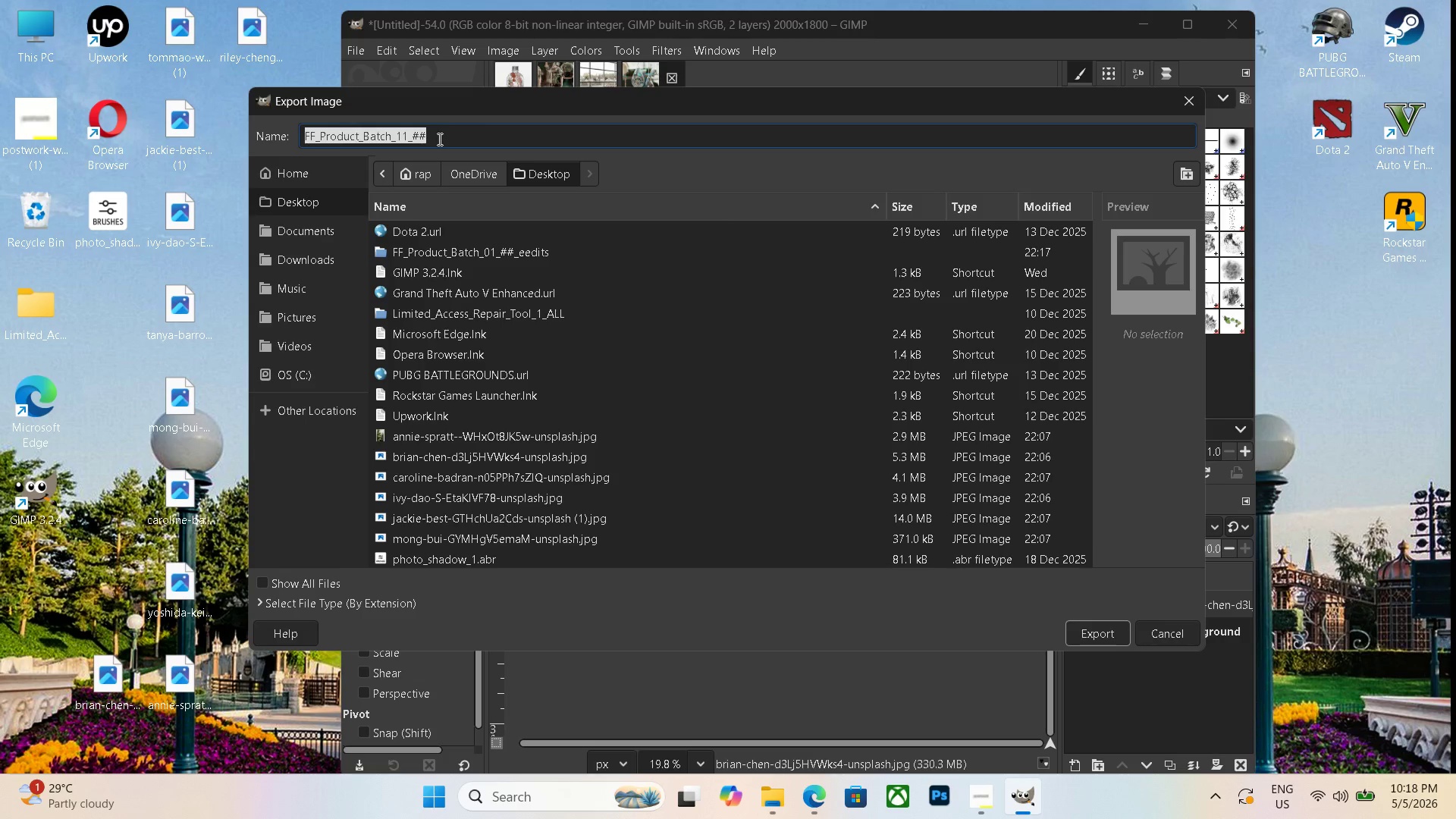 
key(Control+C)
 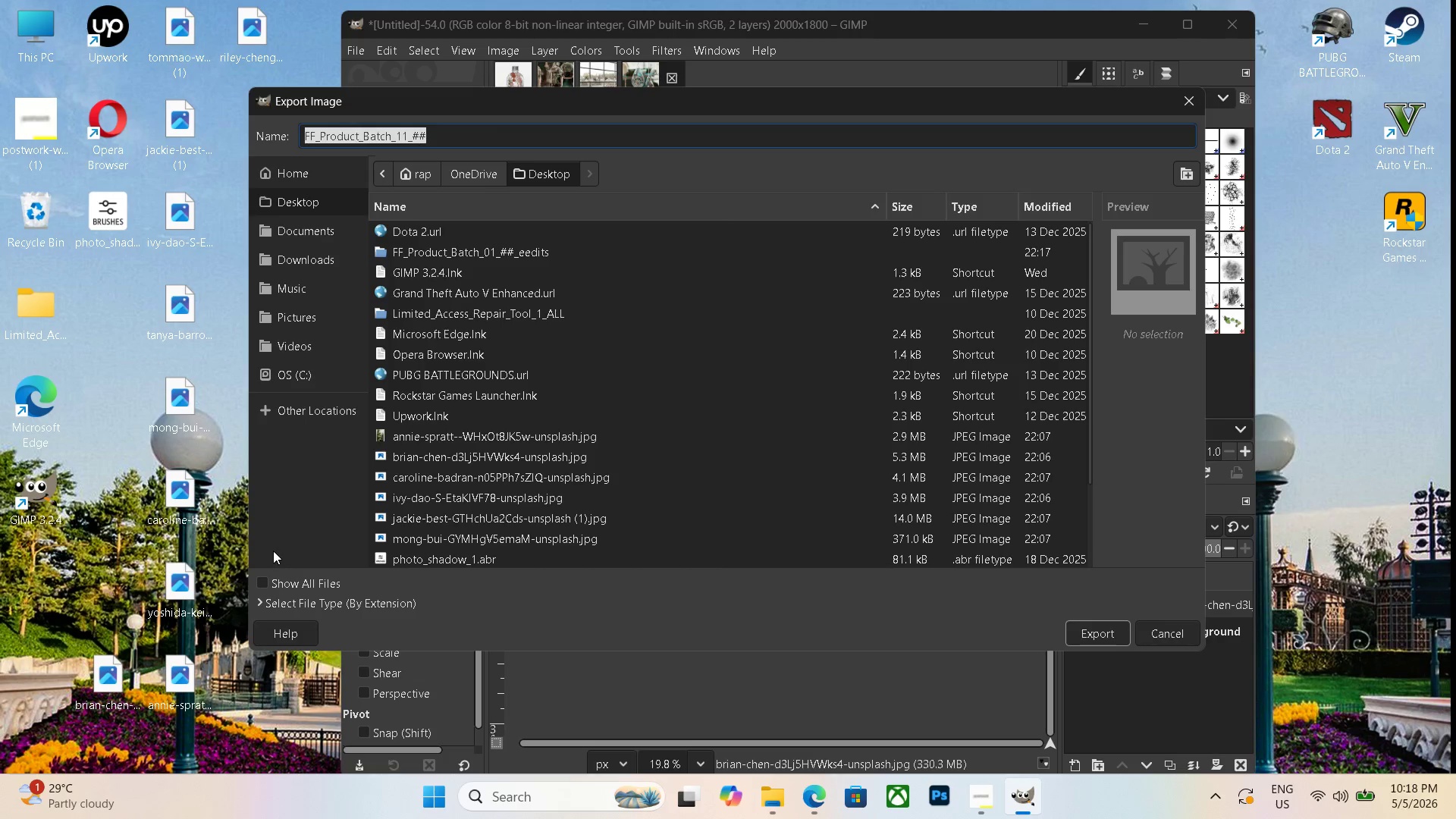 
left_click([270, 577])
 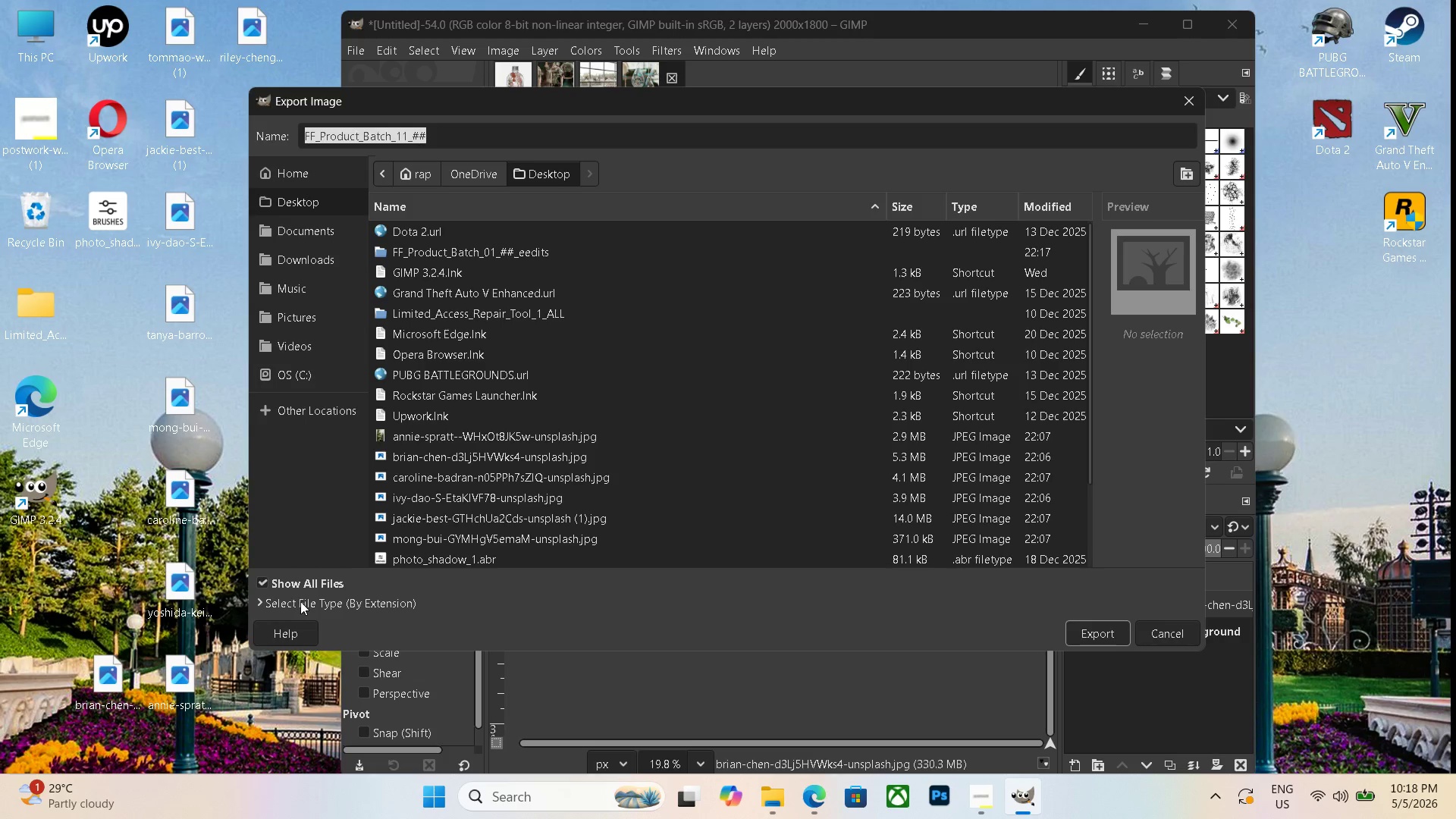 
left_click([303, 604])
 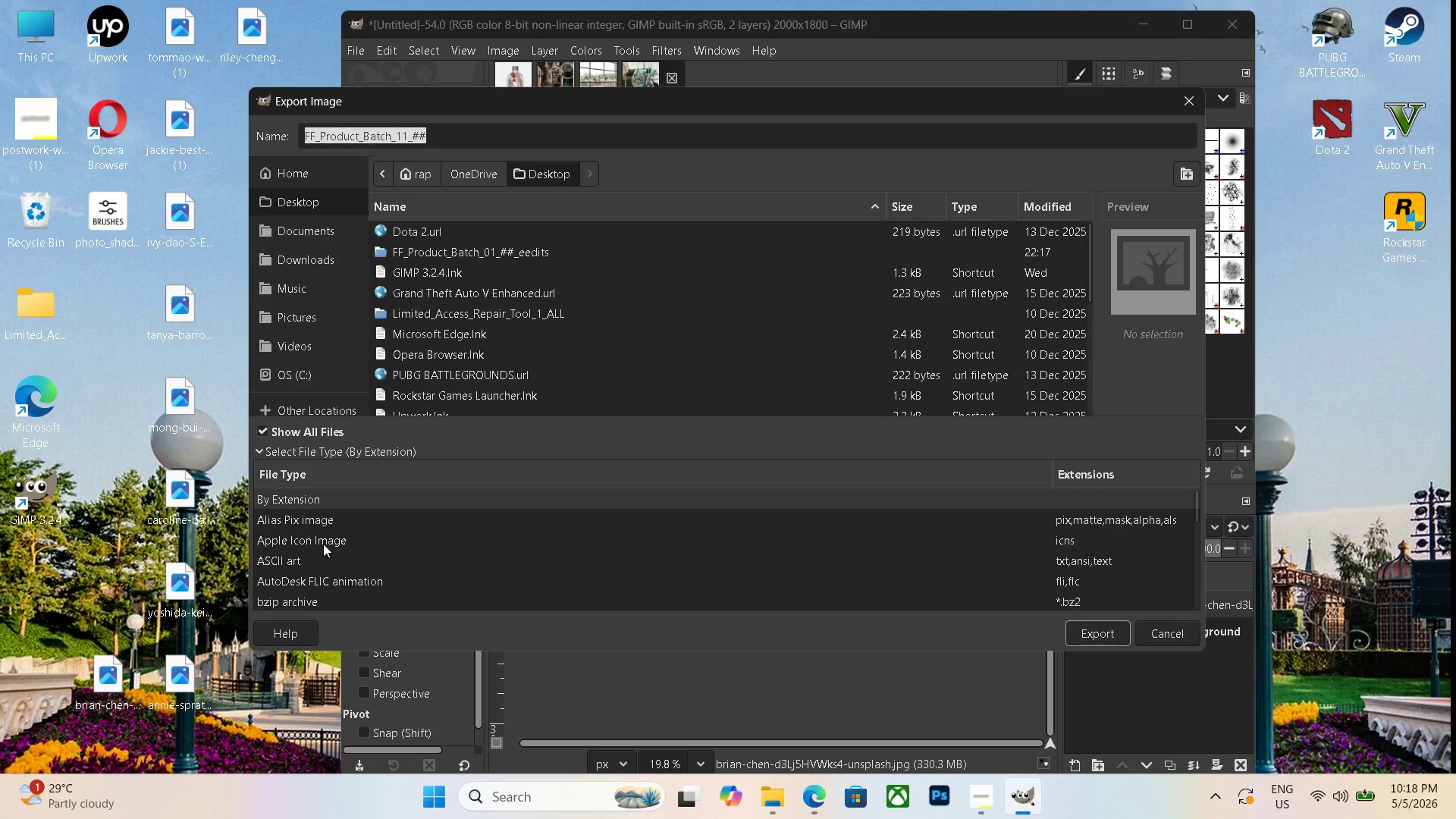 
scroll: coordinate [323, 544], scroll_direction: down, amount: 21.0
 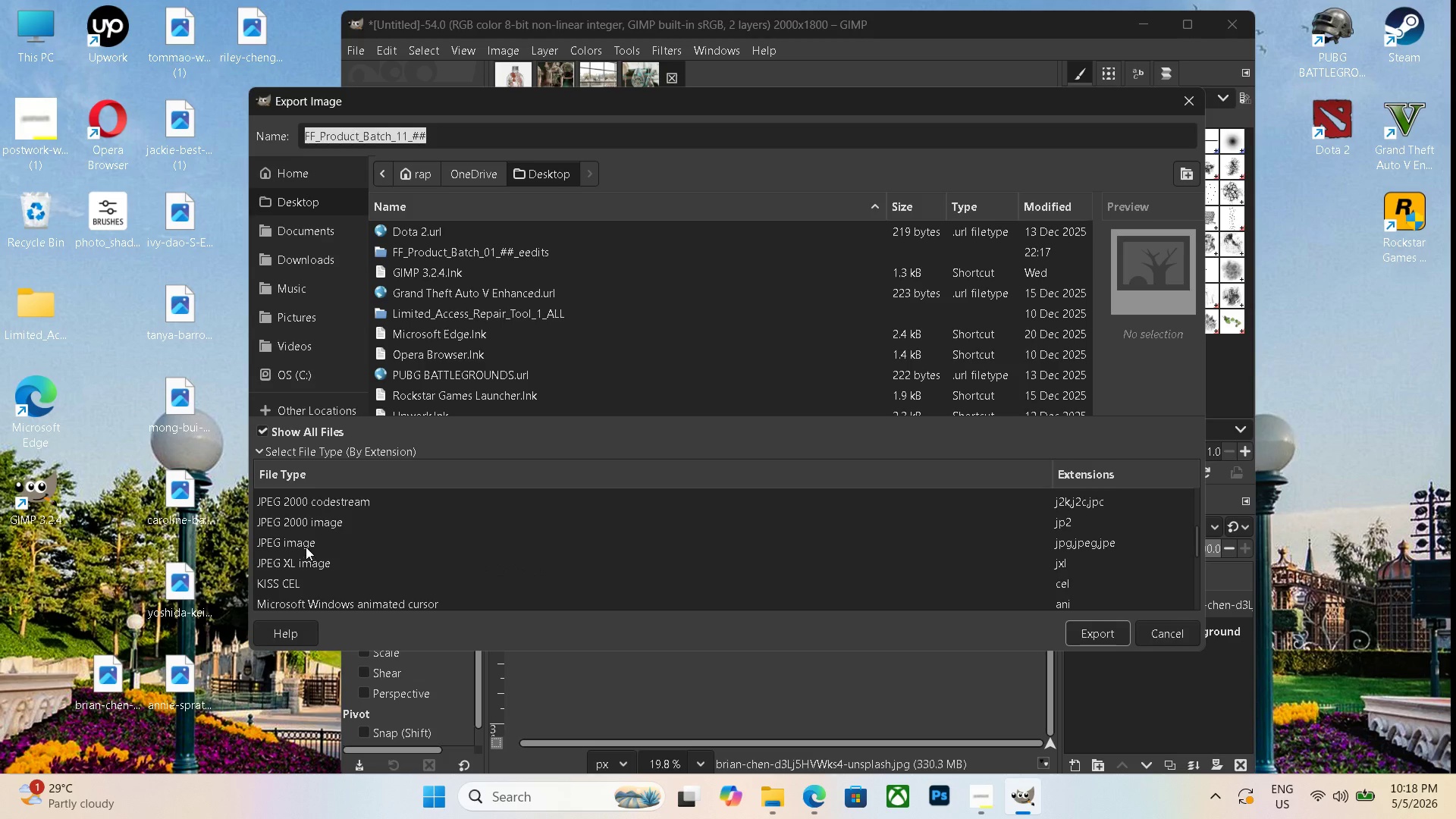 
left_click([306, 541])
 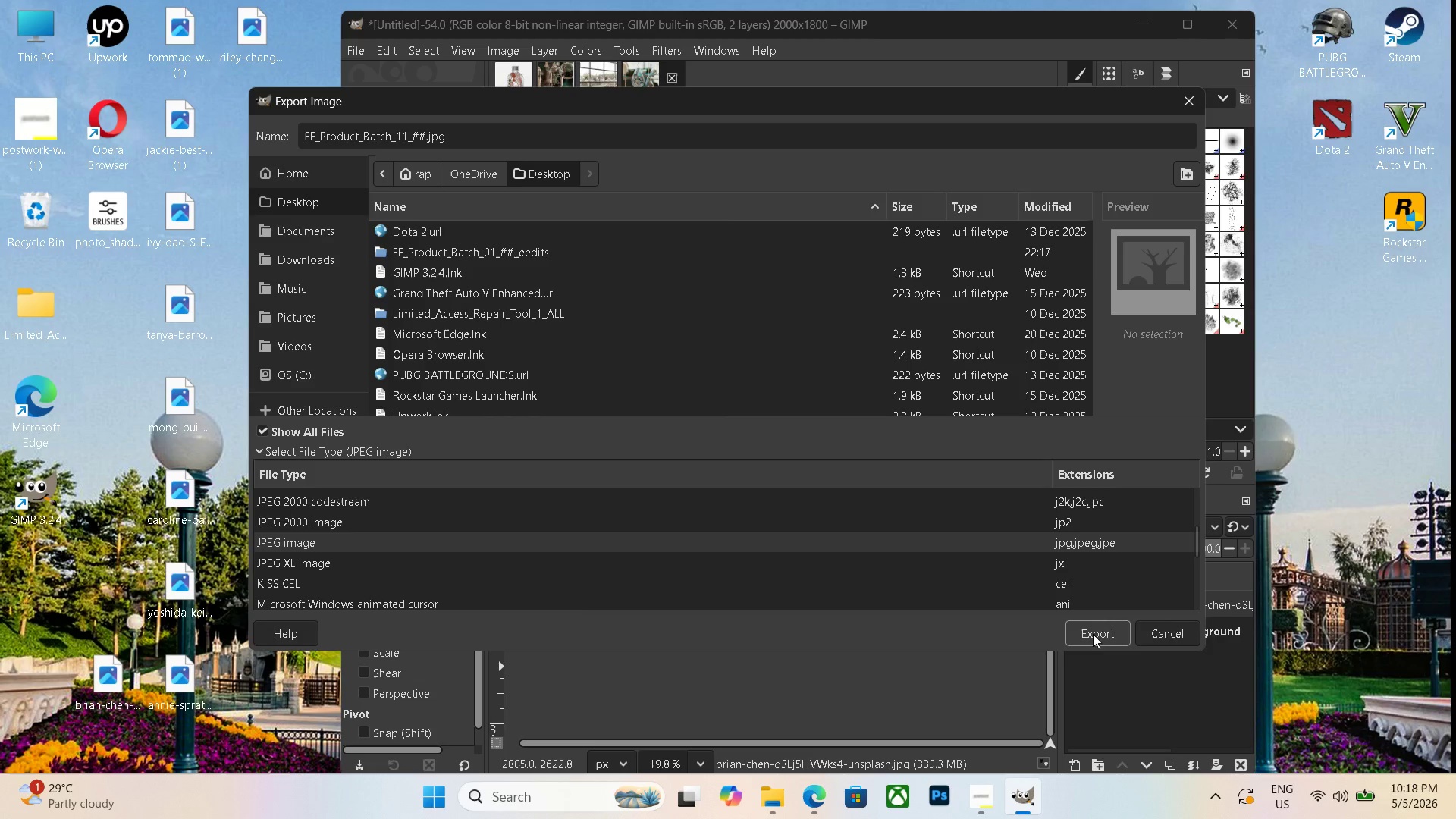 
left_click([1094, 632])
 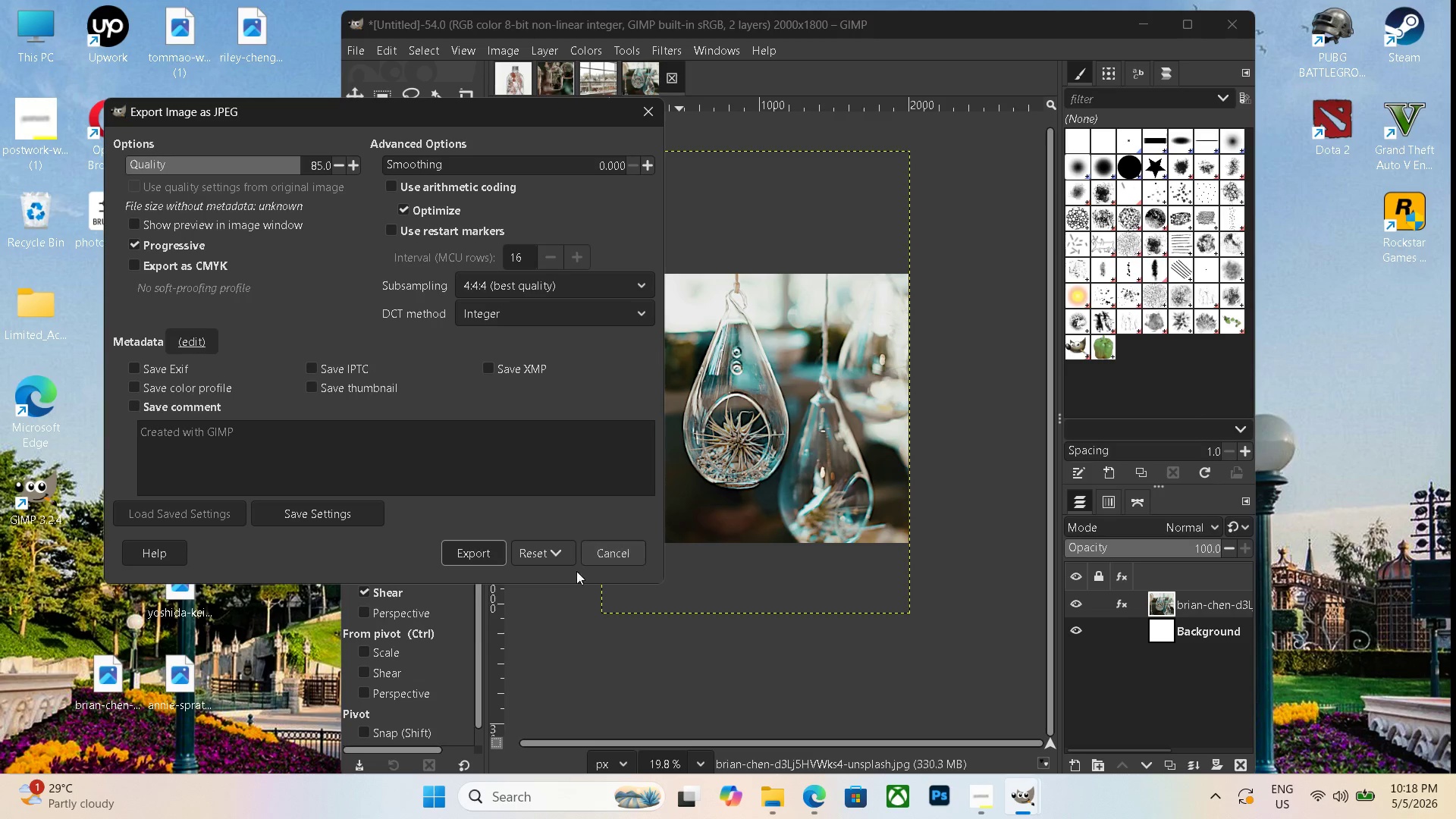 
left_click([479, 561])
 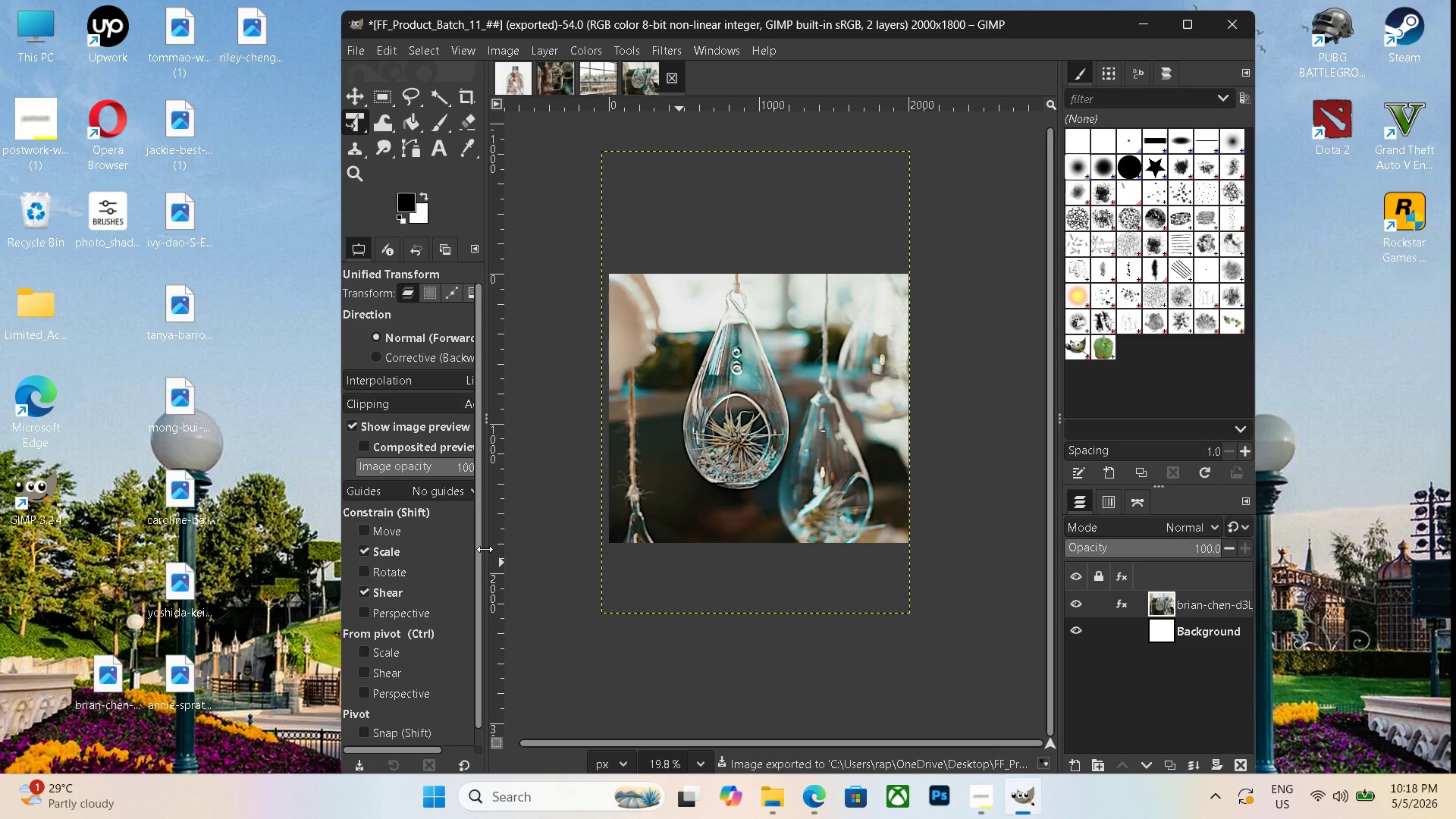 
left_click([114, 691])
 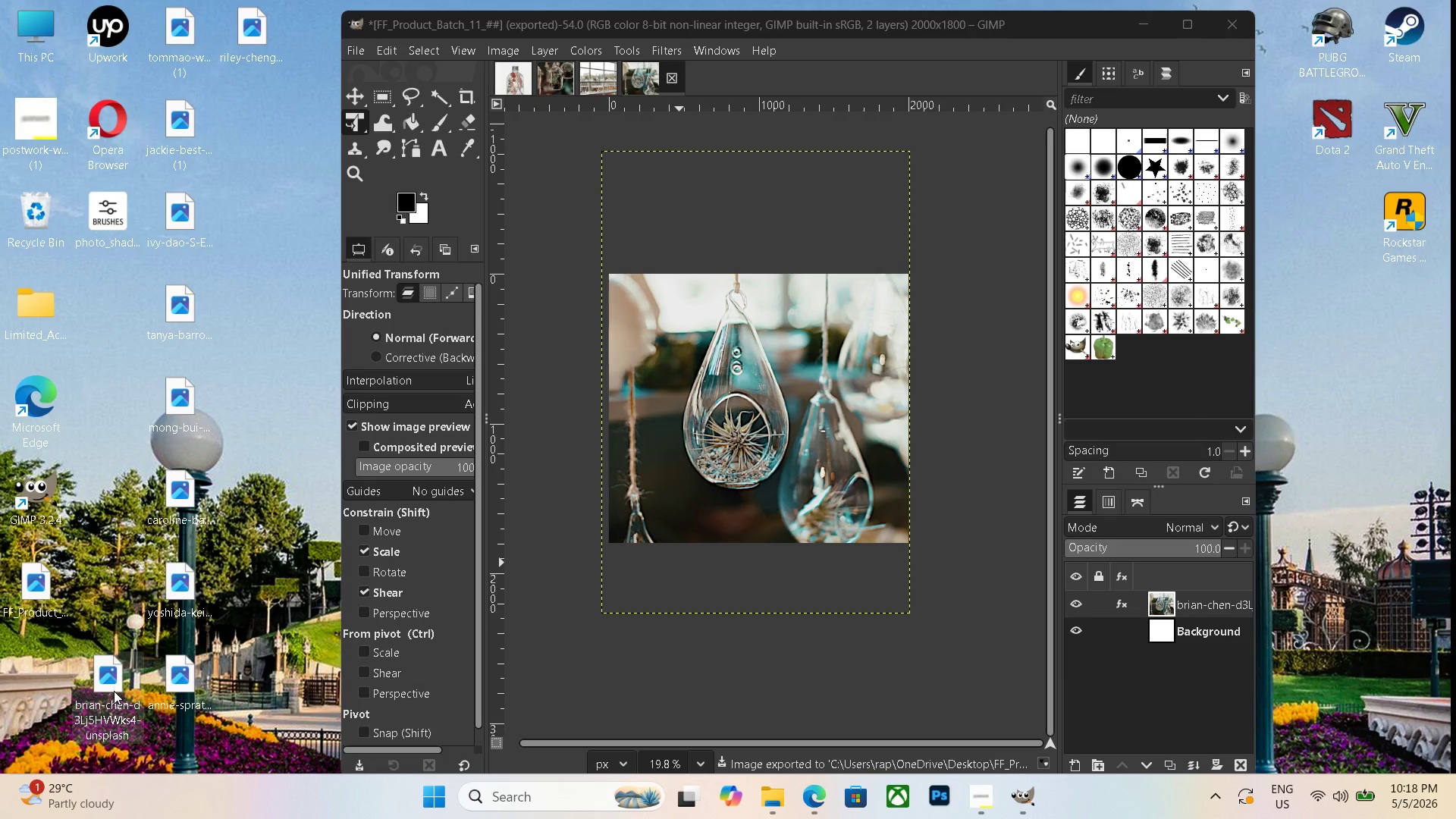 
key(Delete)
 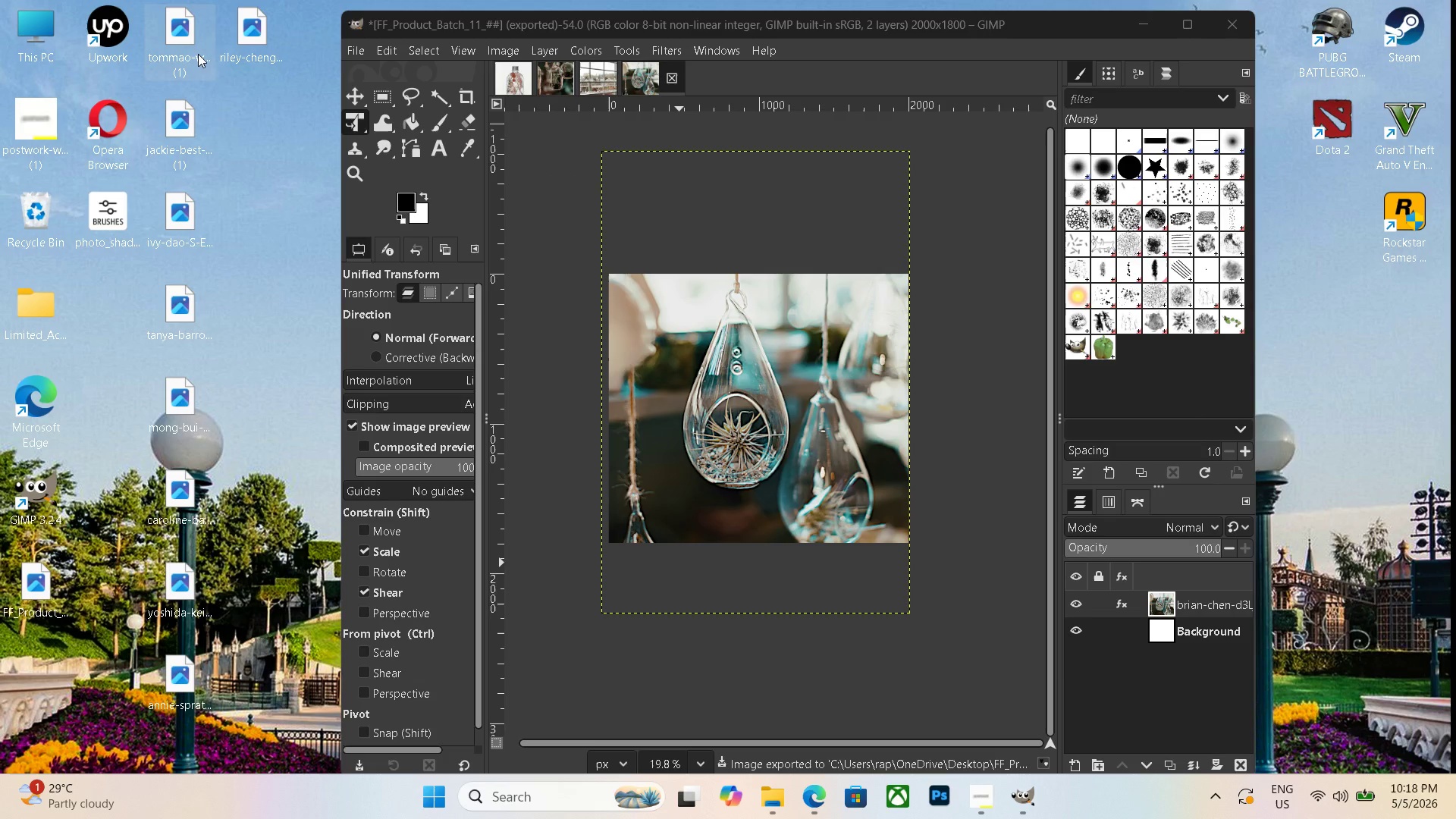 
left_click([198, 53])
 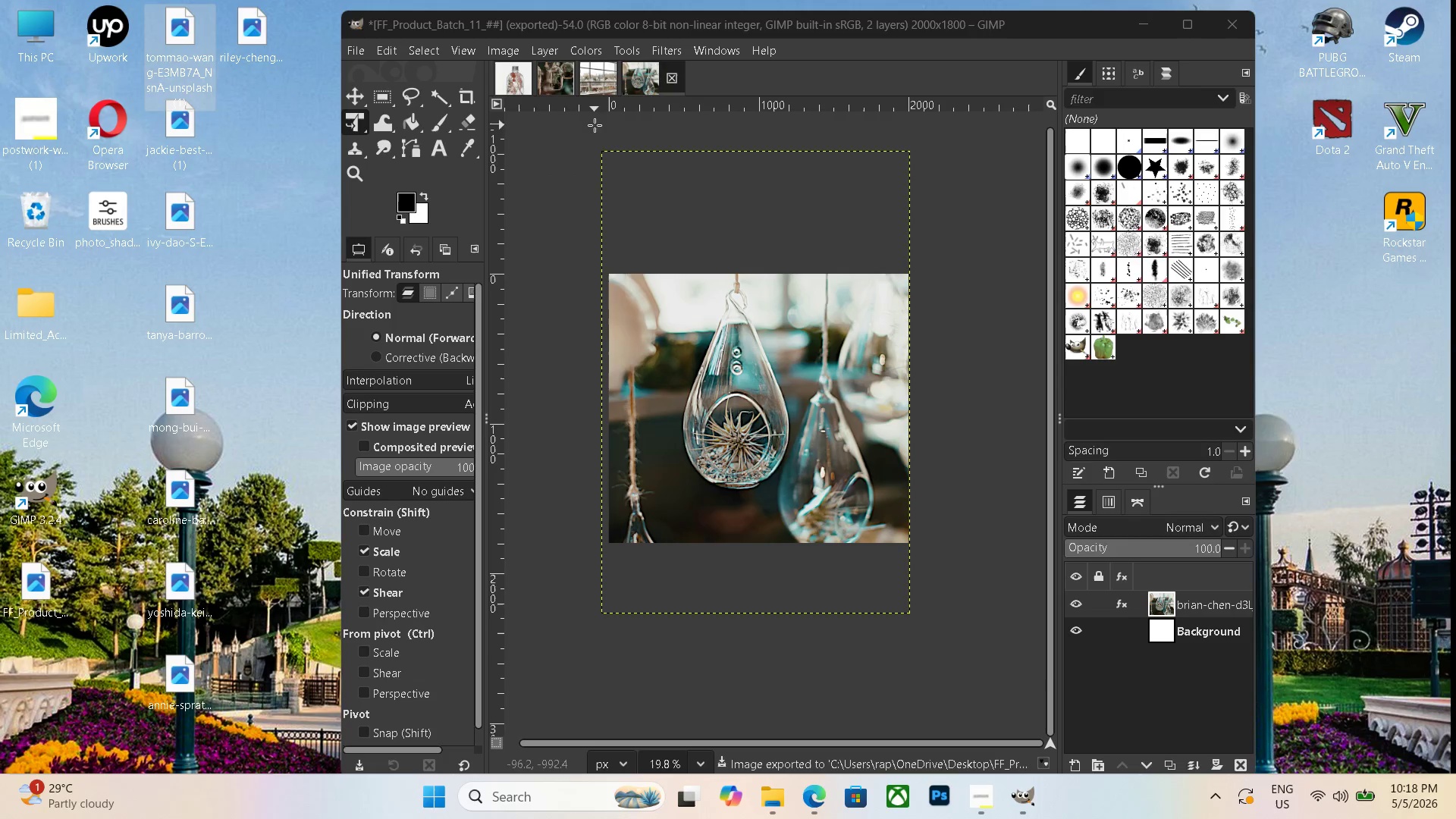 
key(Control+N)
 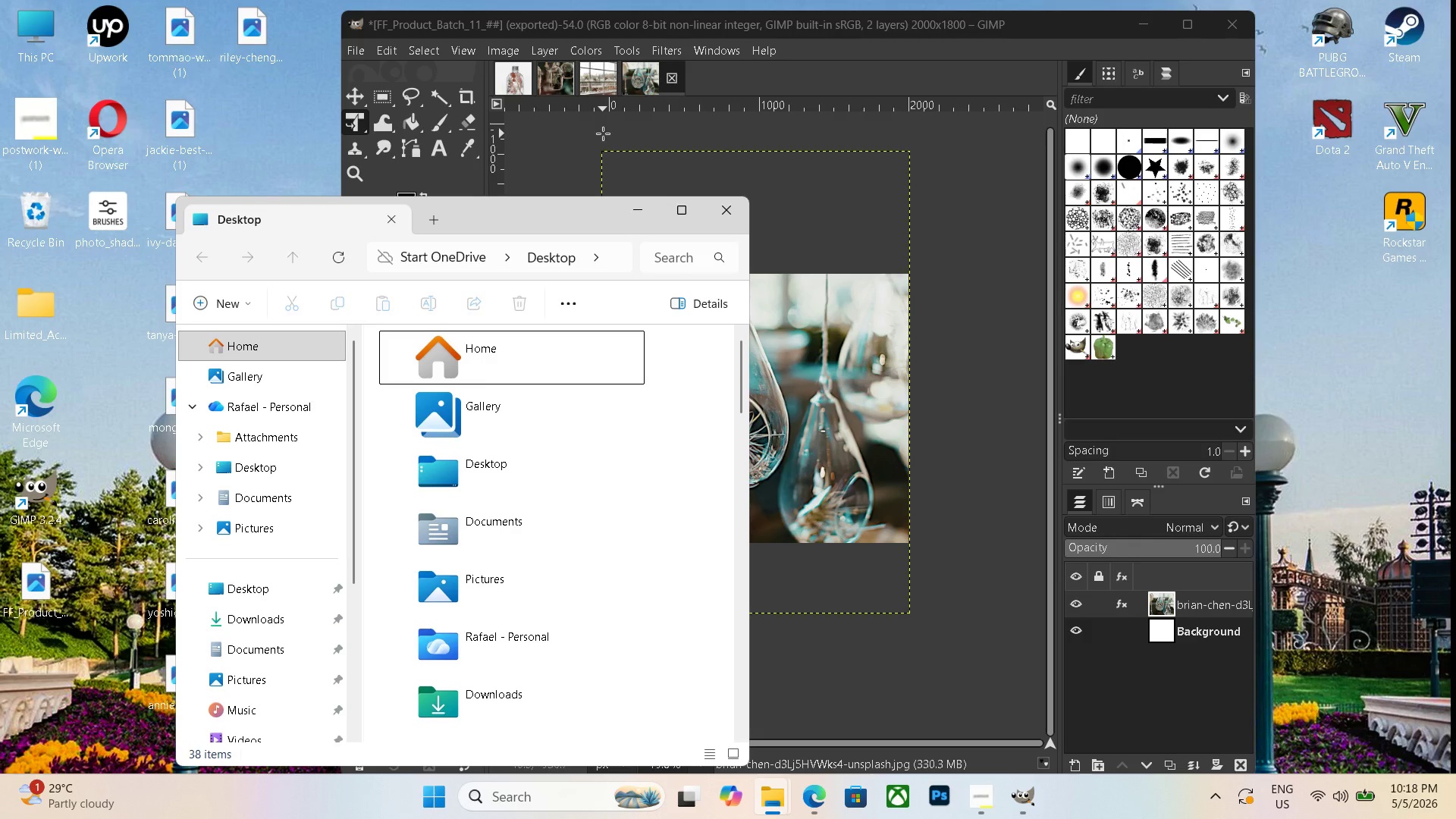 
scroll: coordinate [603, 133], scroll_direction: up, amount: 1.0
 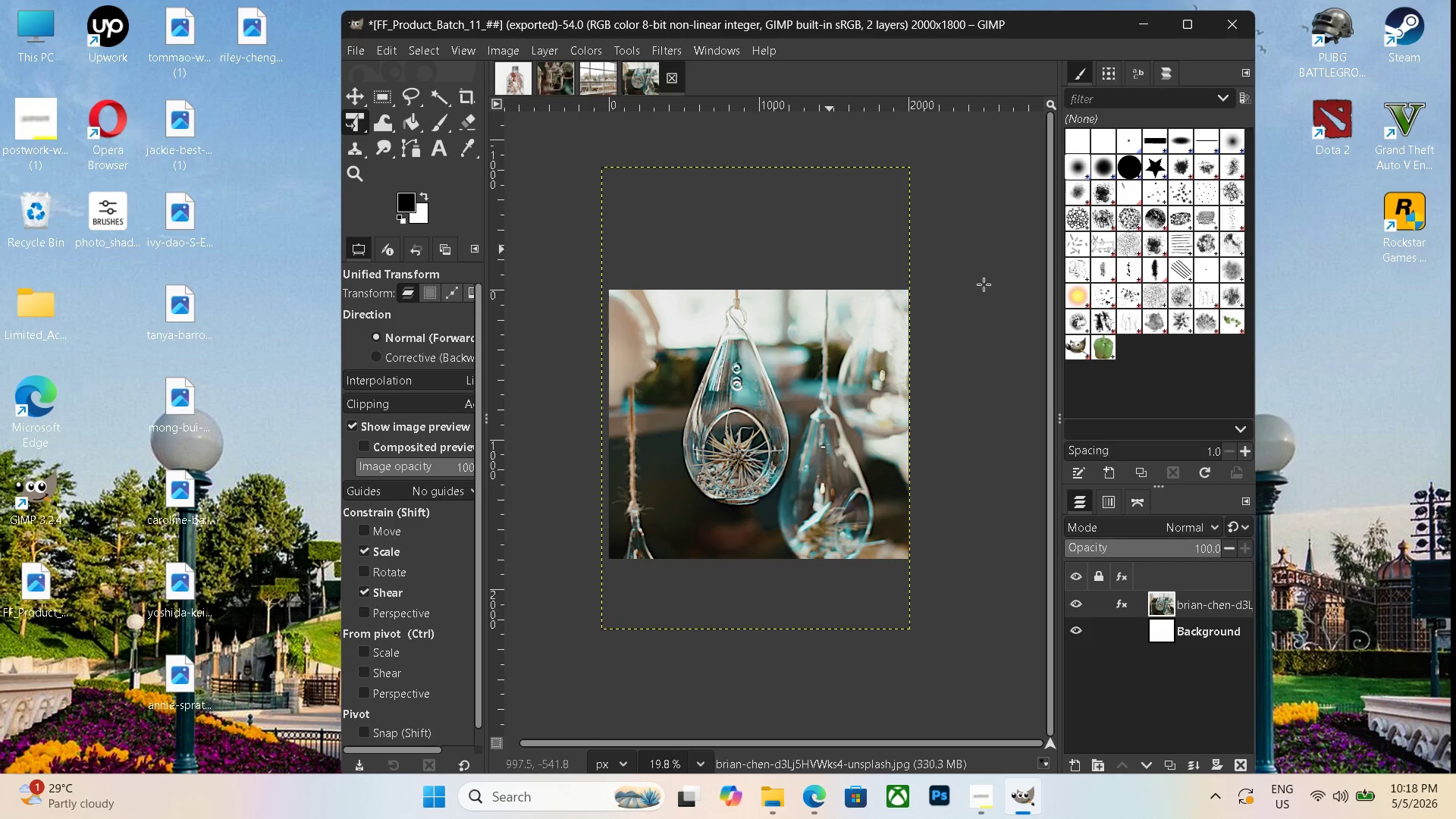 
left_click([1018, 306])
 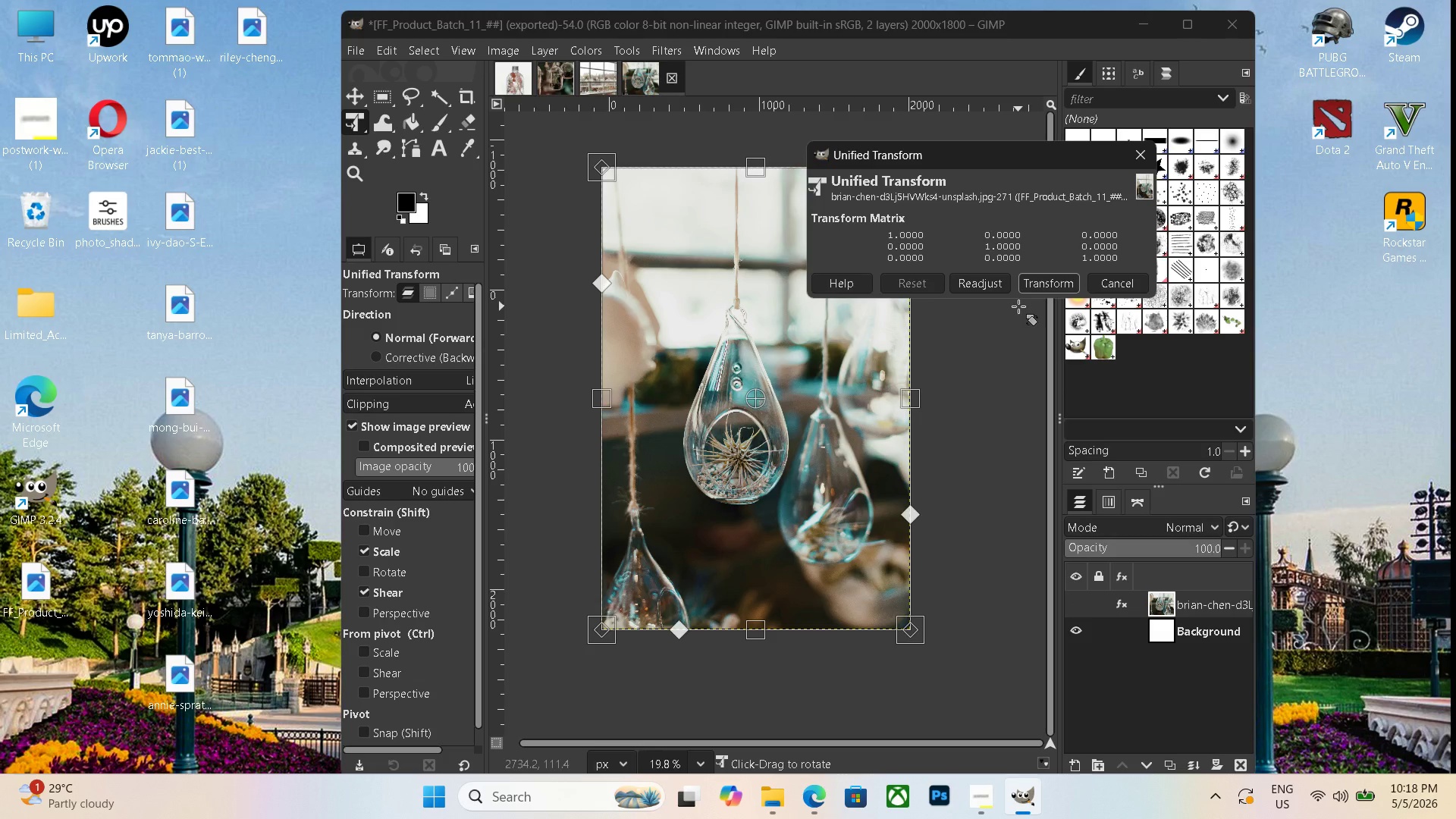 
key(Control+ControlLeft)
 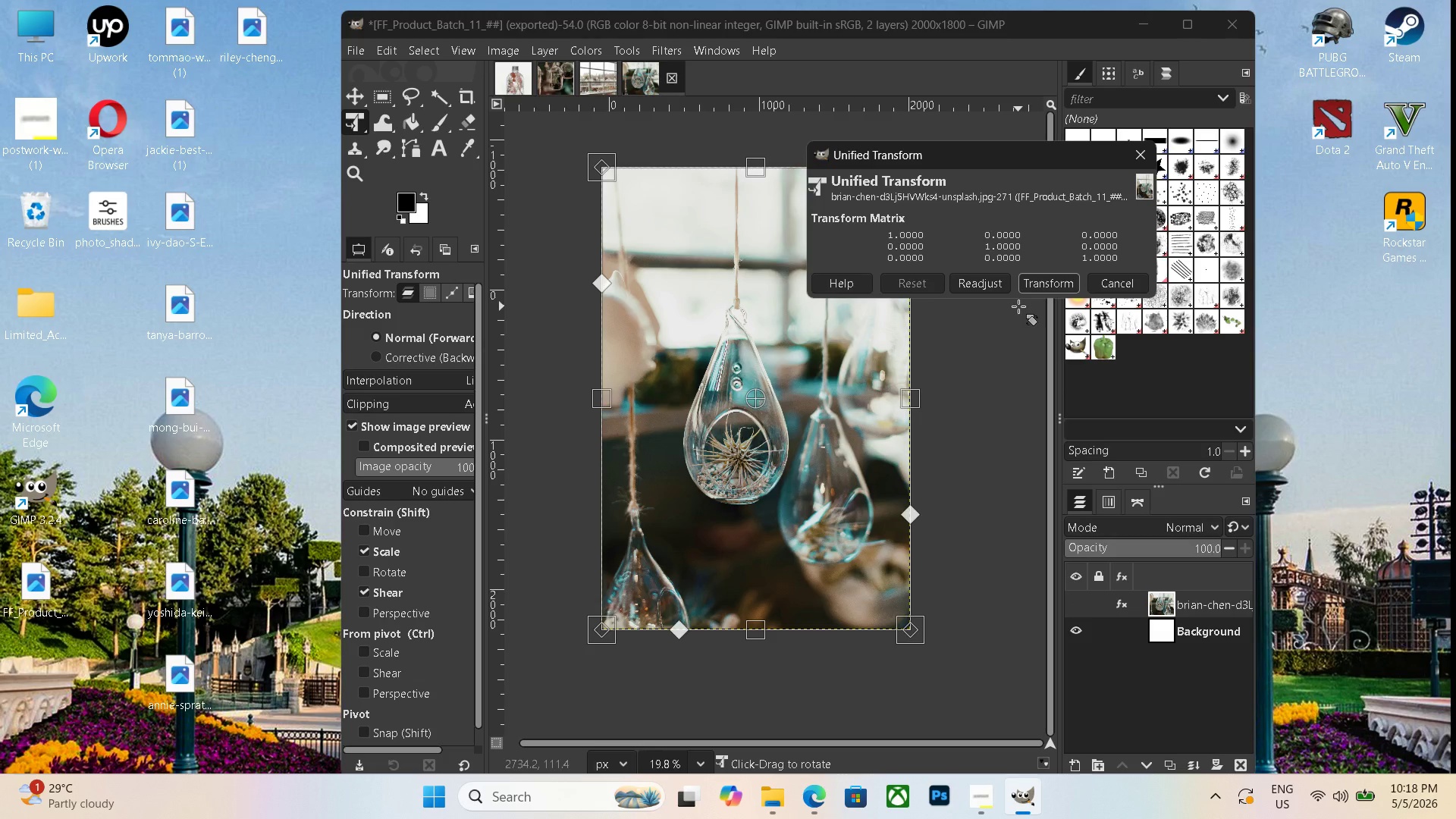 
key(Control+N)
 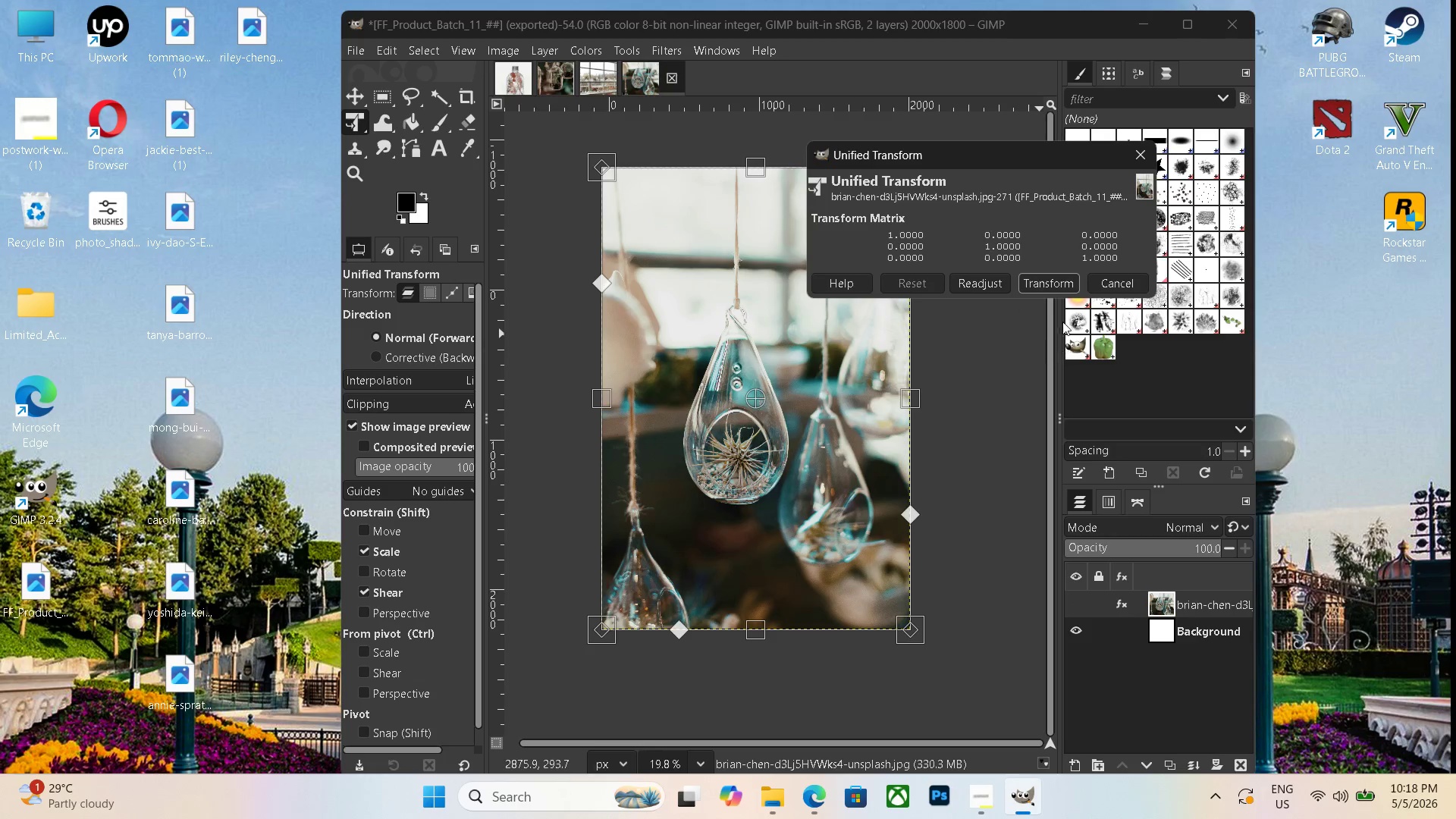 
left_click([996, 377])
 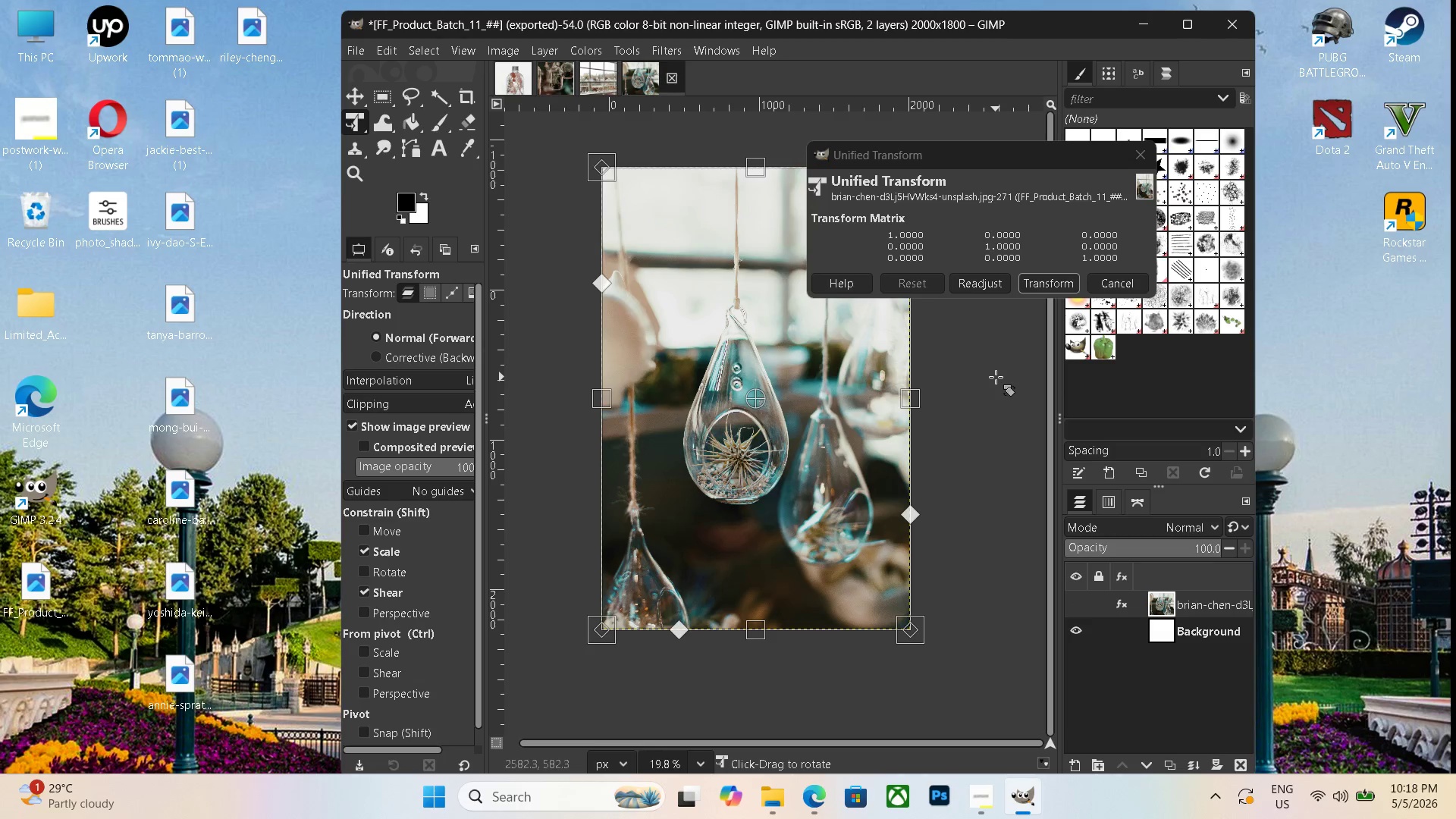 
key(Control+N)
 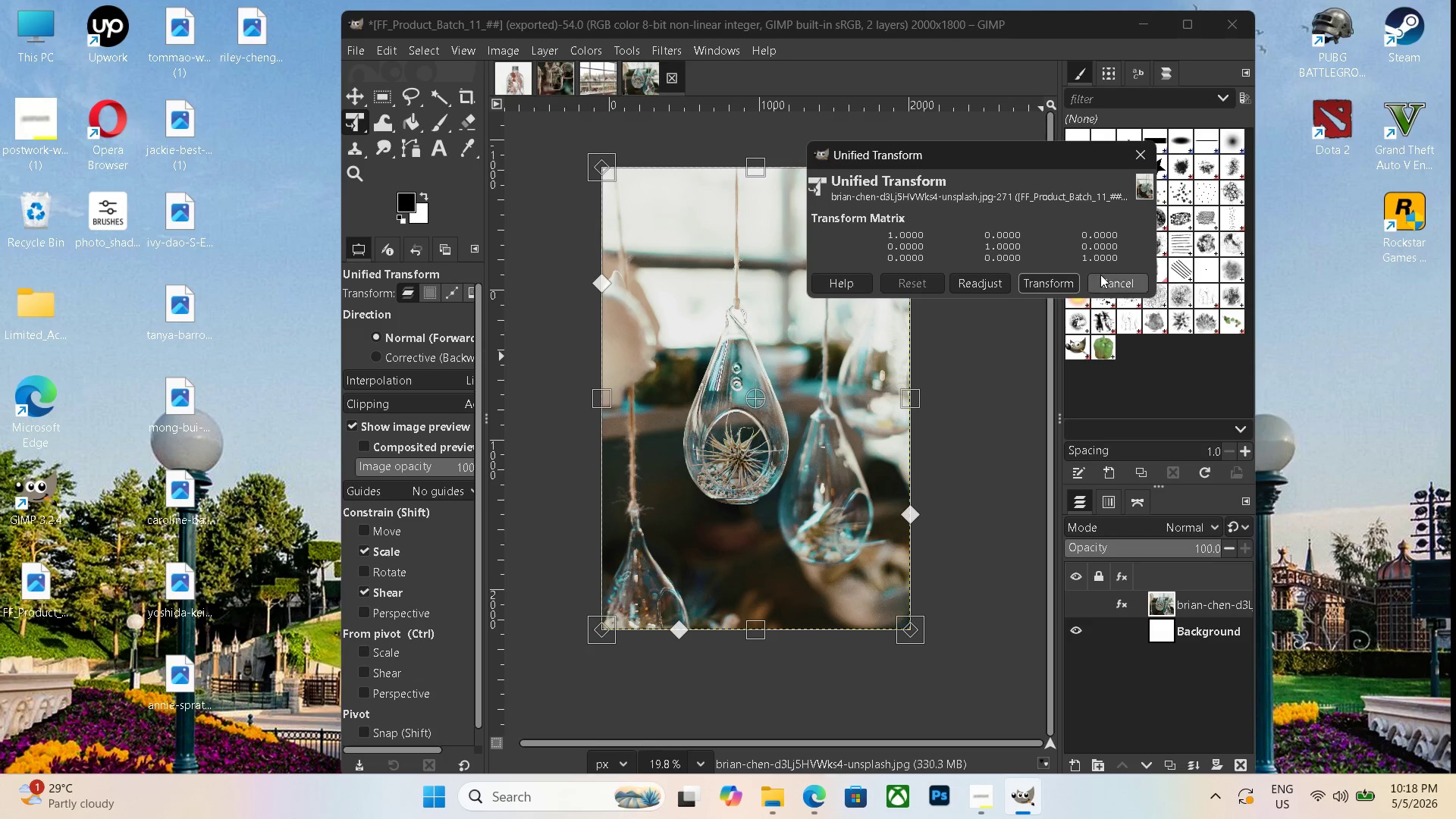 
left_click([1105, 284])
 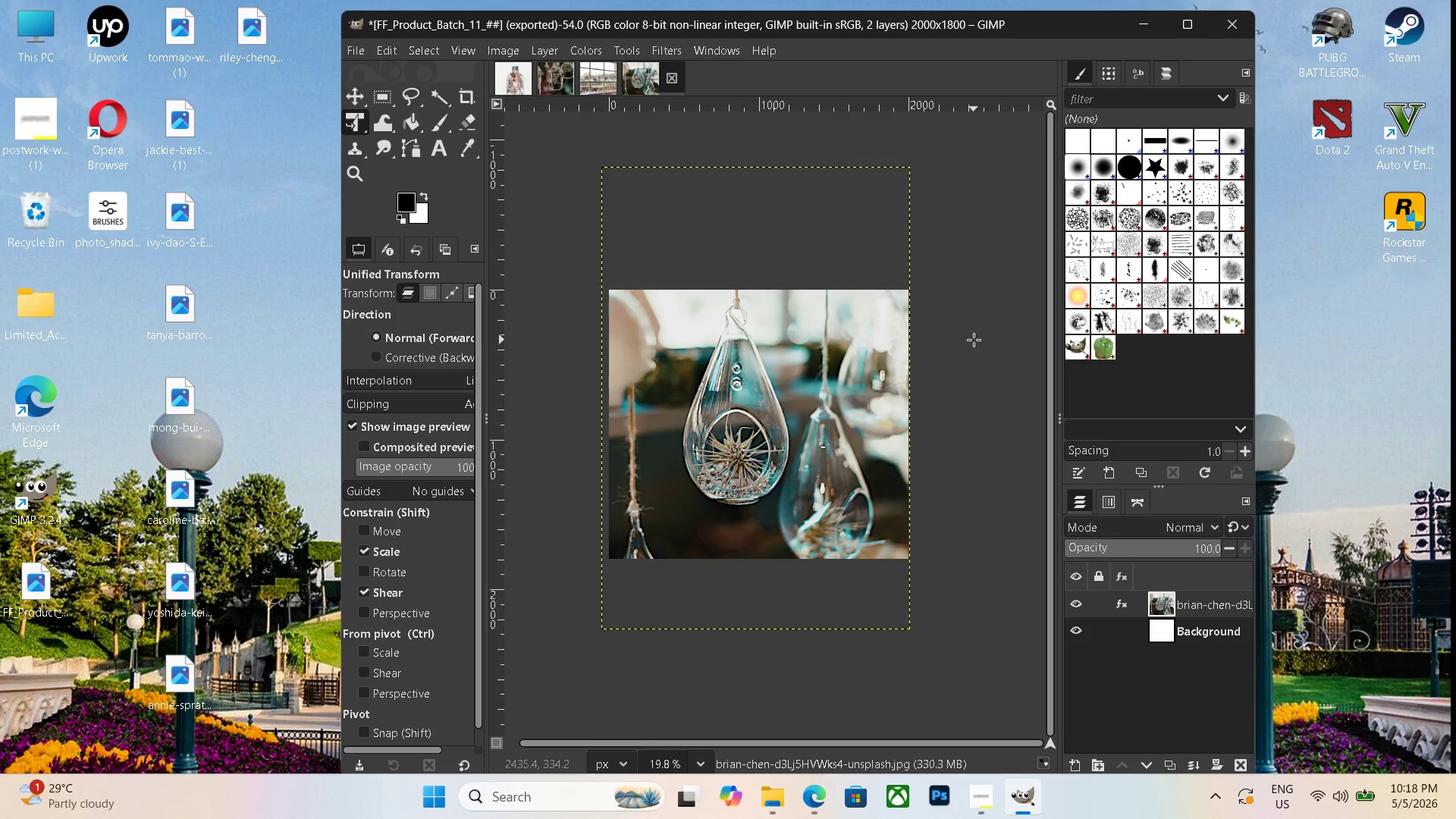 
key(Control+N)
 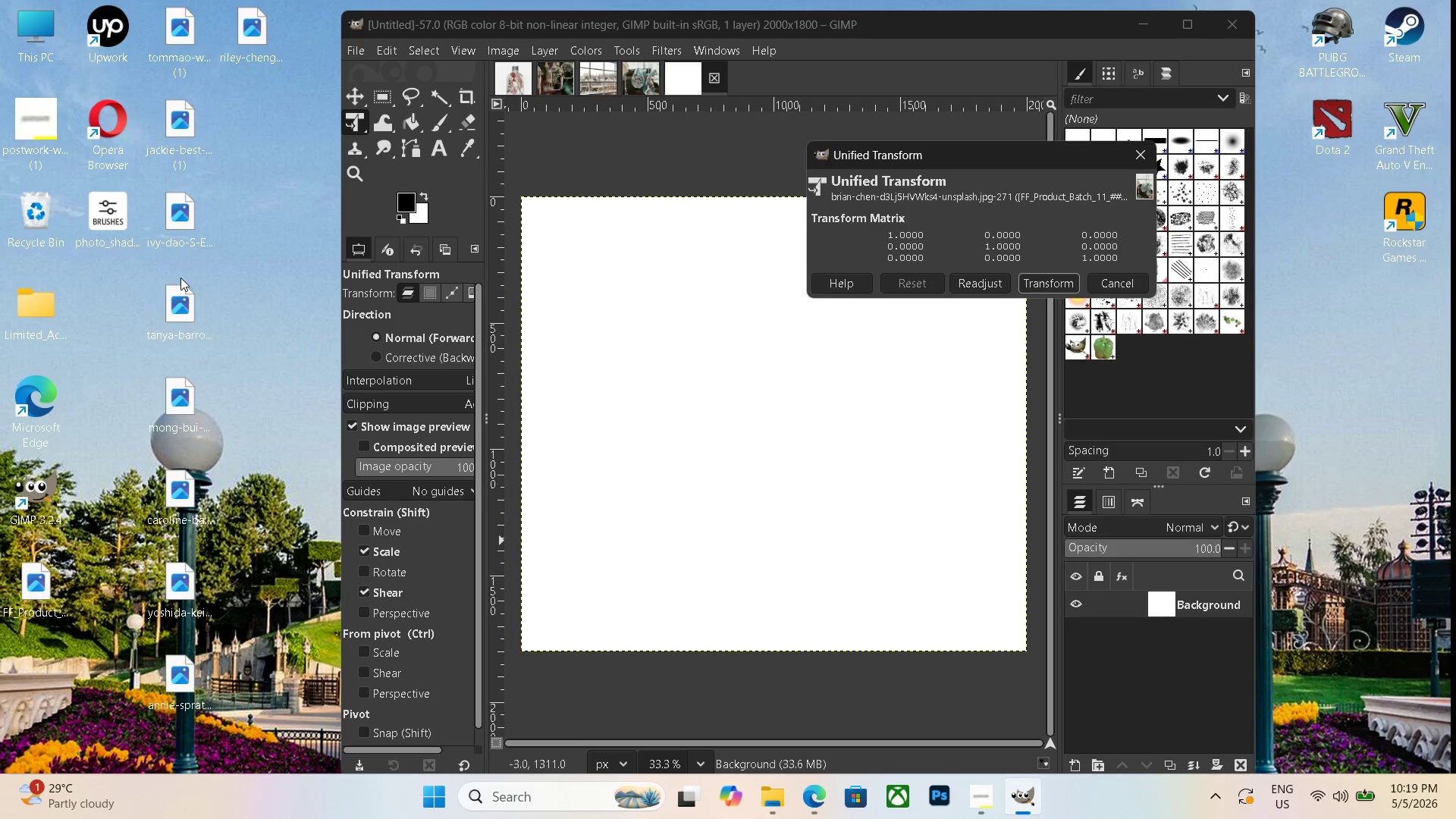 
wait(5.55)
 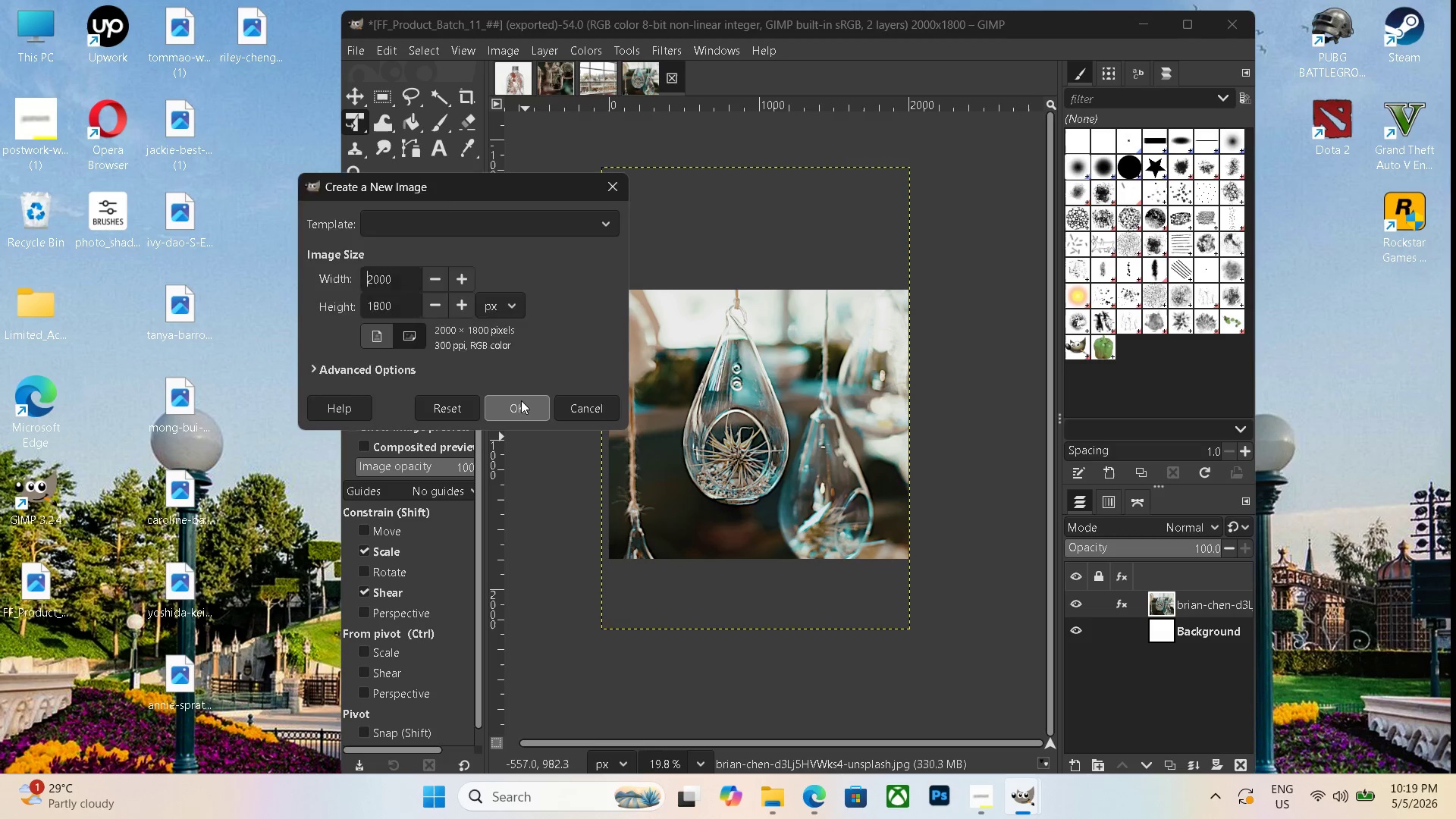 
left_click_drag(start_coordinate=[187, 55], to_coordinate=[736, 517])
 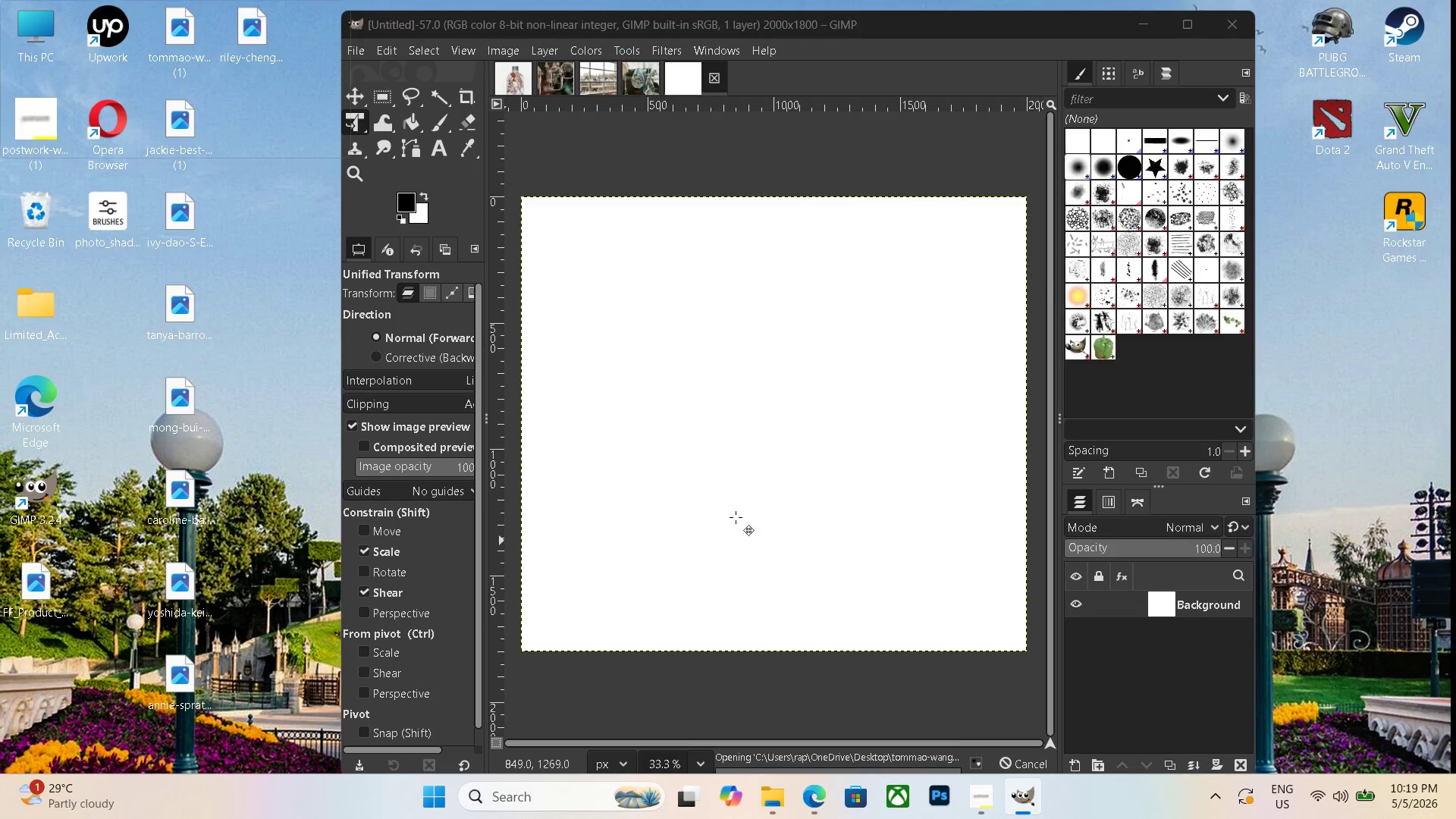 
hold_key(key=ControlLeft, duration=0.75)
 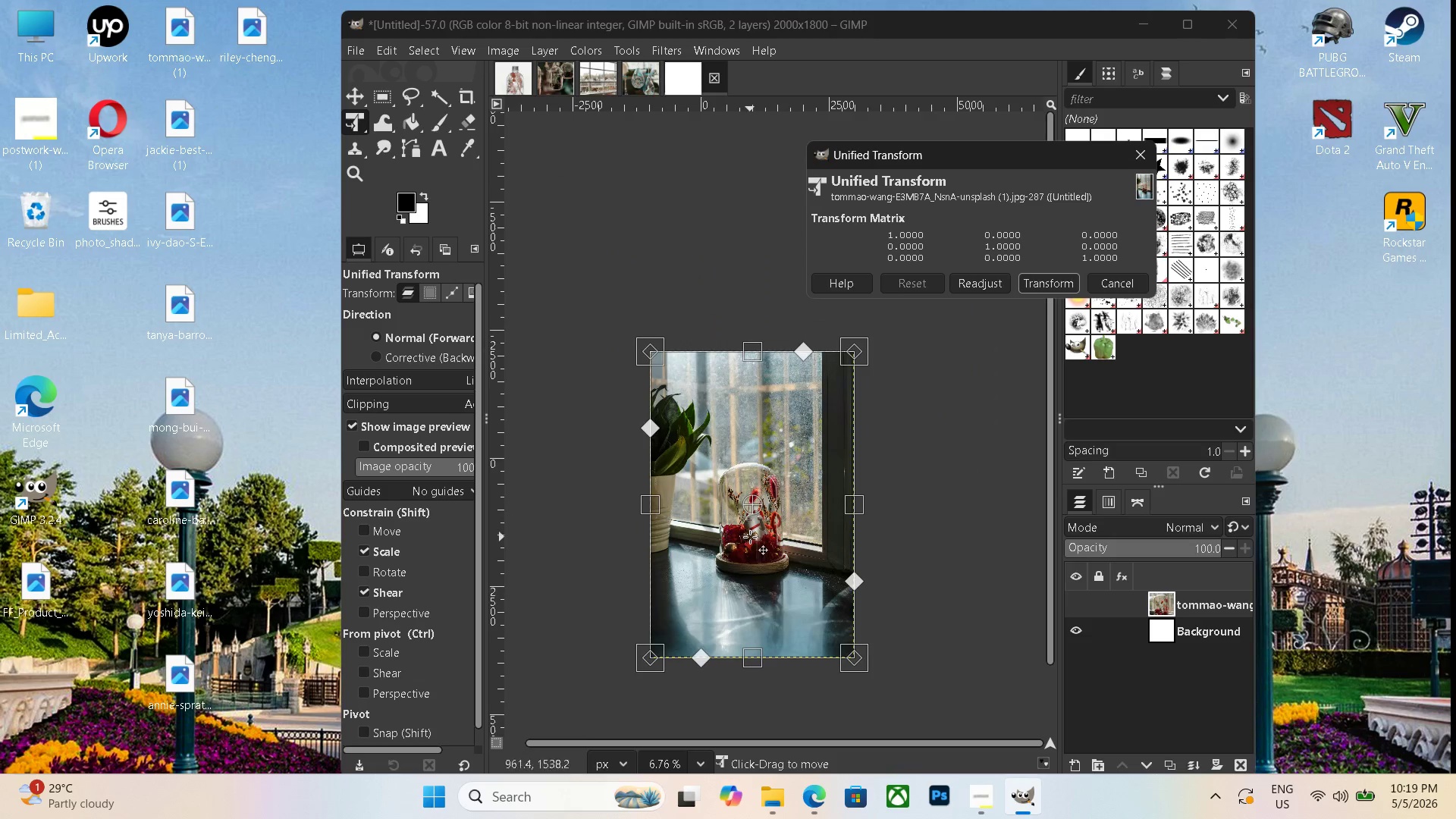 
key(Control+ControlLeft)
 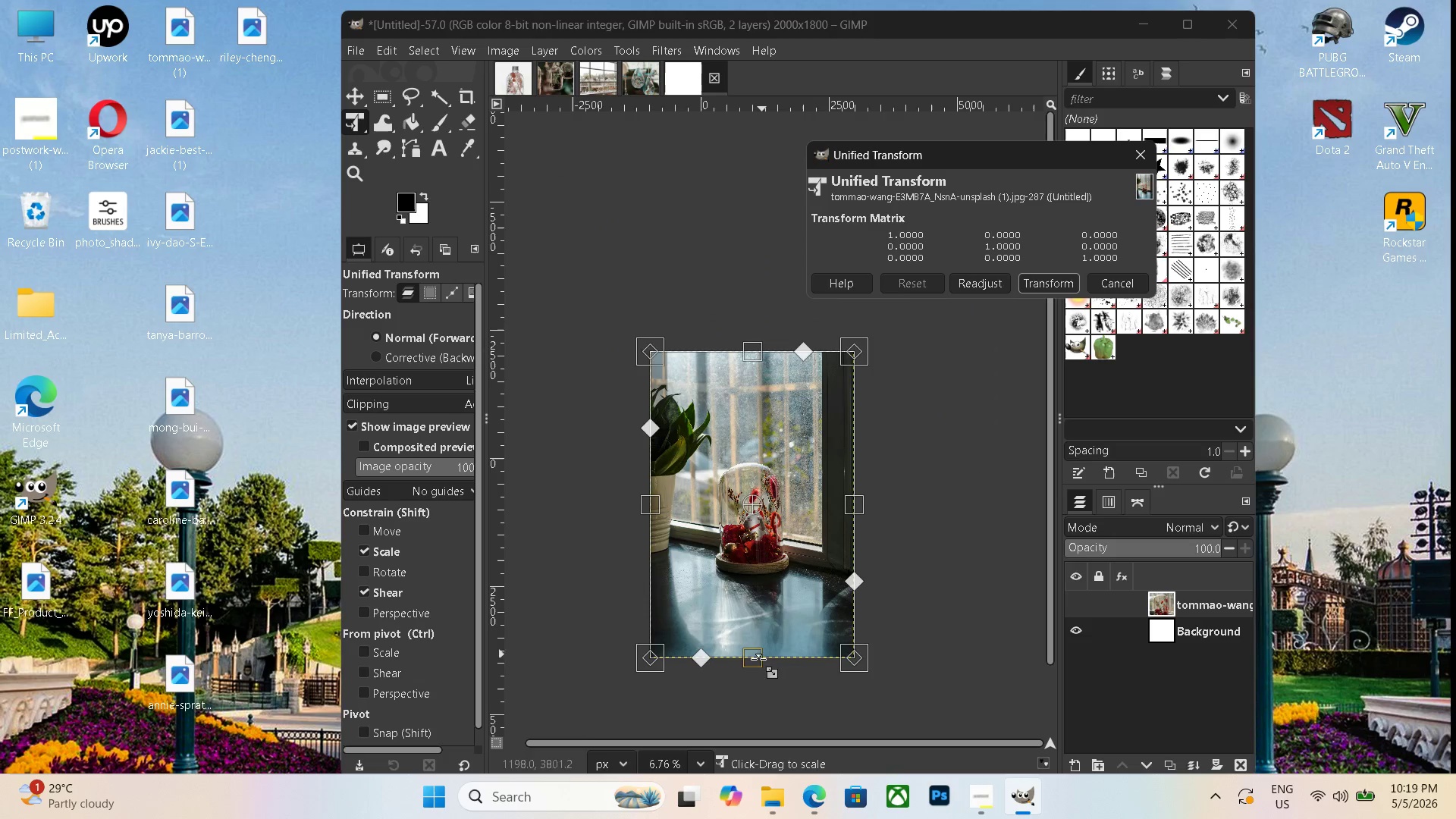 
scroll: coordinate [750, 536], scroll_direction: down, amount: 17.0
 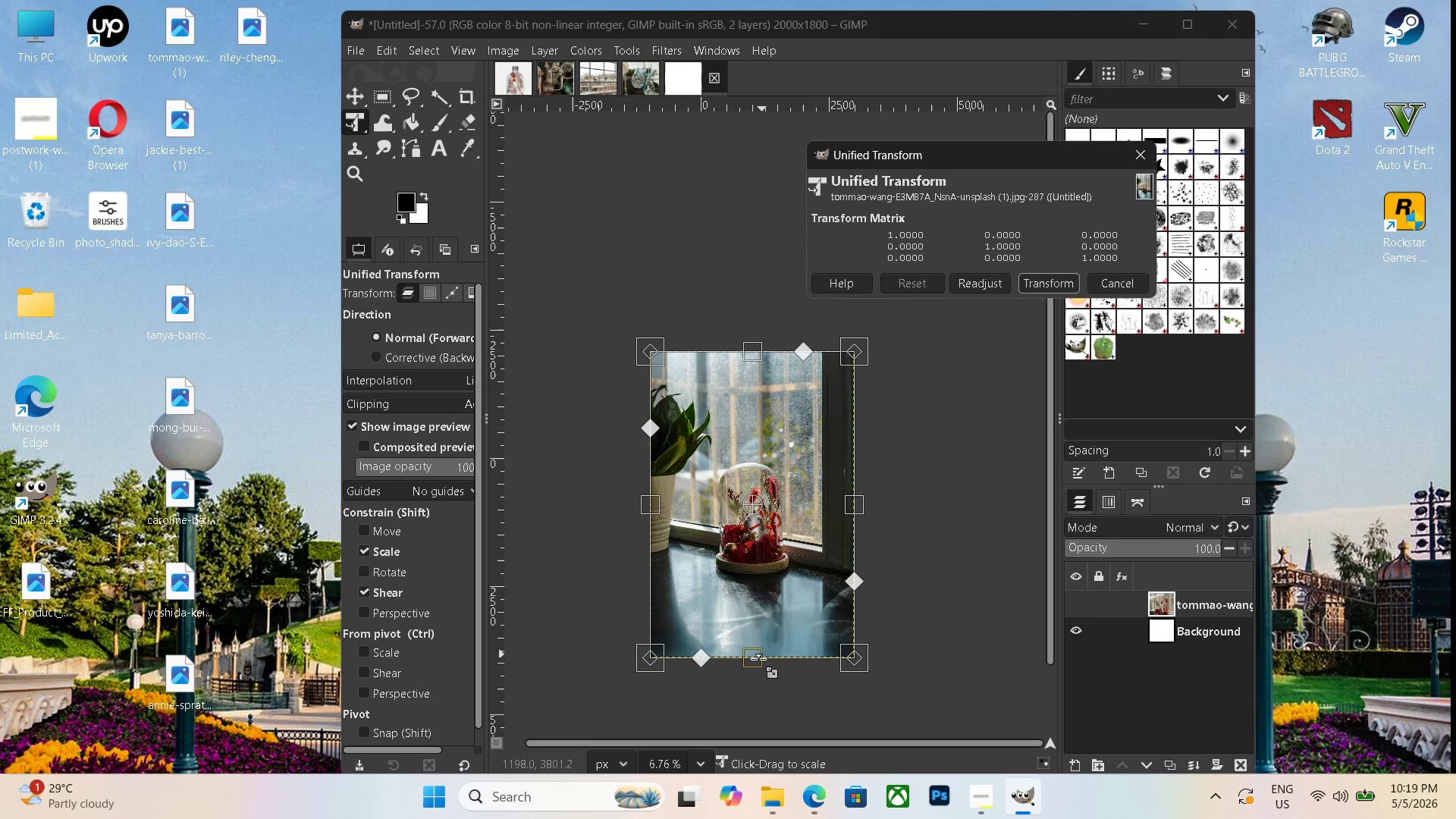 
left_click_drag(start_coordinate=[758, 661], to_coordinate=[781, 549])
 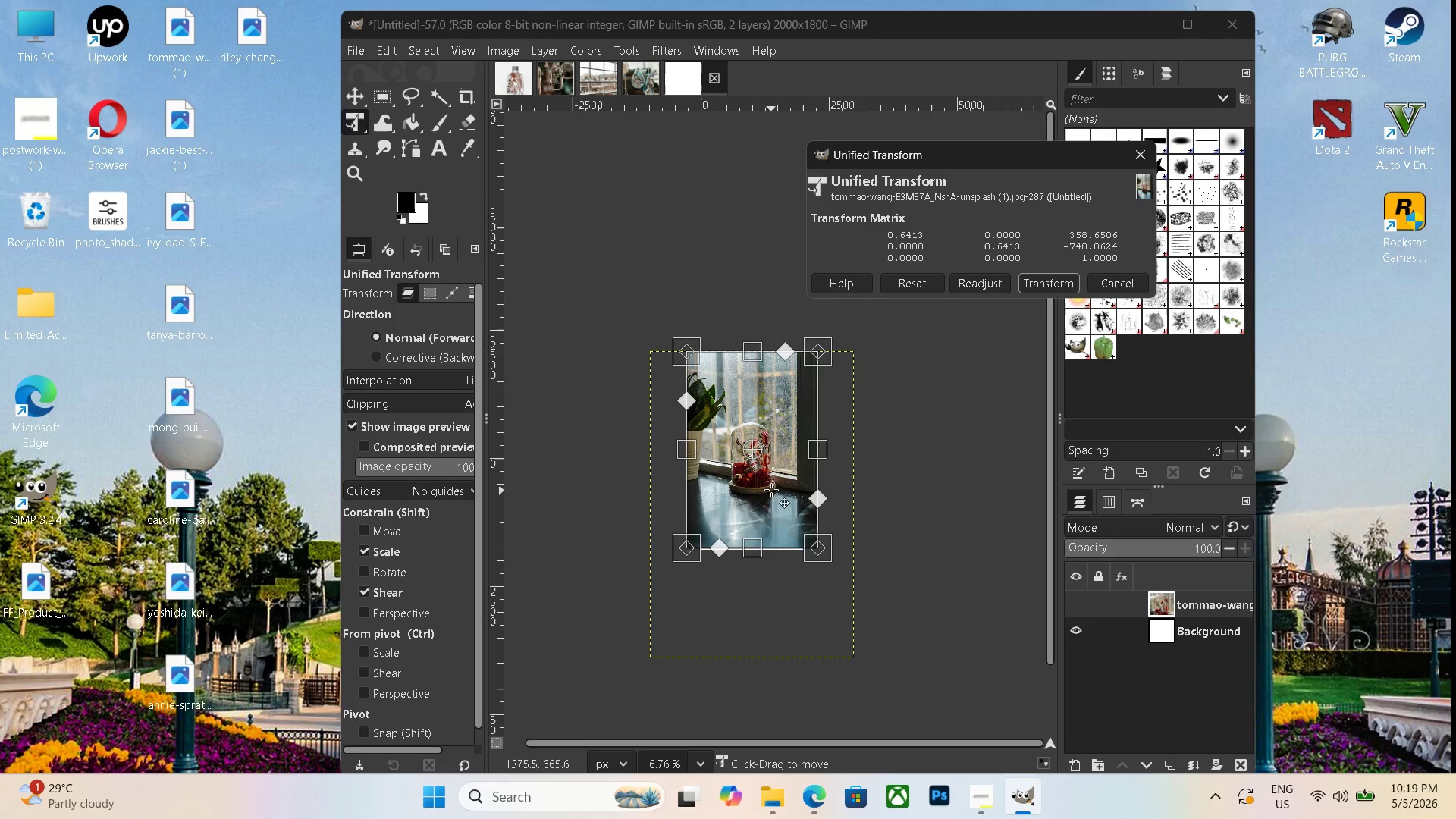 
left_click_drag(start_coordinate=[773, 490], to_coordinate=[776, 532])
 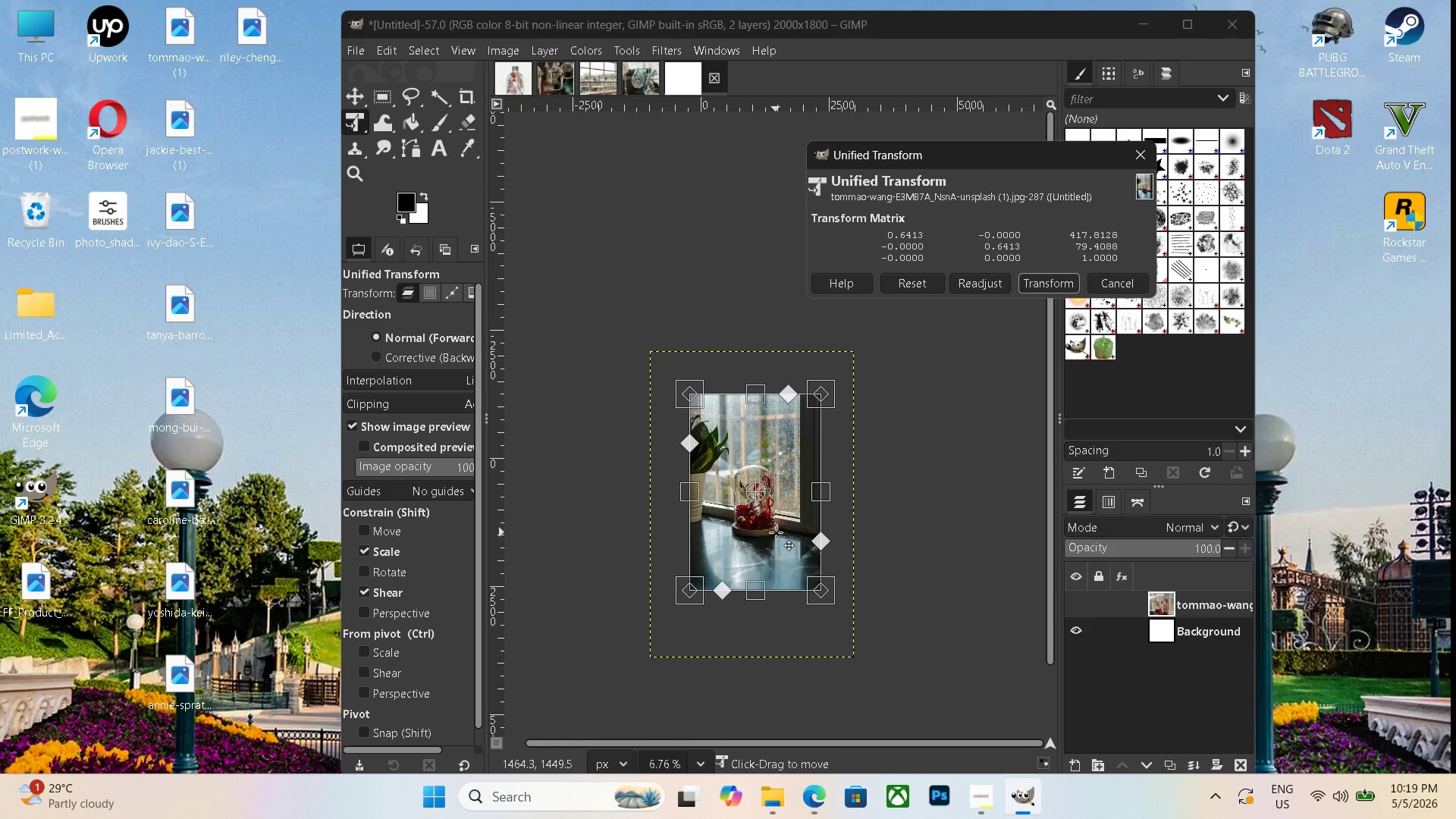 
key(Enter)
 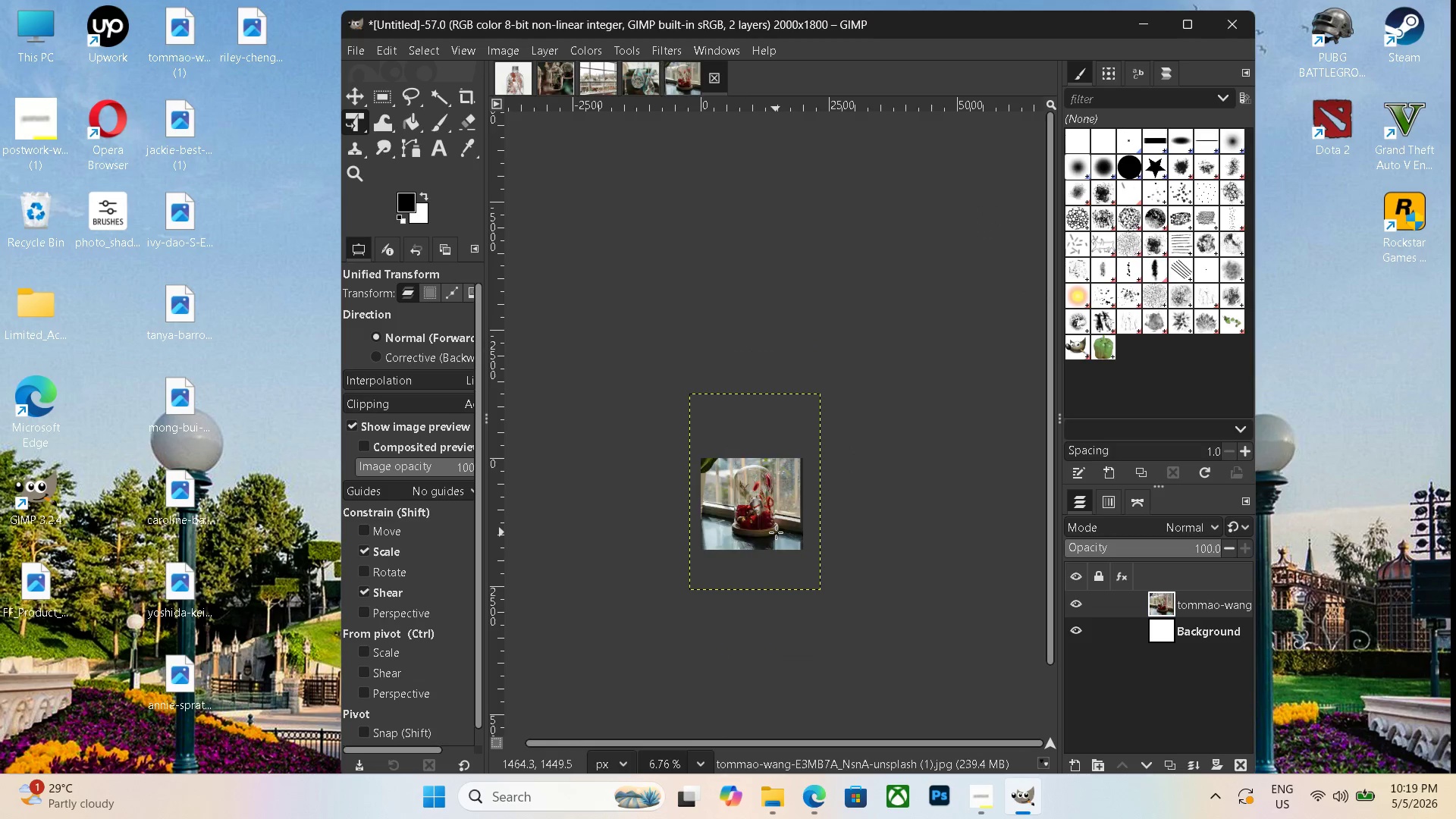 
hold_key(key=ControlLeft, duration=0.95)
 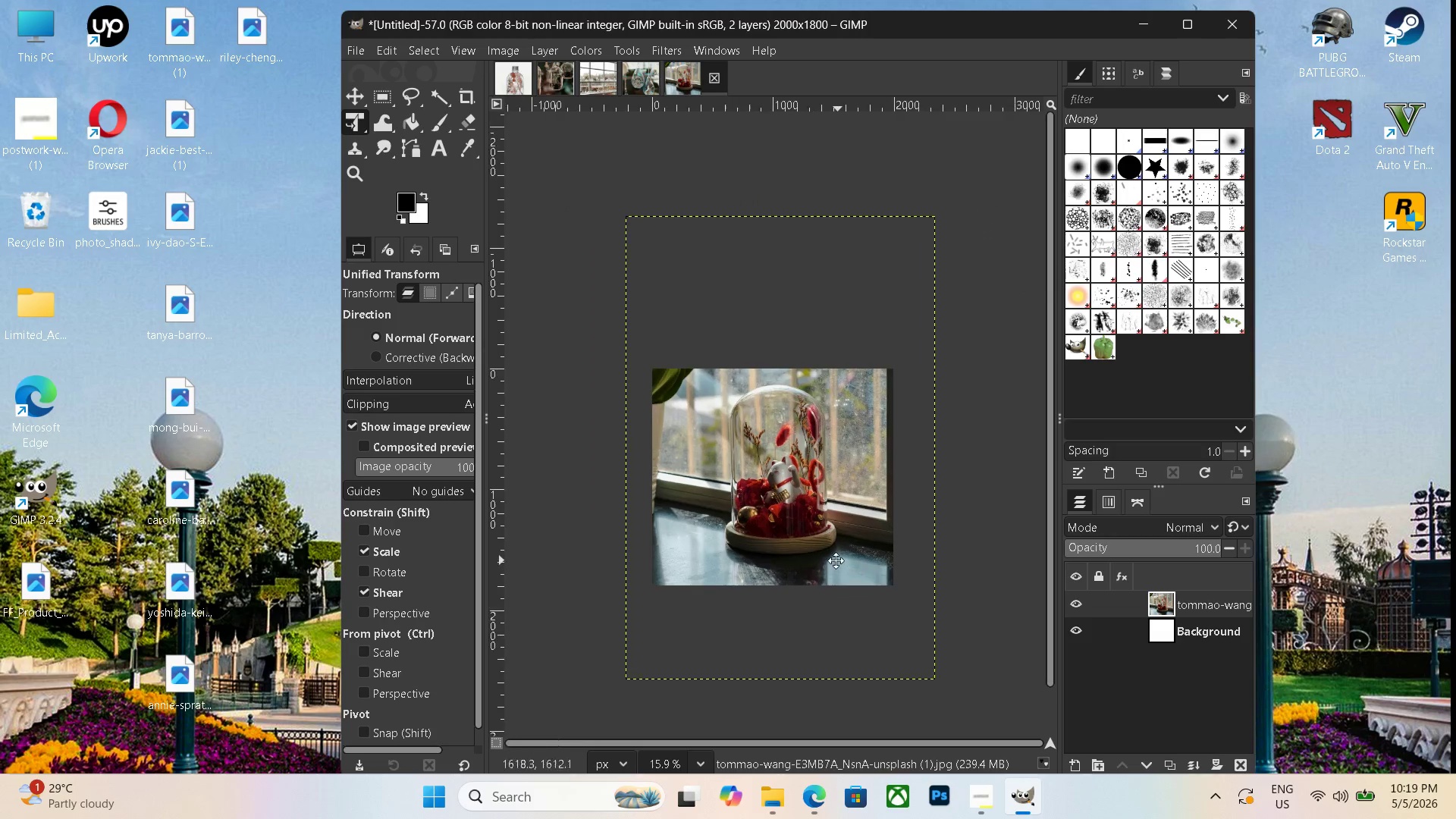 
hold_key(key=Space, duration=0.72)
 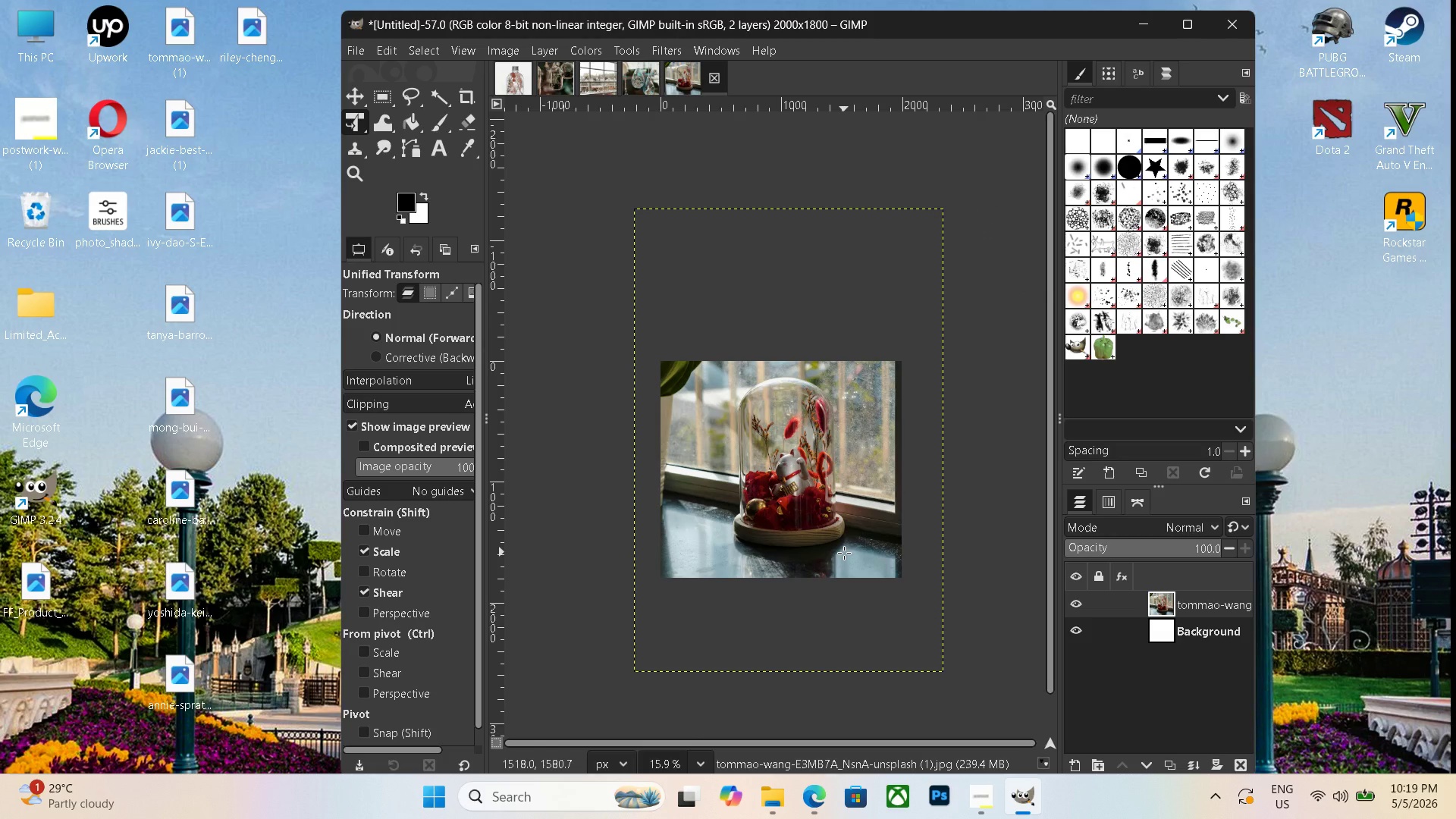 
scroll: coordinate [777, 535], scroll_direction: up, amount: 9.0
 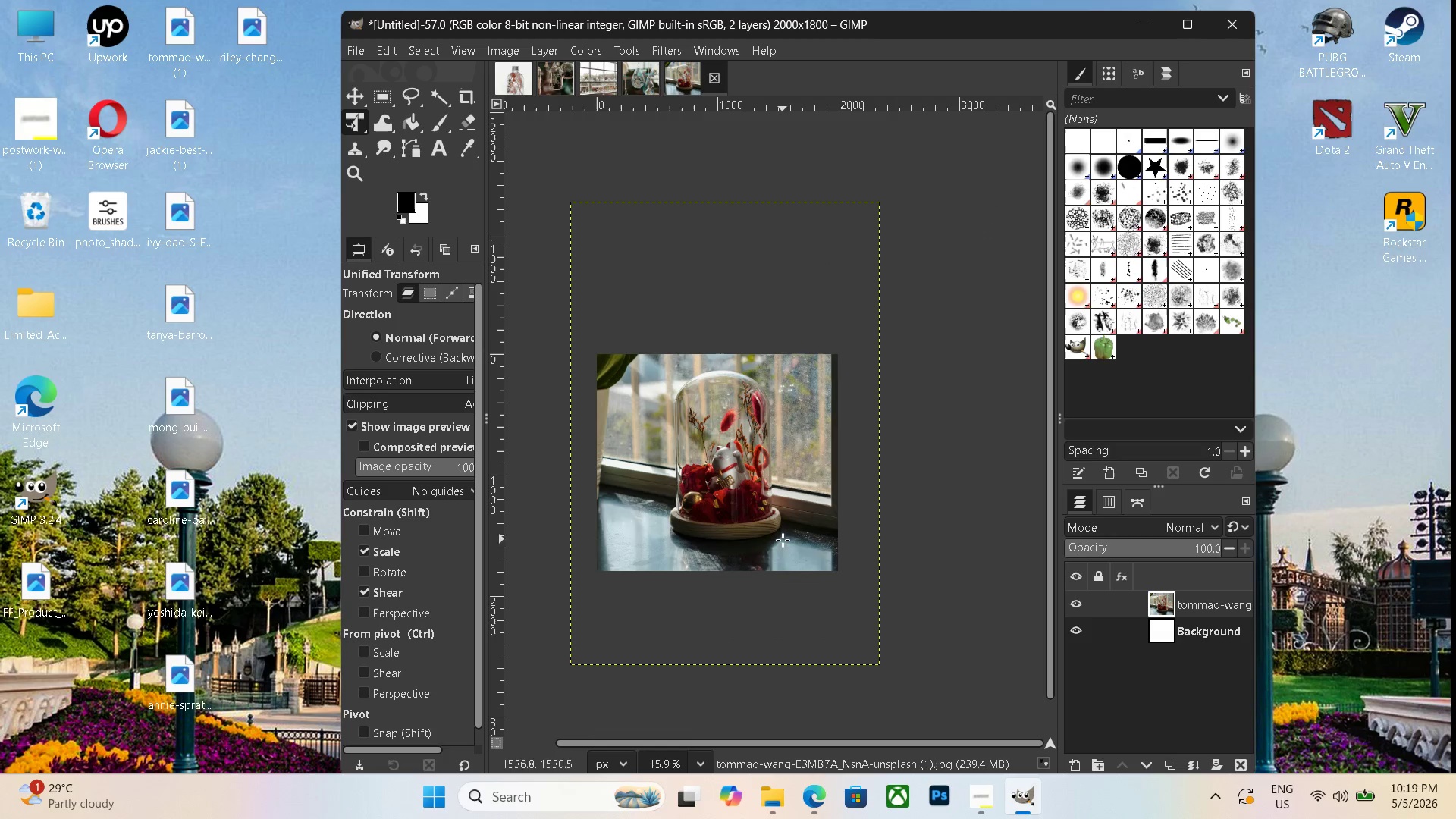 
left_click_drag(start_coordinate=[780, 548], to_coordinate=[844, 553])
 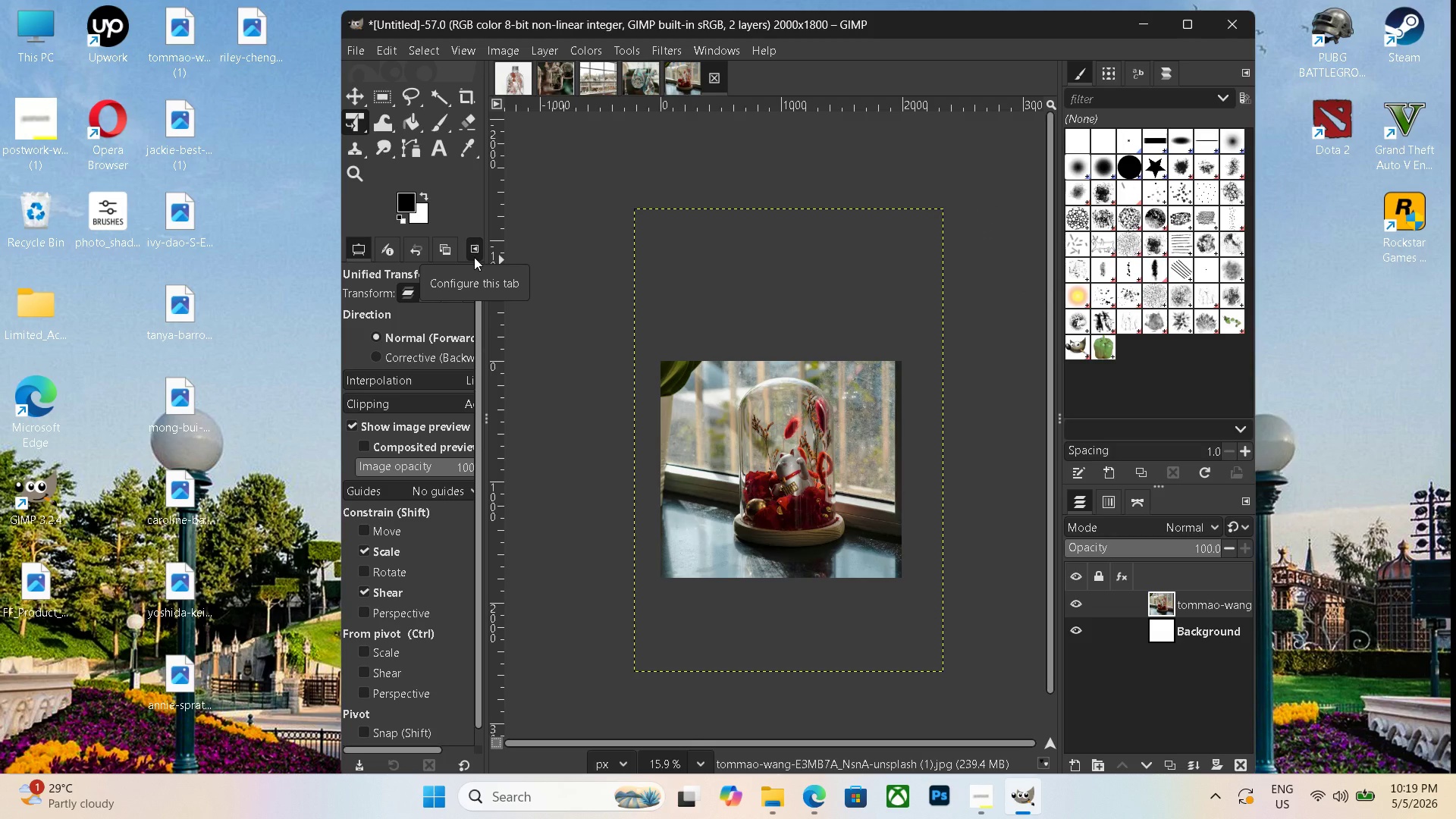 
wait(6.17)
 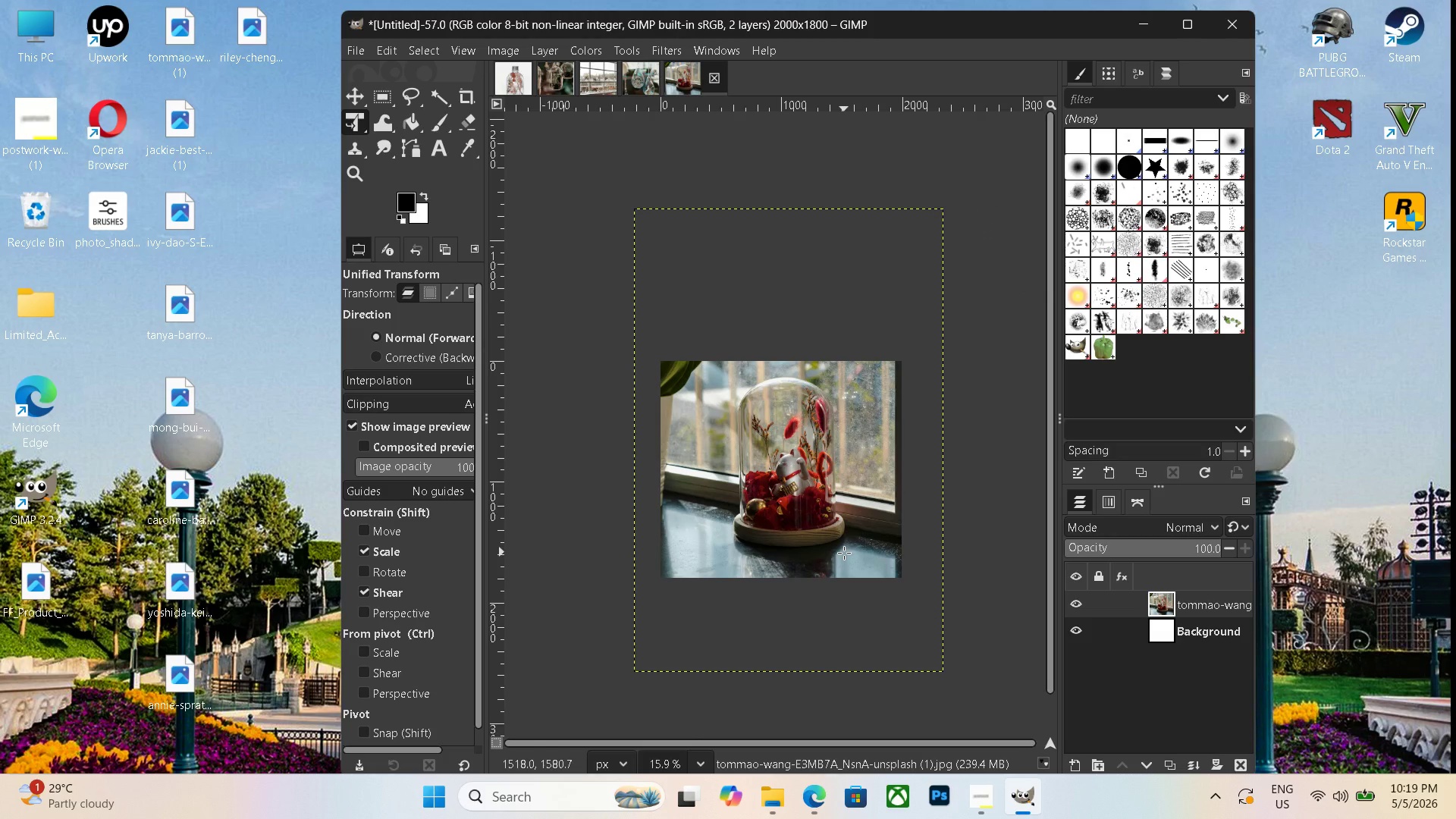 
hold_key(key=ControlLeft, duration=0.88)
 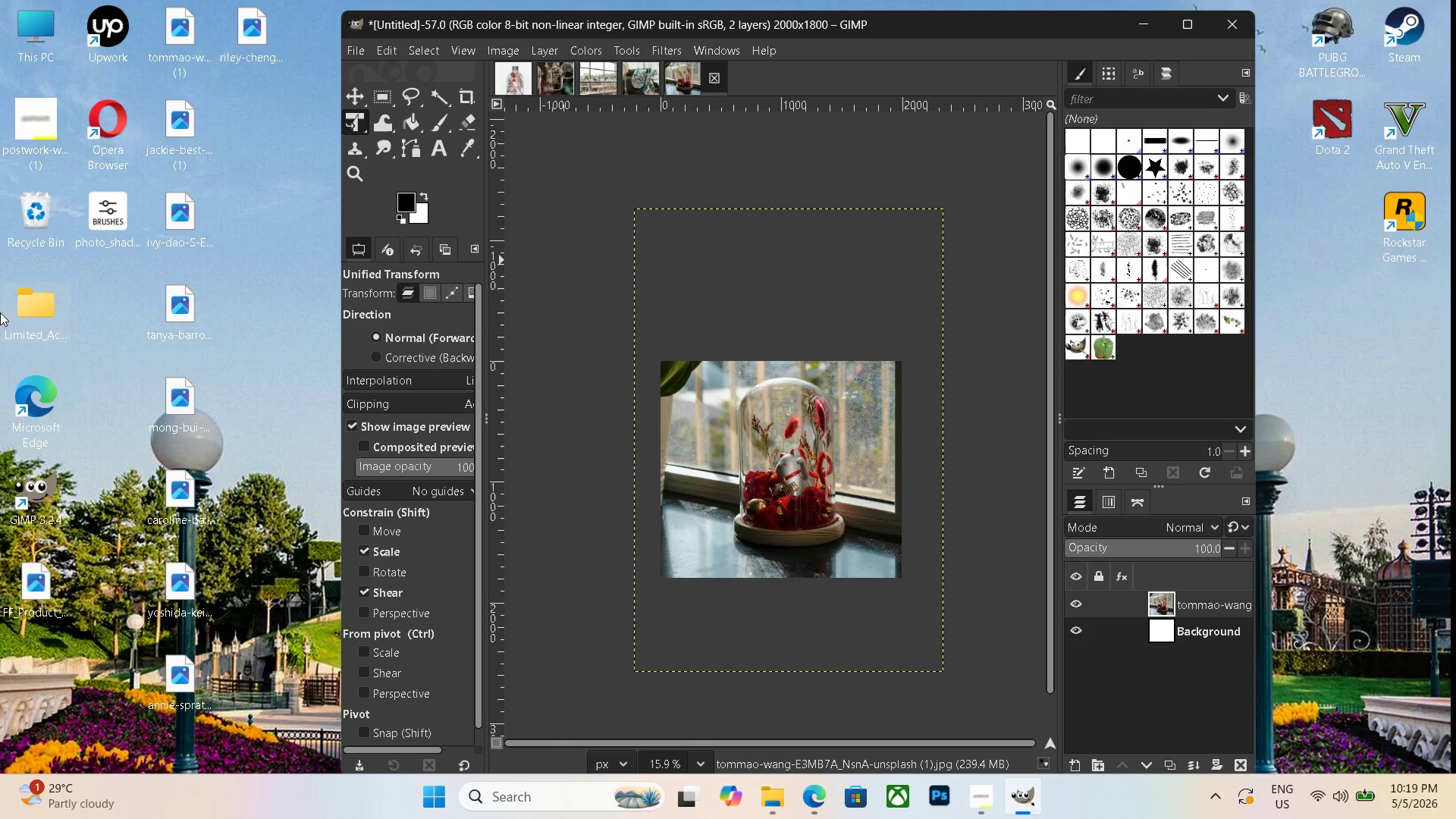 
hold_key(key=ShiftLeft, duration=0.72)
 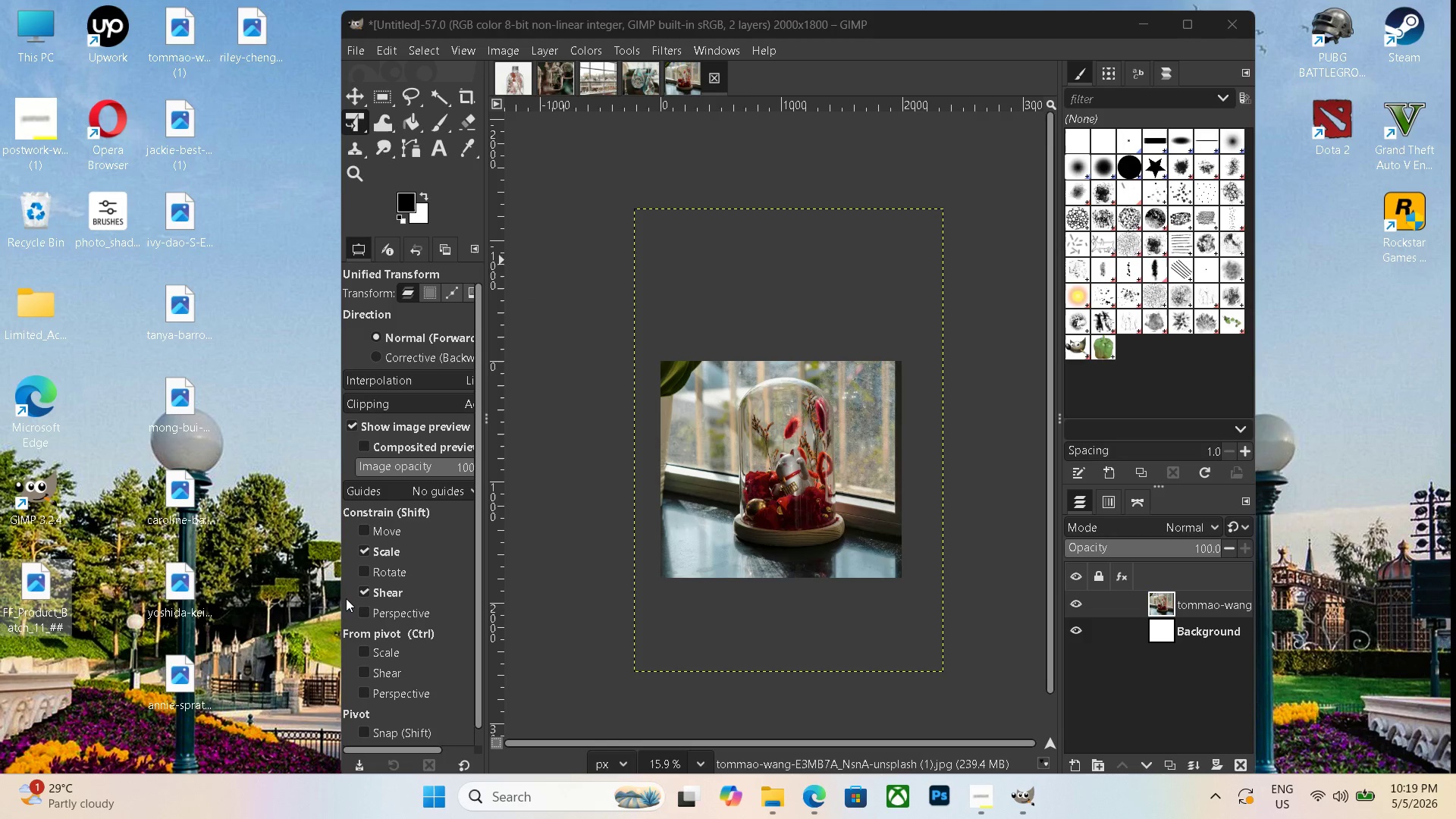 
hold_key(key=ControlLeft, duration=0.52)
 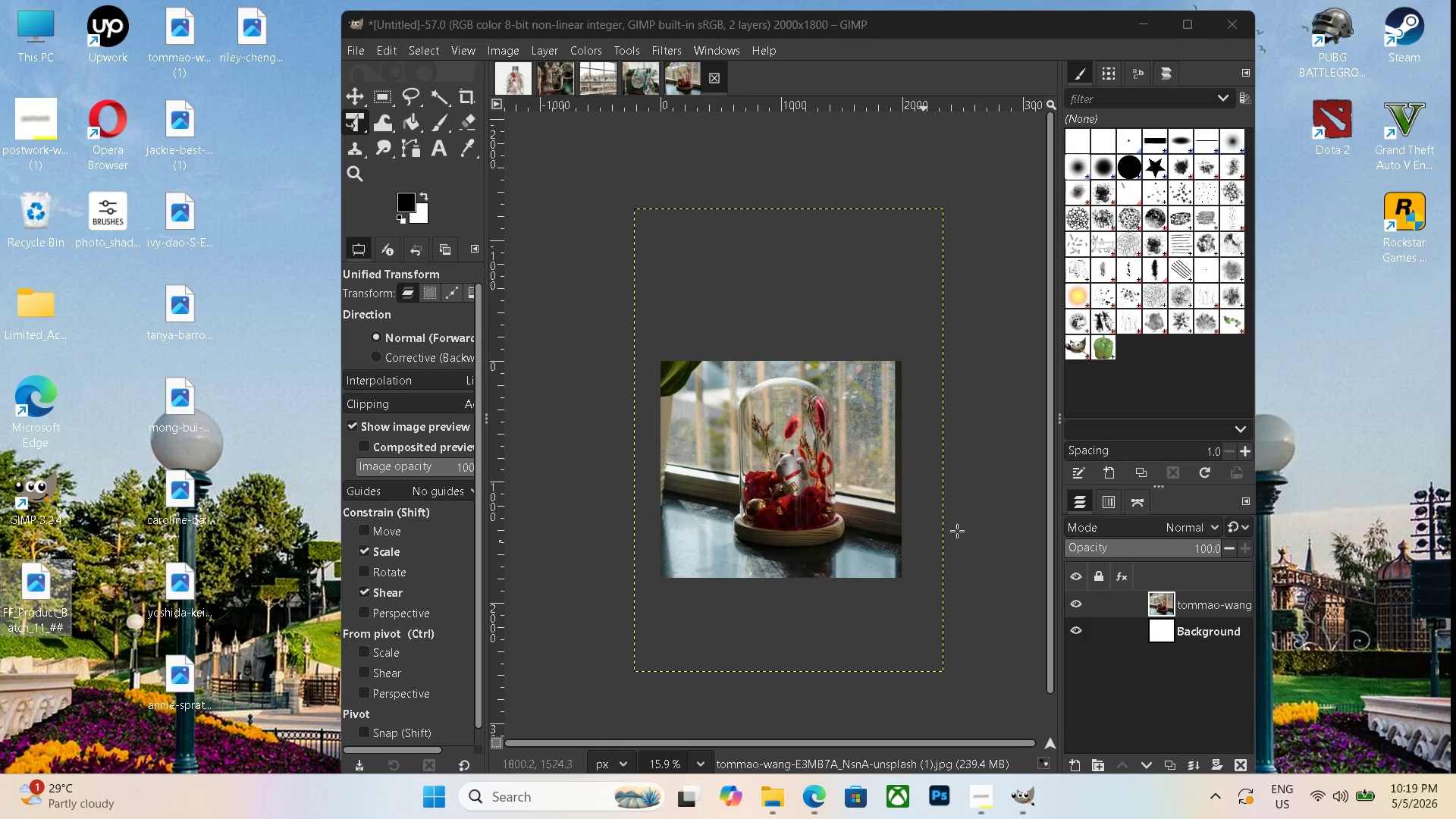 
hold_key(key=ShiftLeft, duration=0.33)
 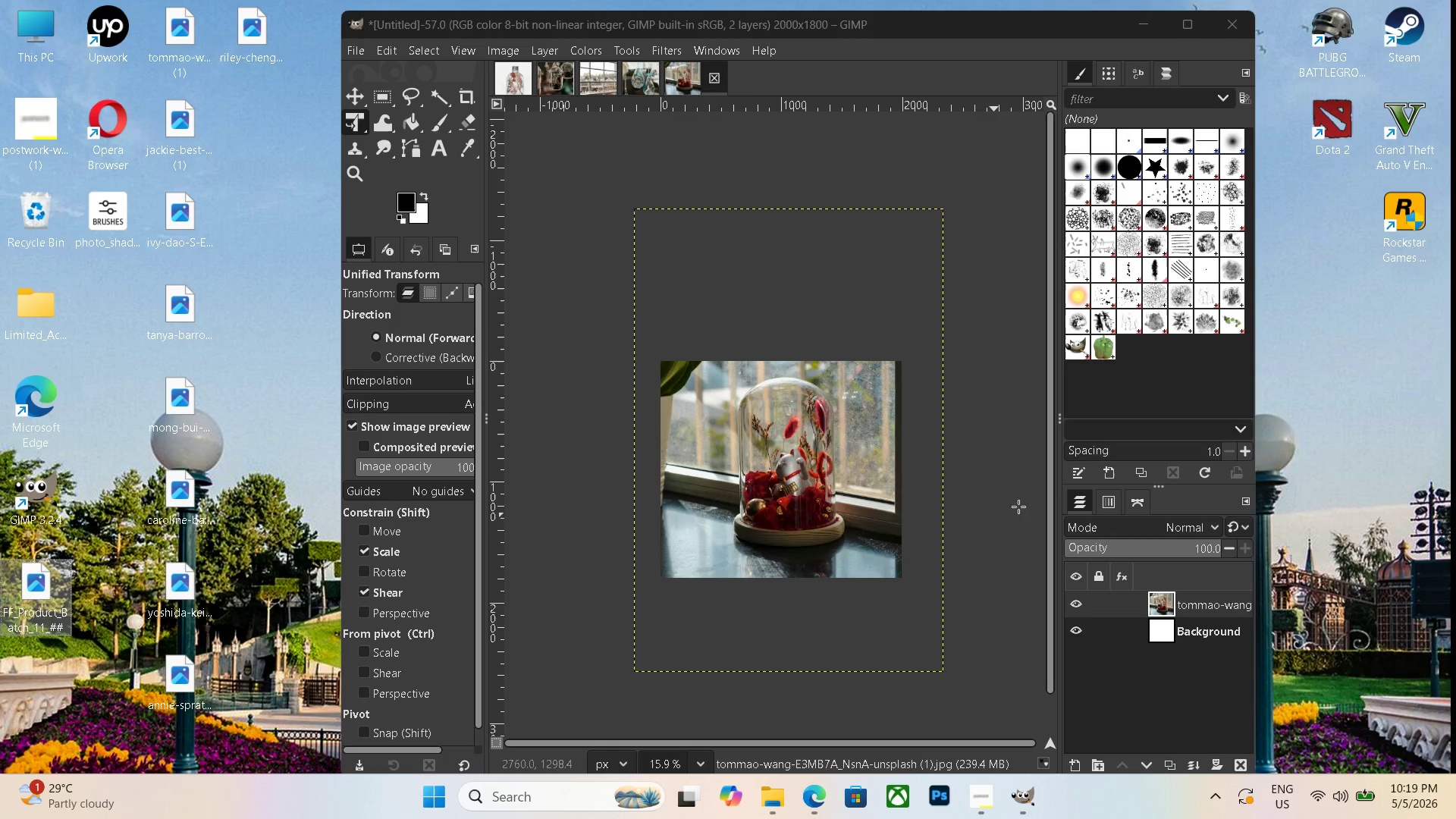 
left_click([1025, 497])
 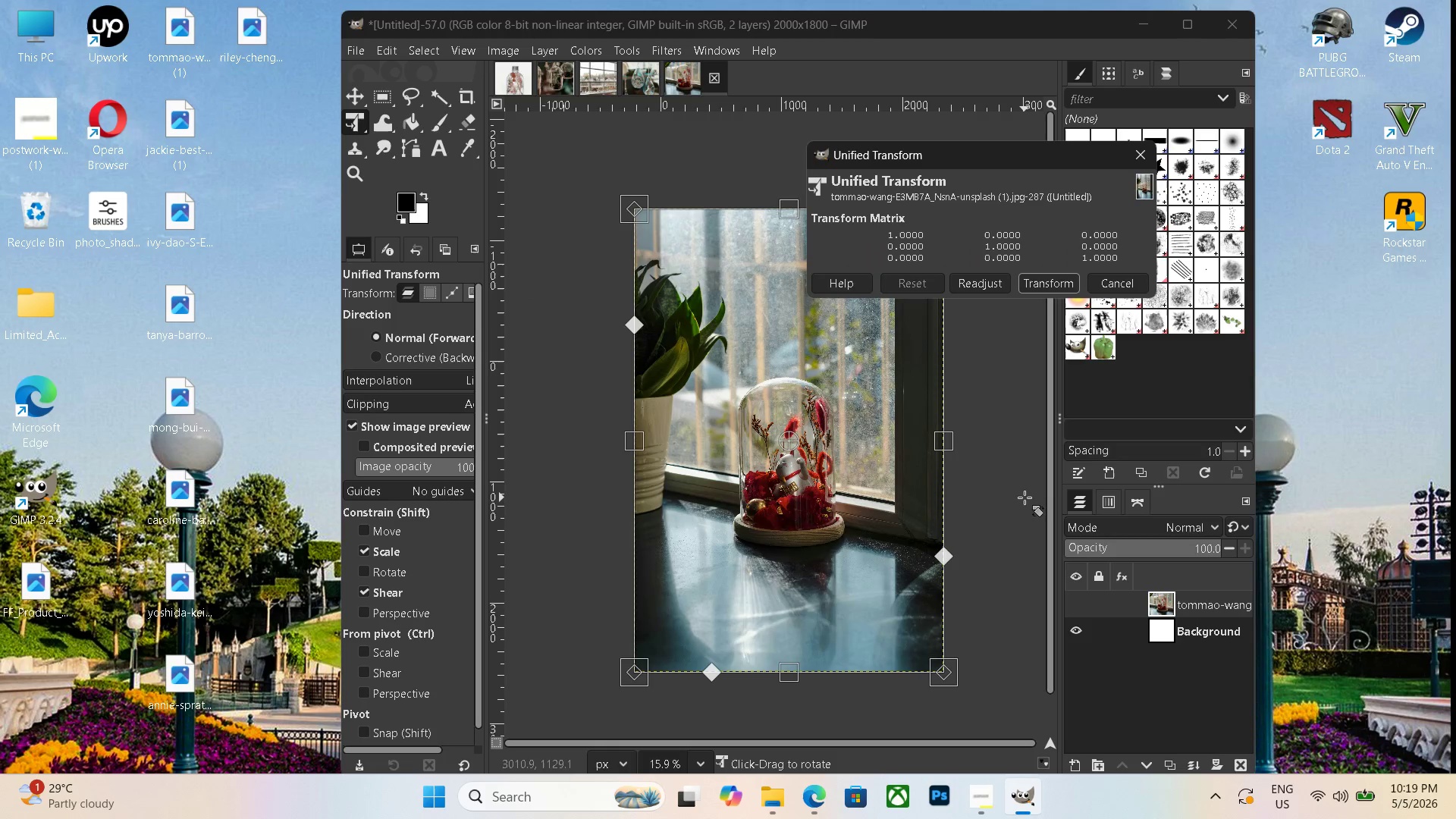 
key(Control+Shift+F)
 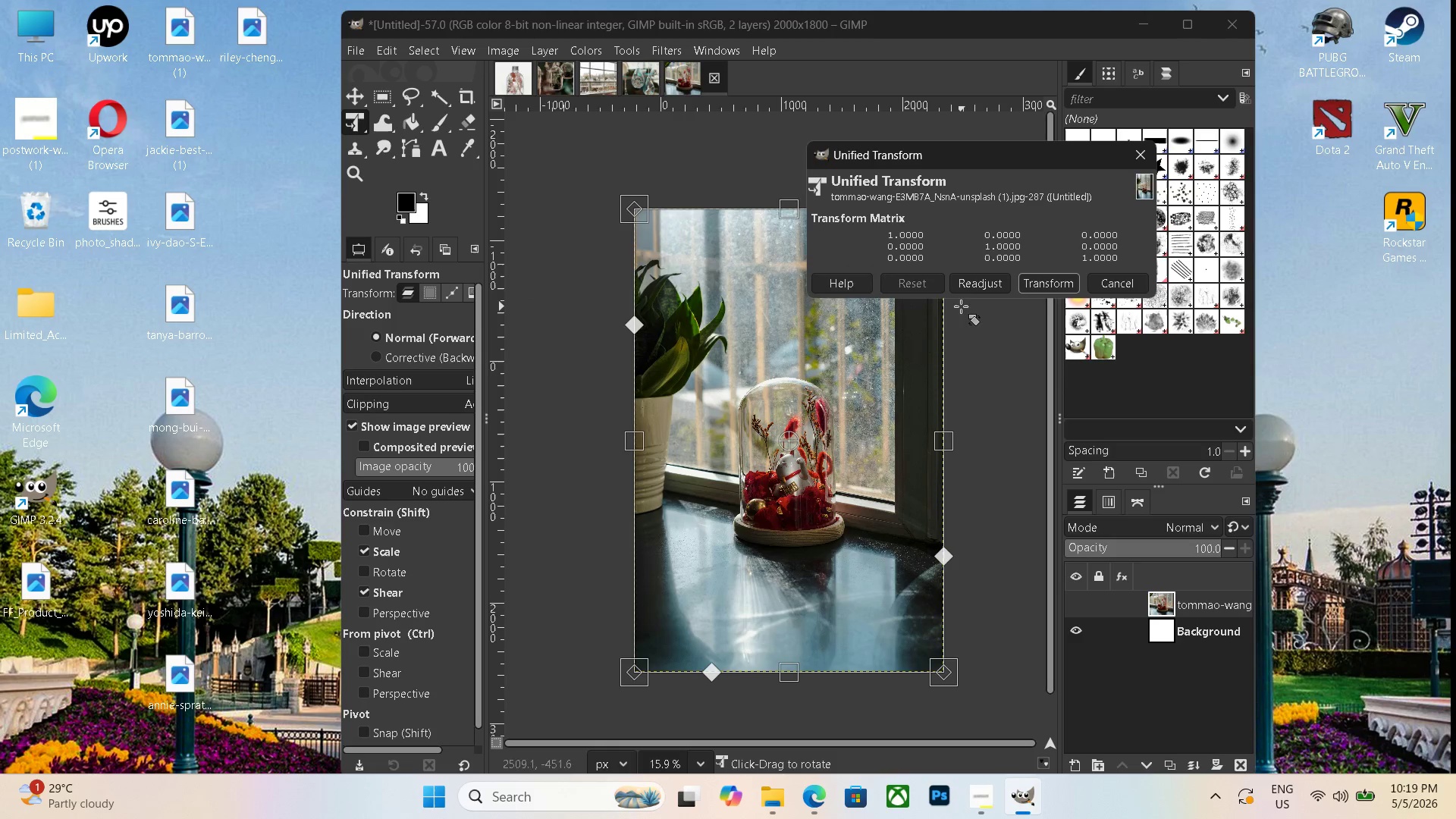 
key(Enter)
 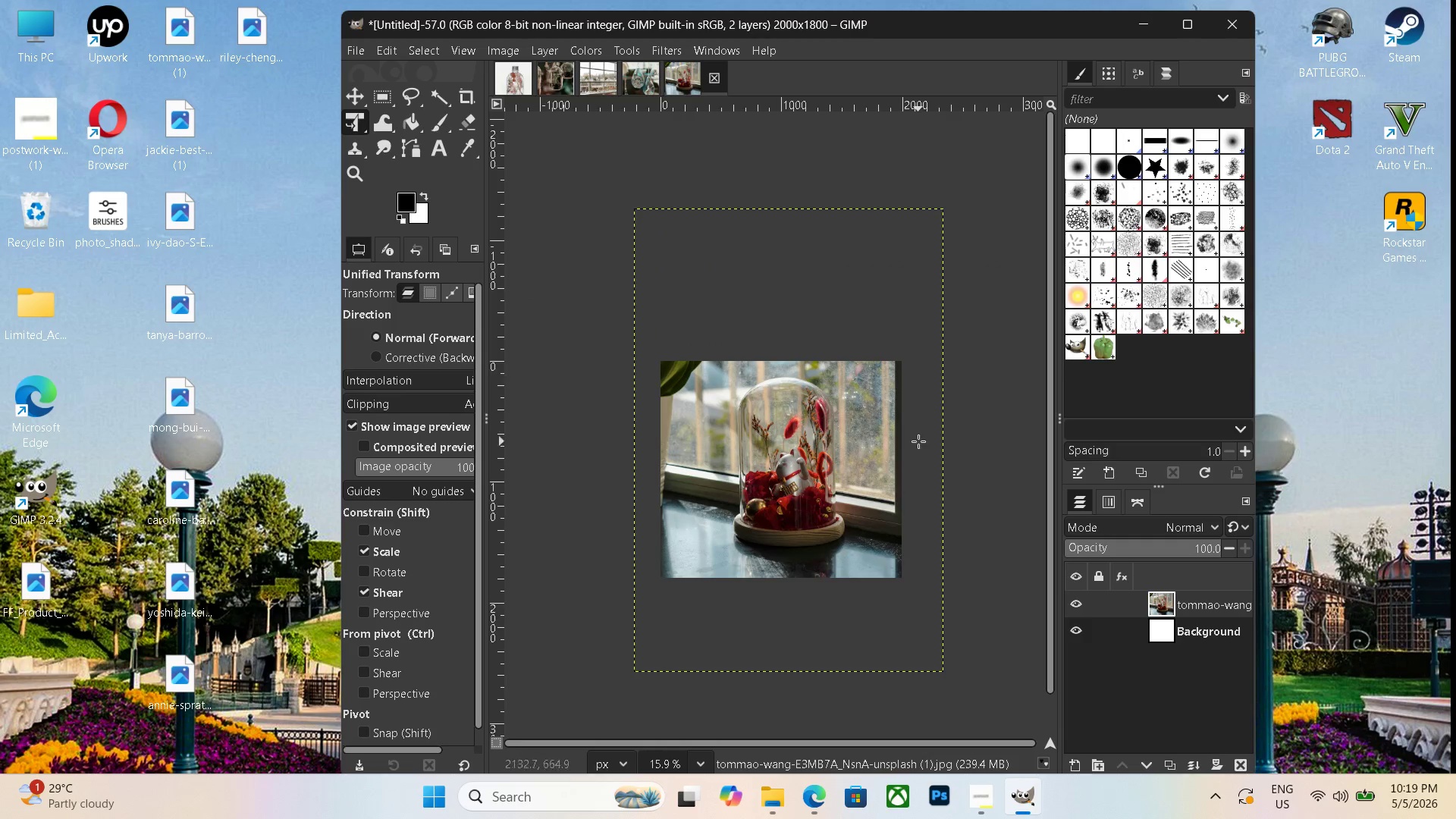 
hold_key(key=ControlLeft, duration=0.45)
 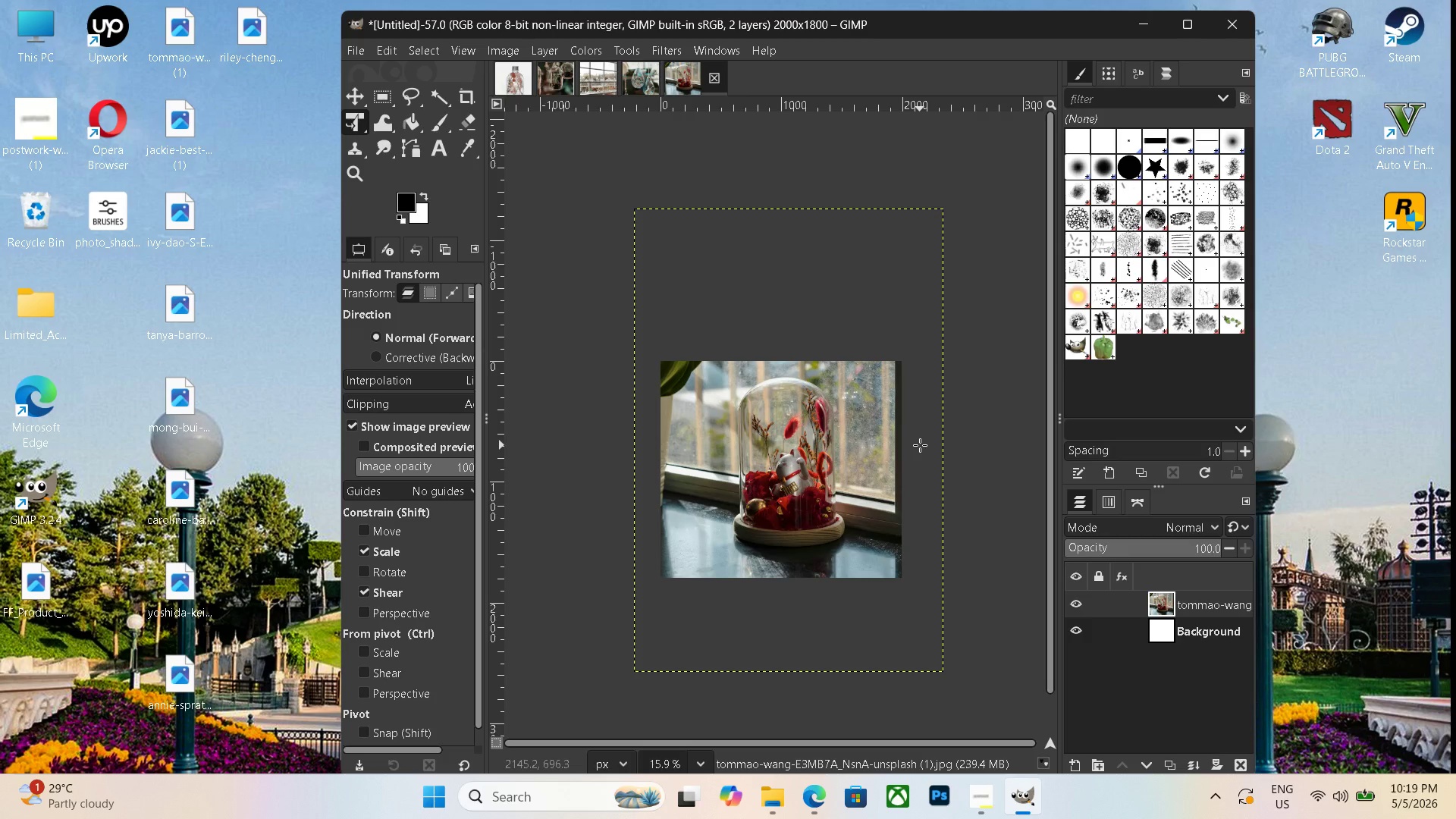 
key(Control+Shift+F)
 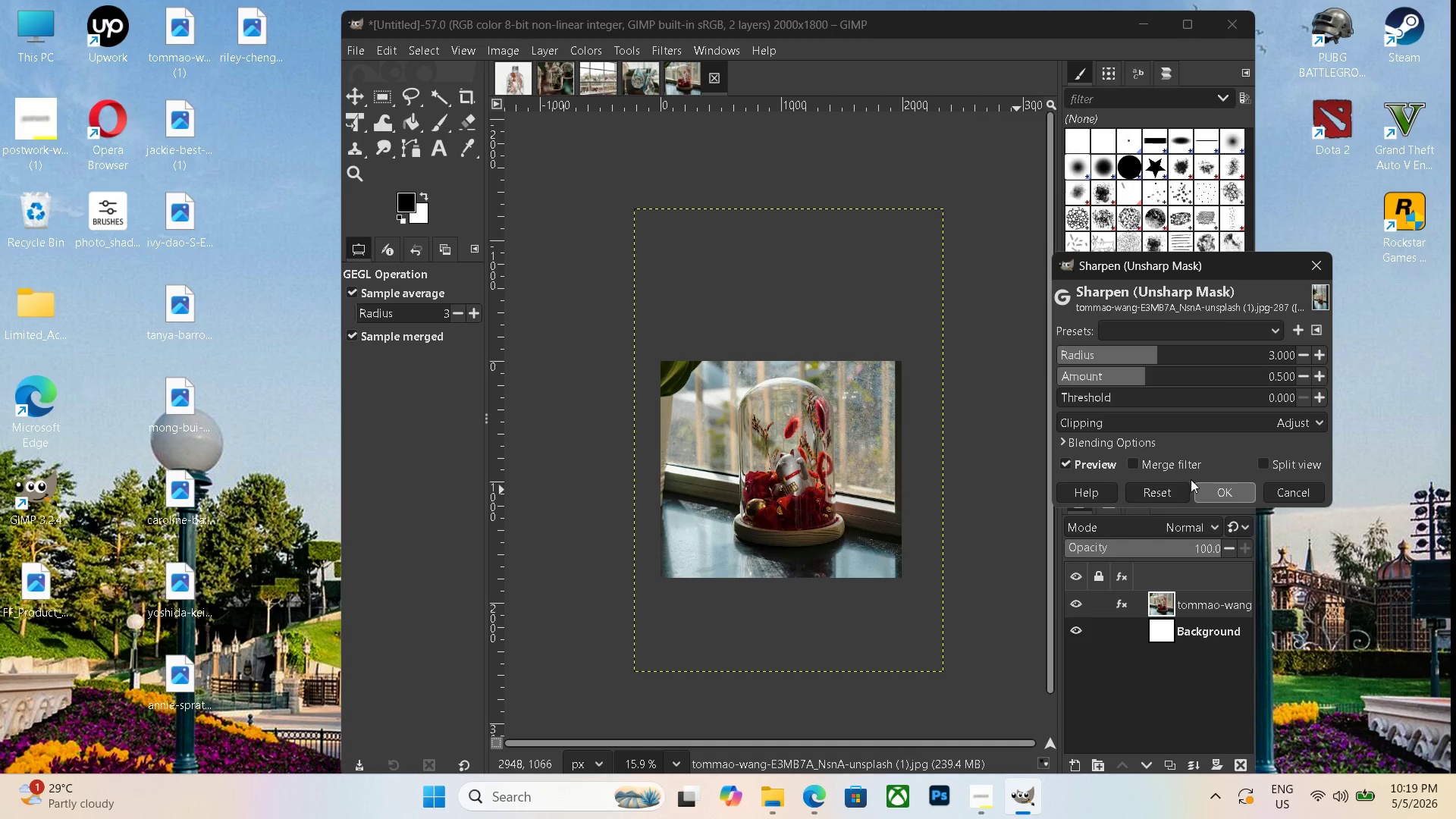 
left_click_drag(start_coordinate=[1139, 381], to_coordinate=[1188, 381])
 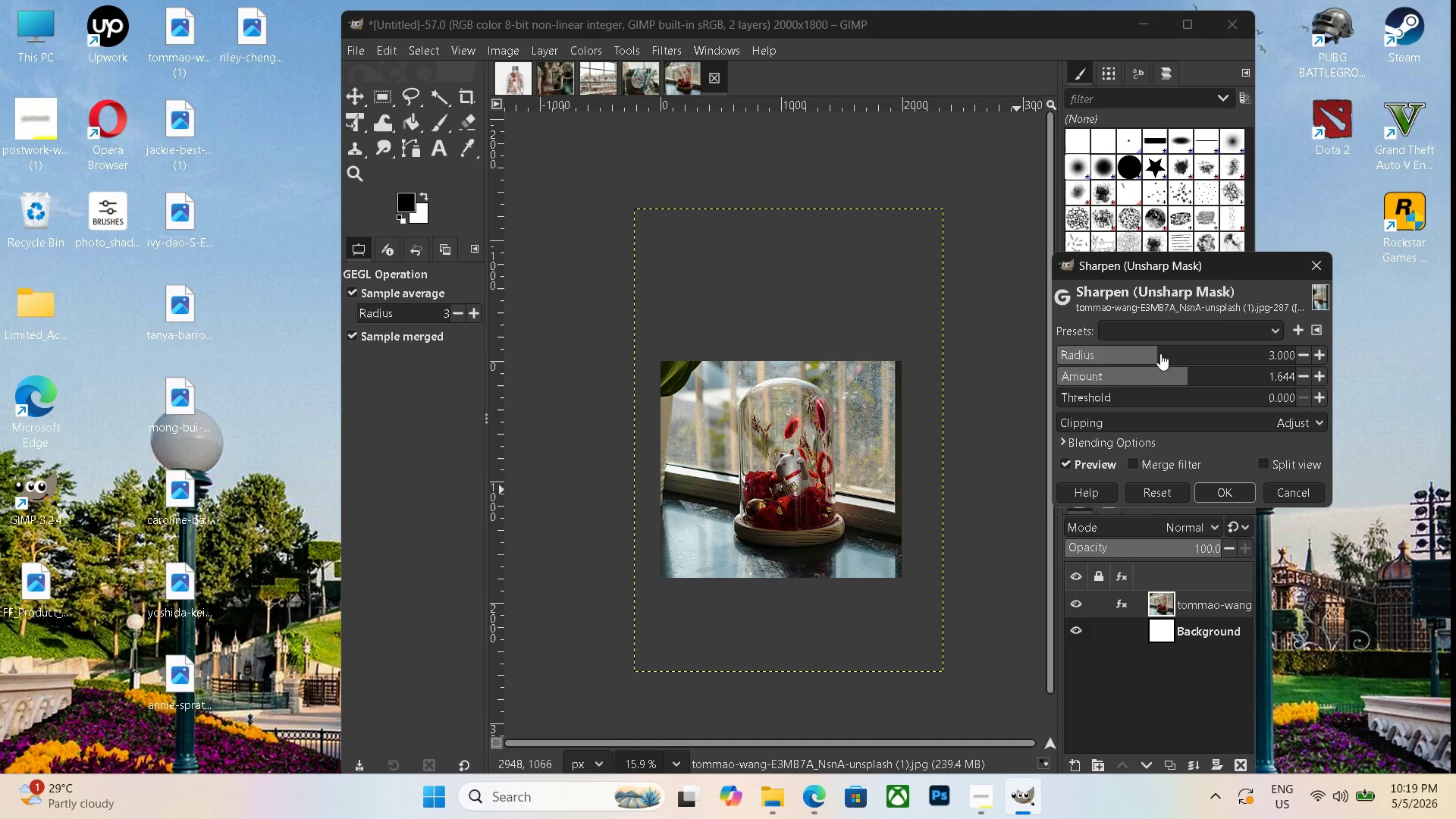 
left_click_drag(start_coordinate=[1159, 352], to_coordinate=[1225, 359])
 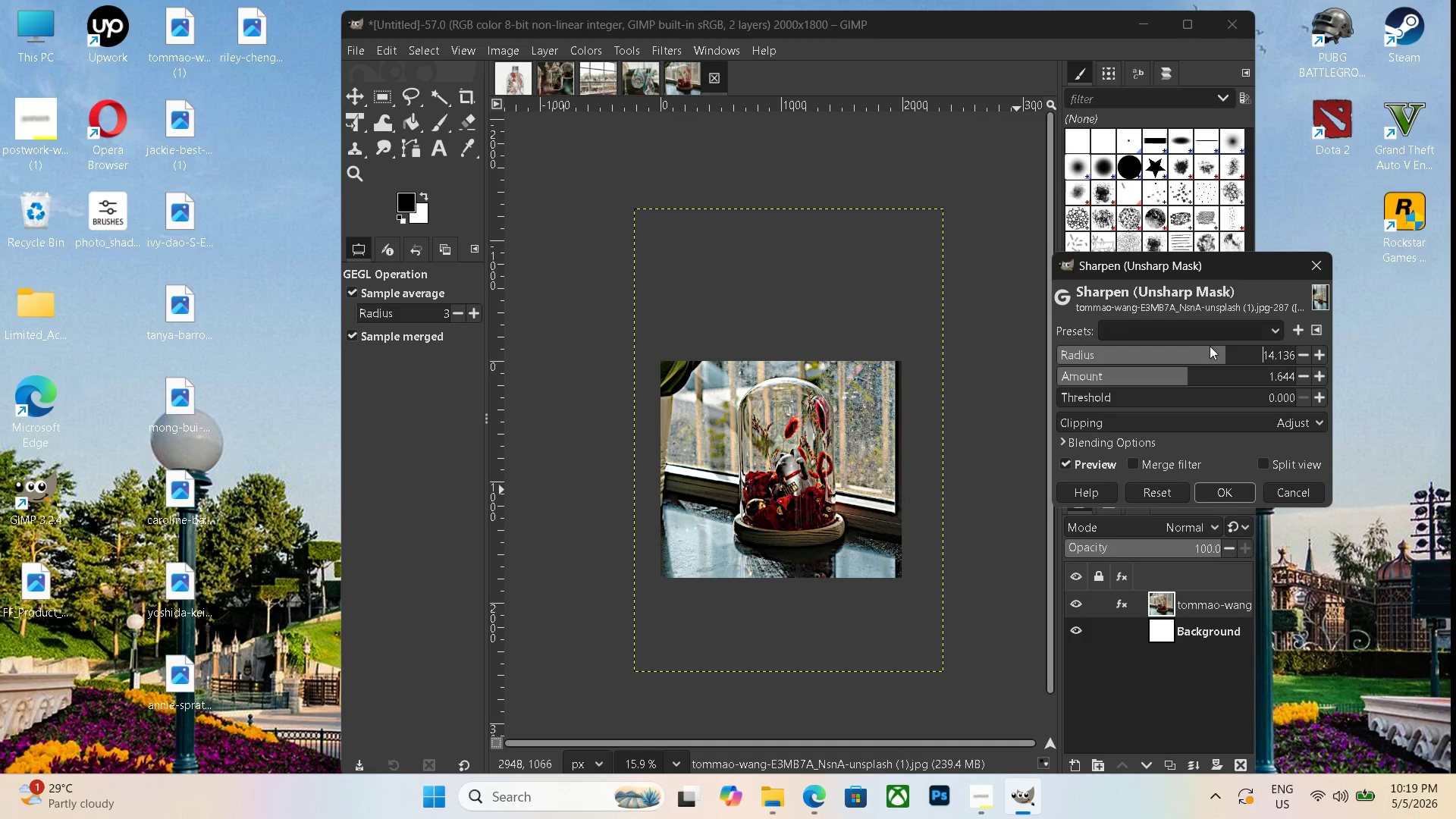 
left_click_drag(start_coordinate=[1229, 358], to_coordinate=[1200, 357])
 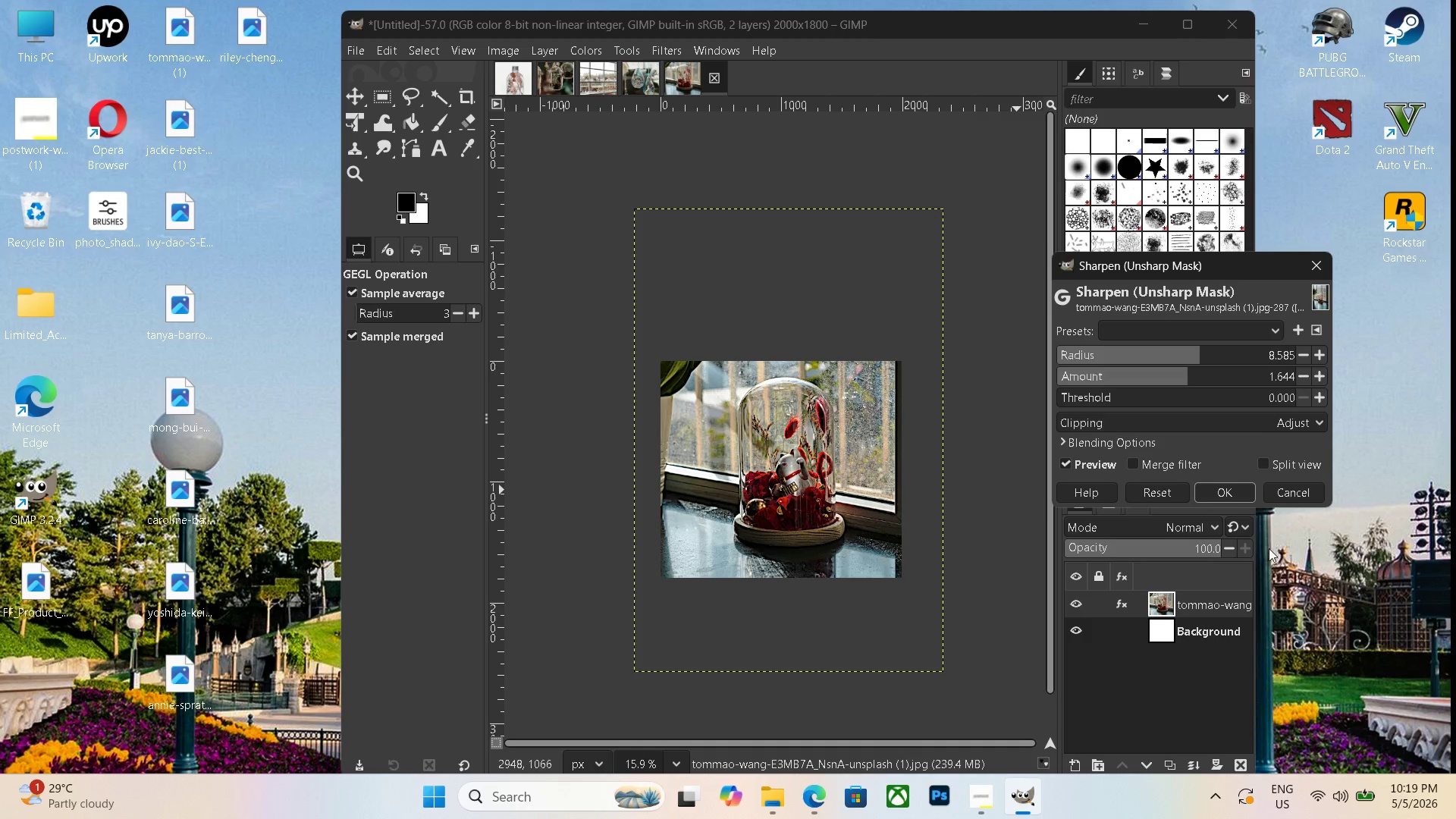 
left_click([1222, 494])
 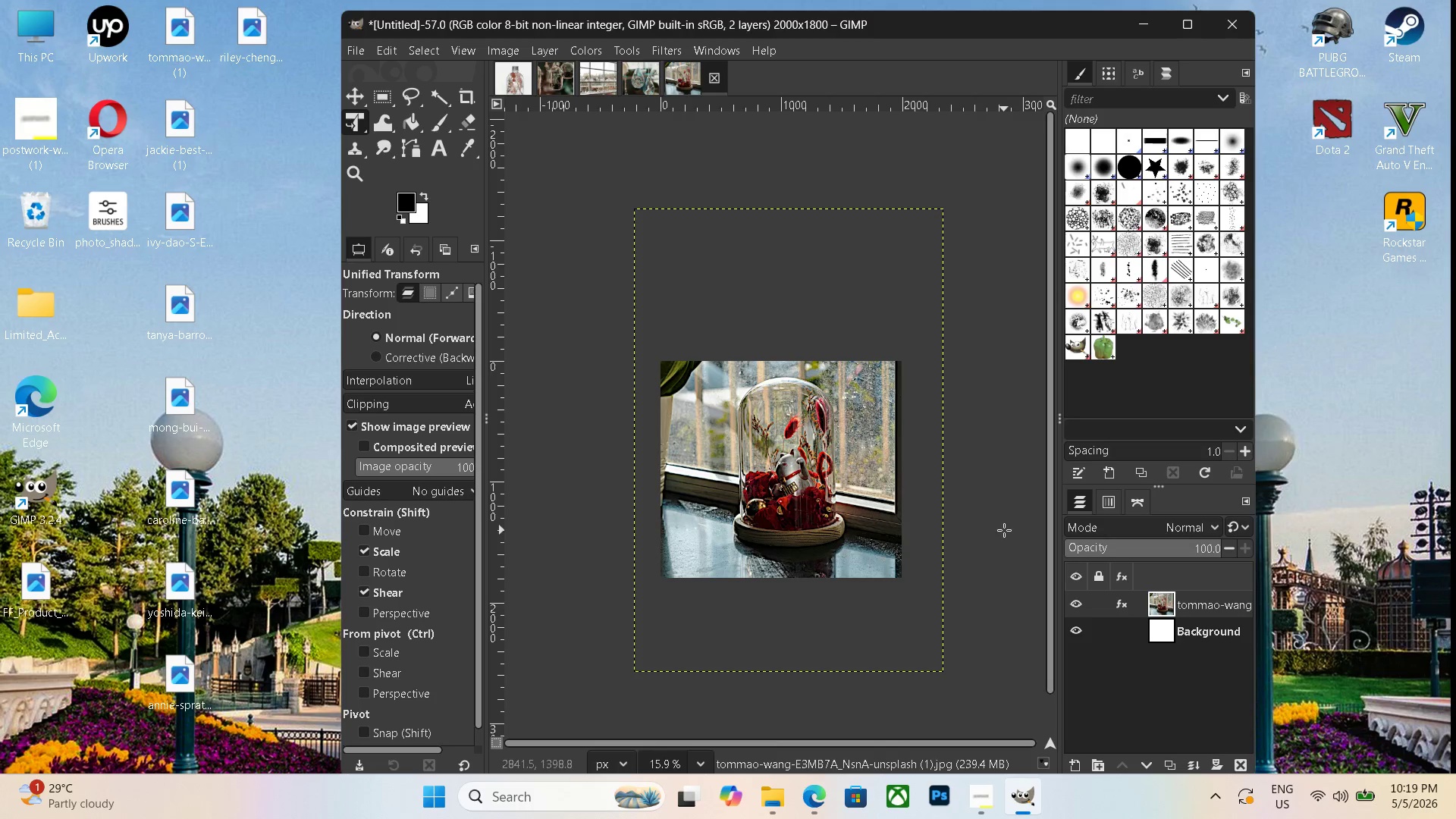 
key(Control+Shift+E)
 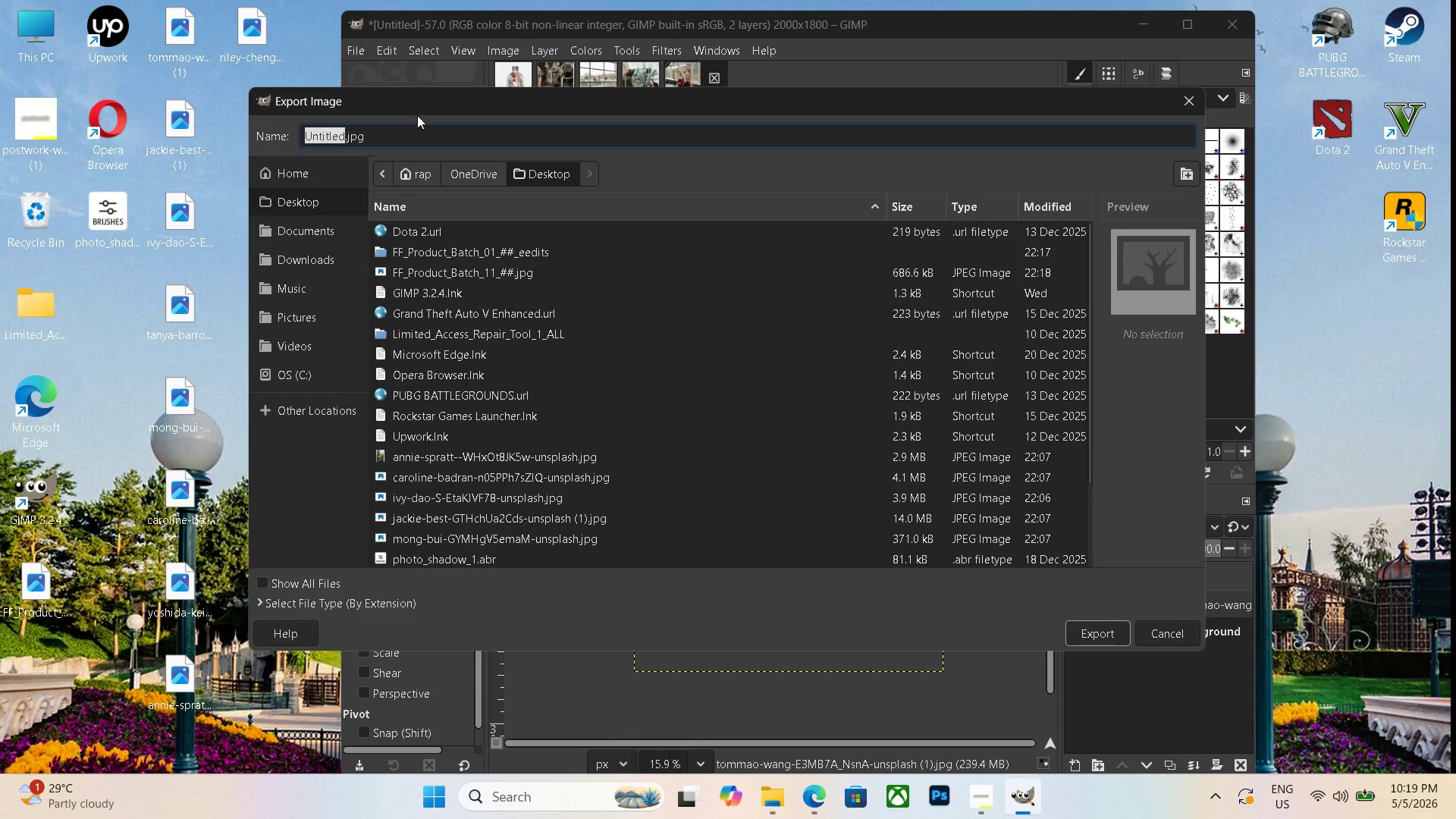 
double_click([414, 129])
 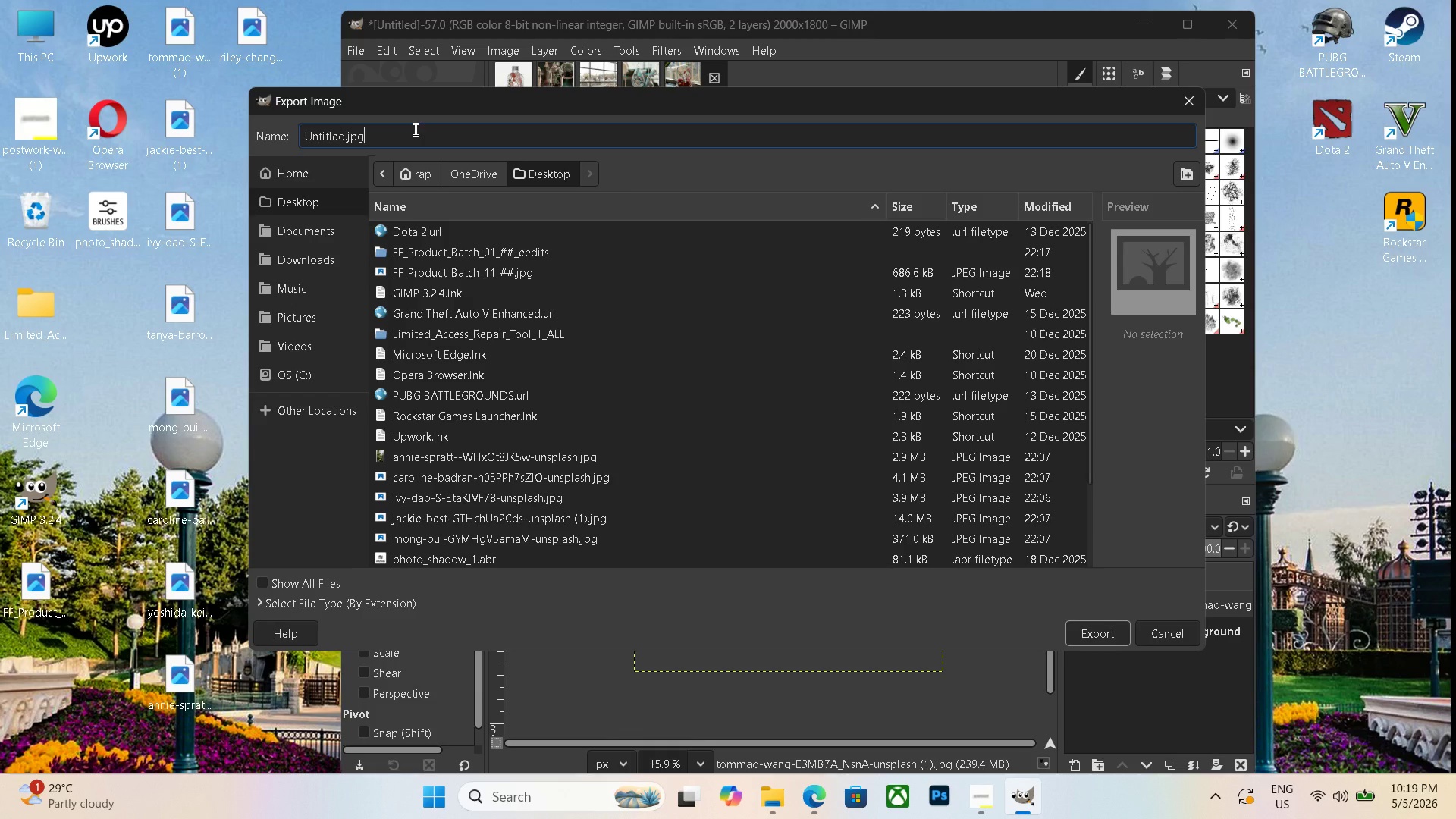 
triple_click([414, 129])
 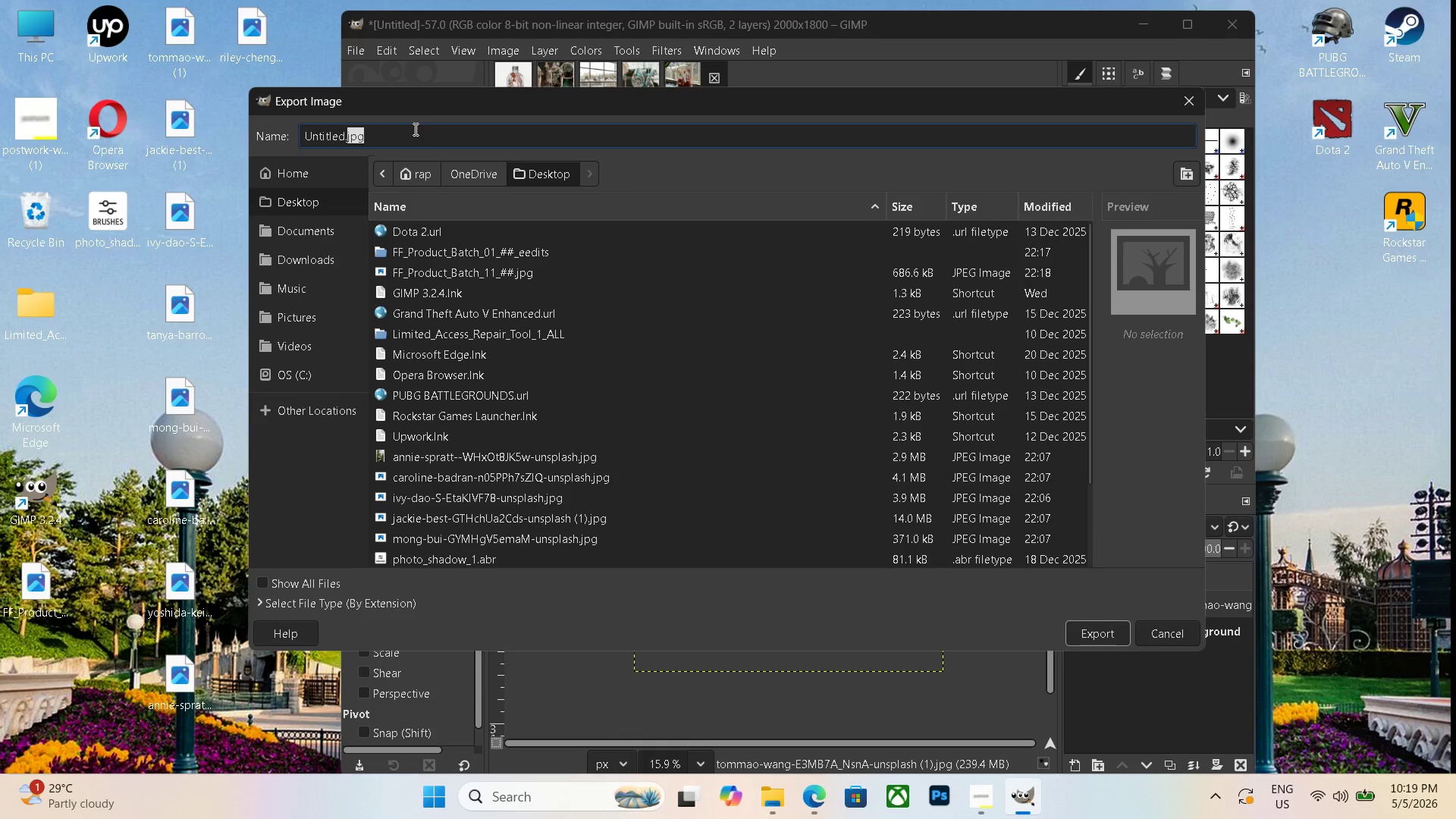 
triple_click([414, 129])
 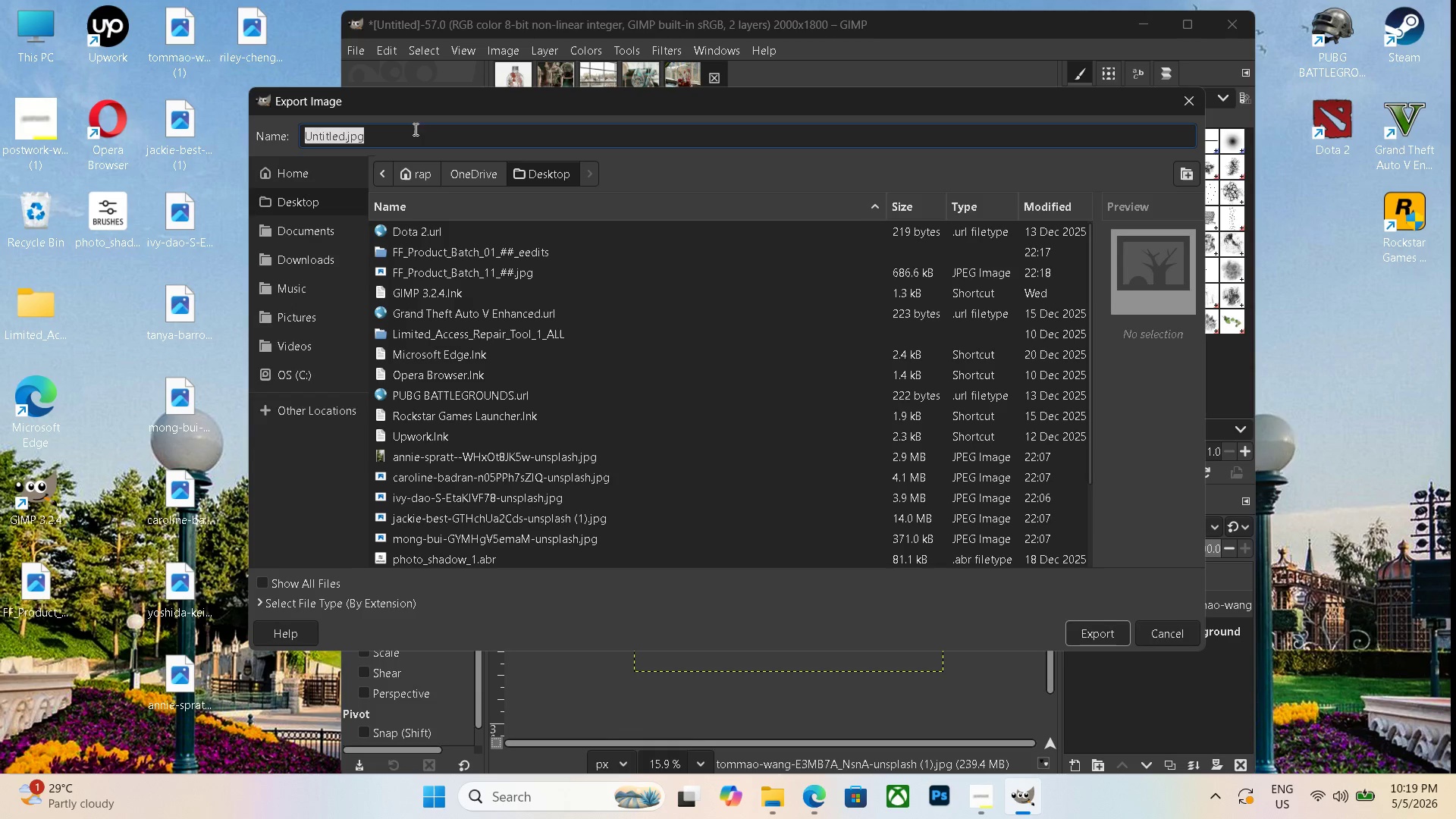 
triple_click([414, 129])
 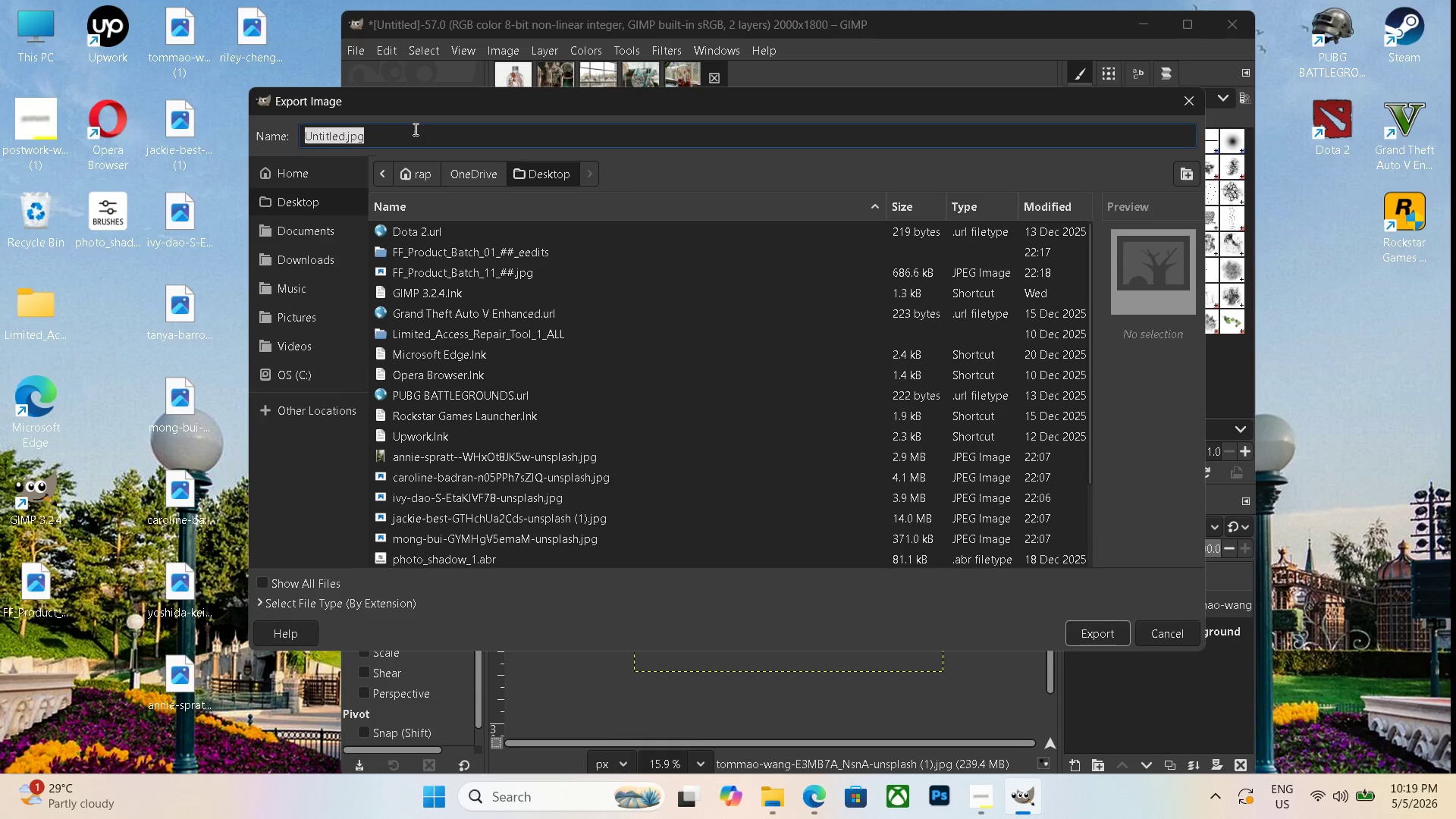 
triple_click([414, 129])
 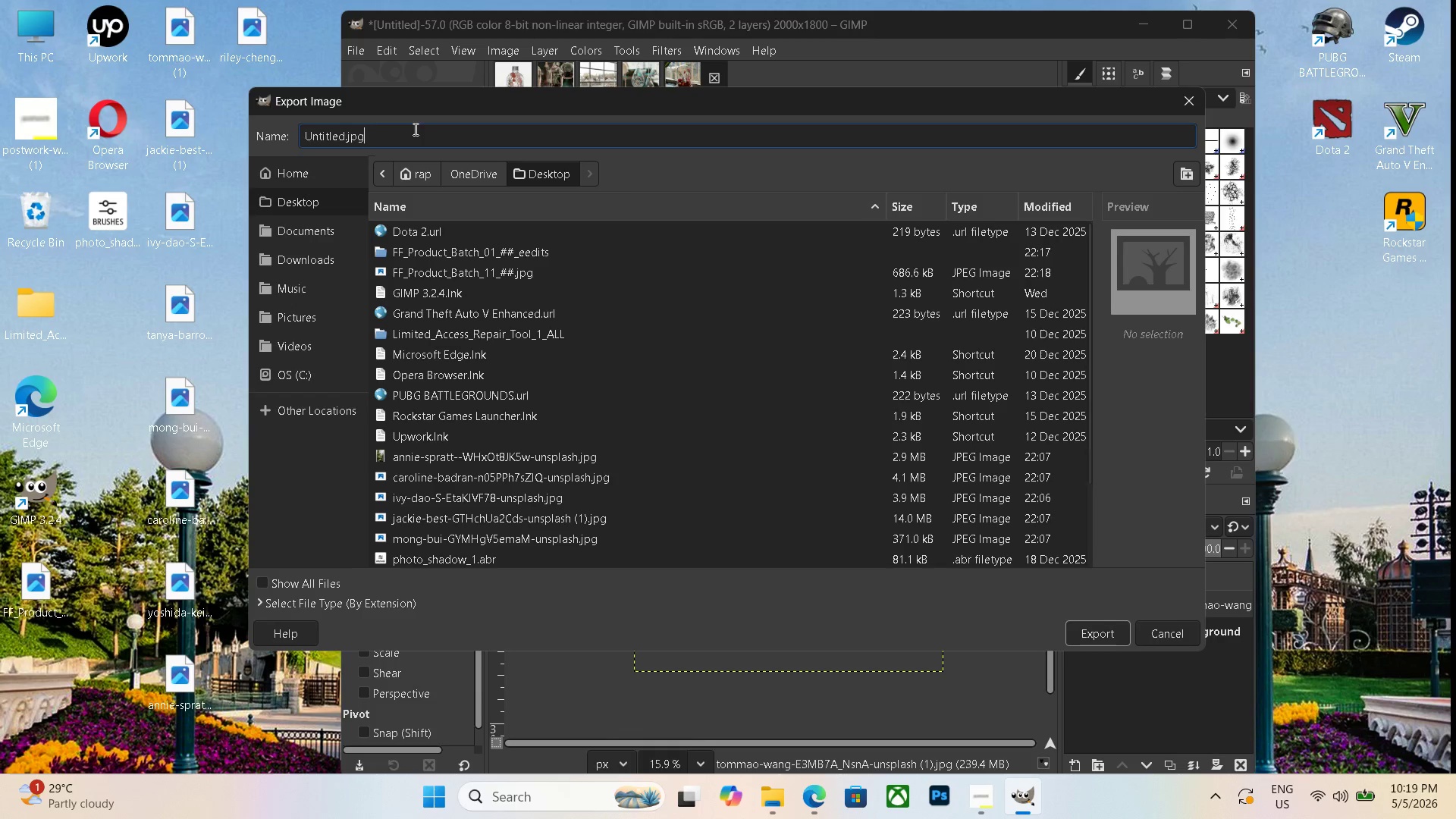 
triple_click([414, 129])
 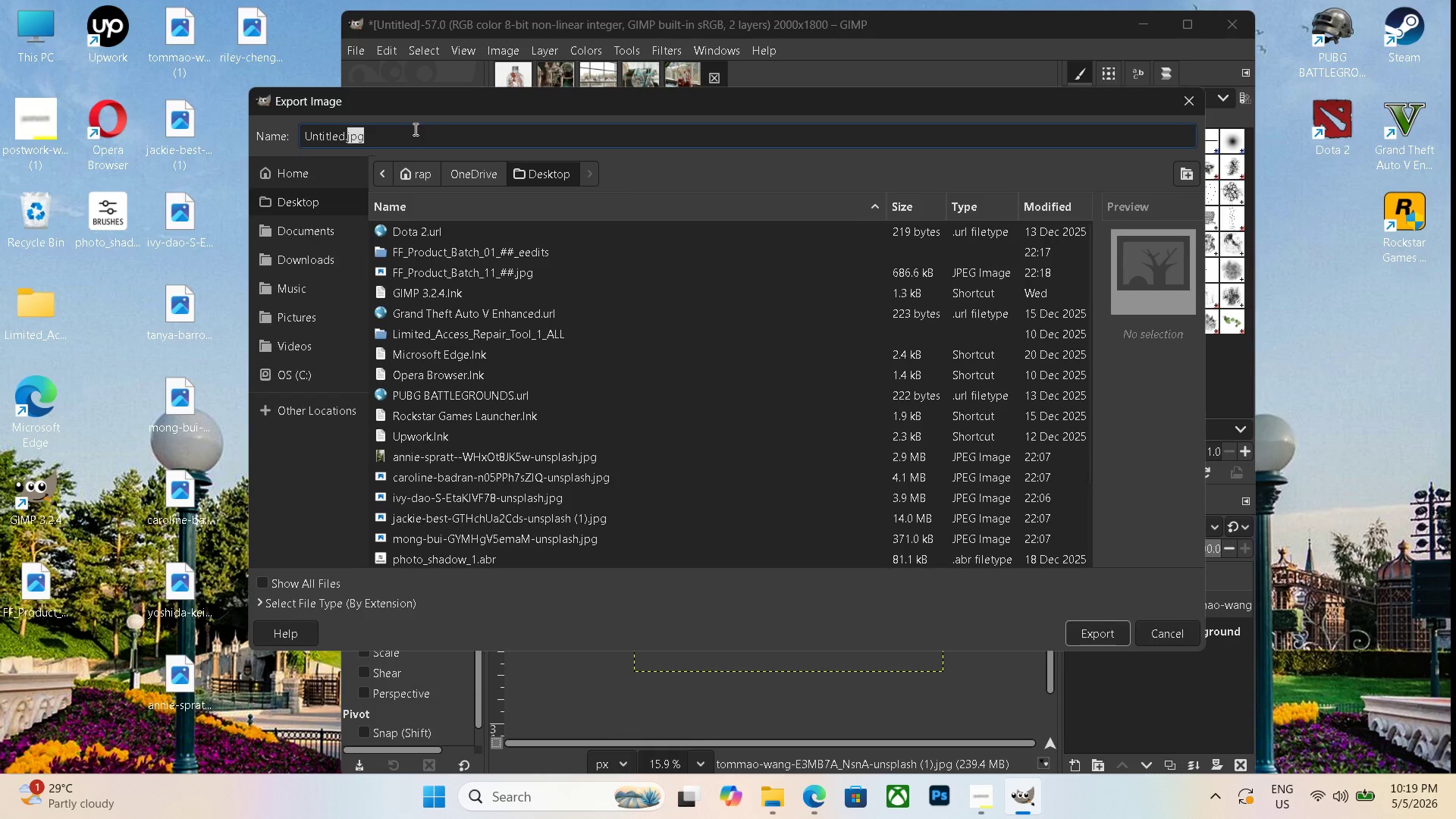 
triple_click([414, 129])
 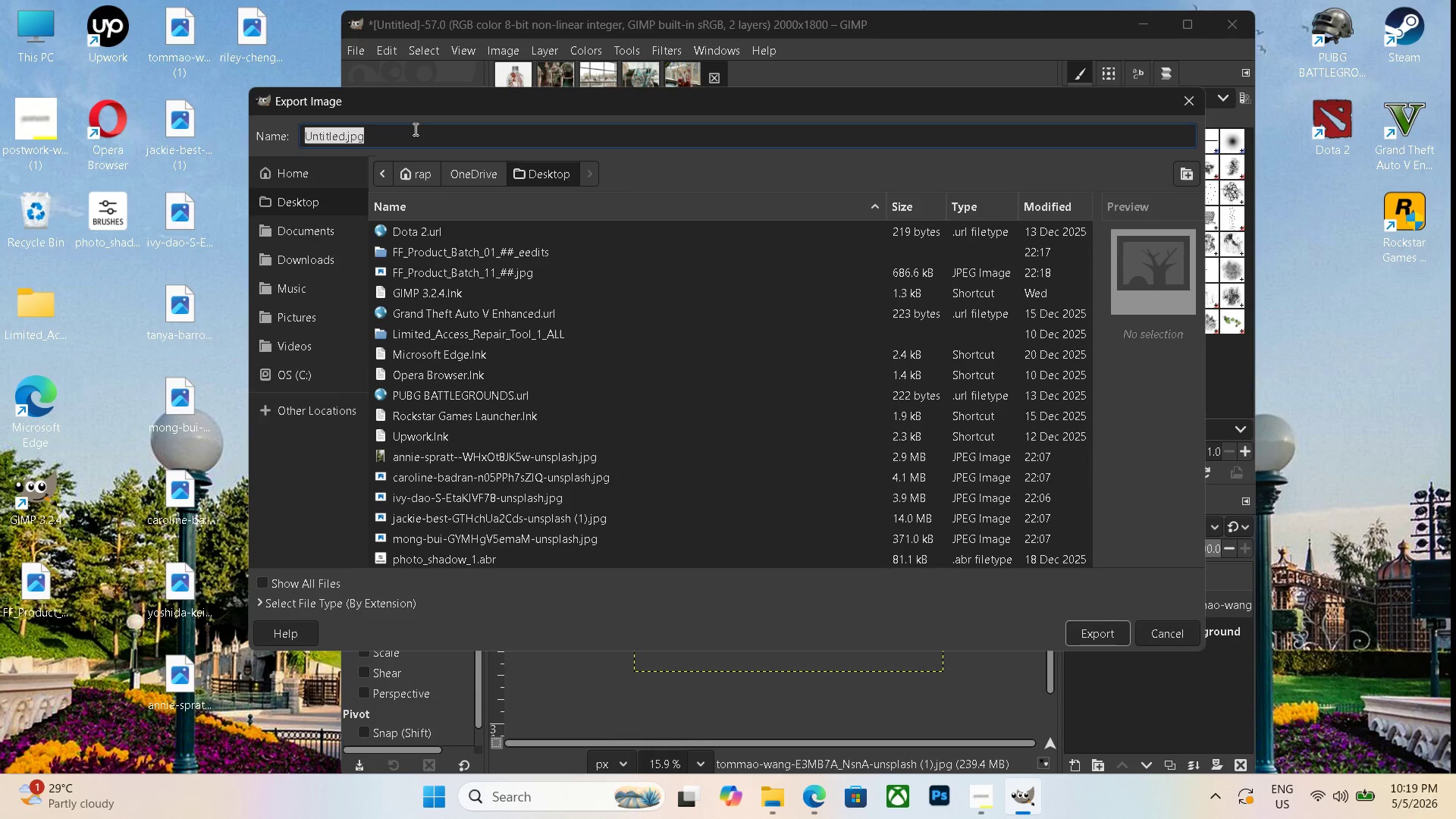 
left_click_drag(start_coordinate=[414, 129], to_coordinate=[284, 127])
 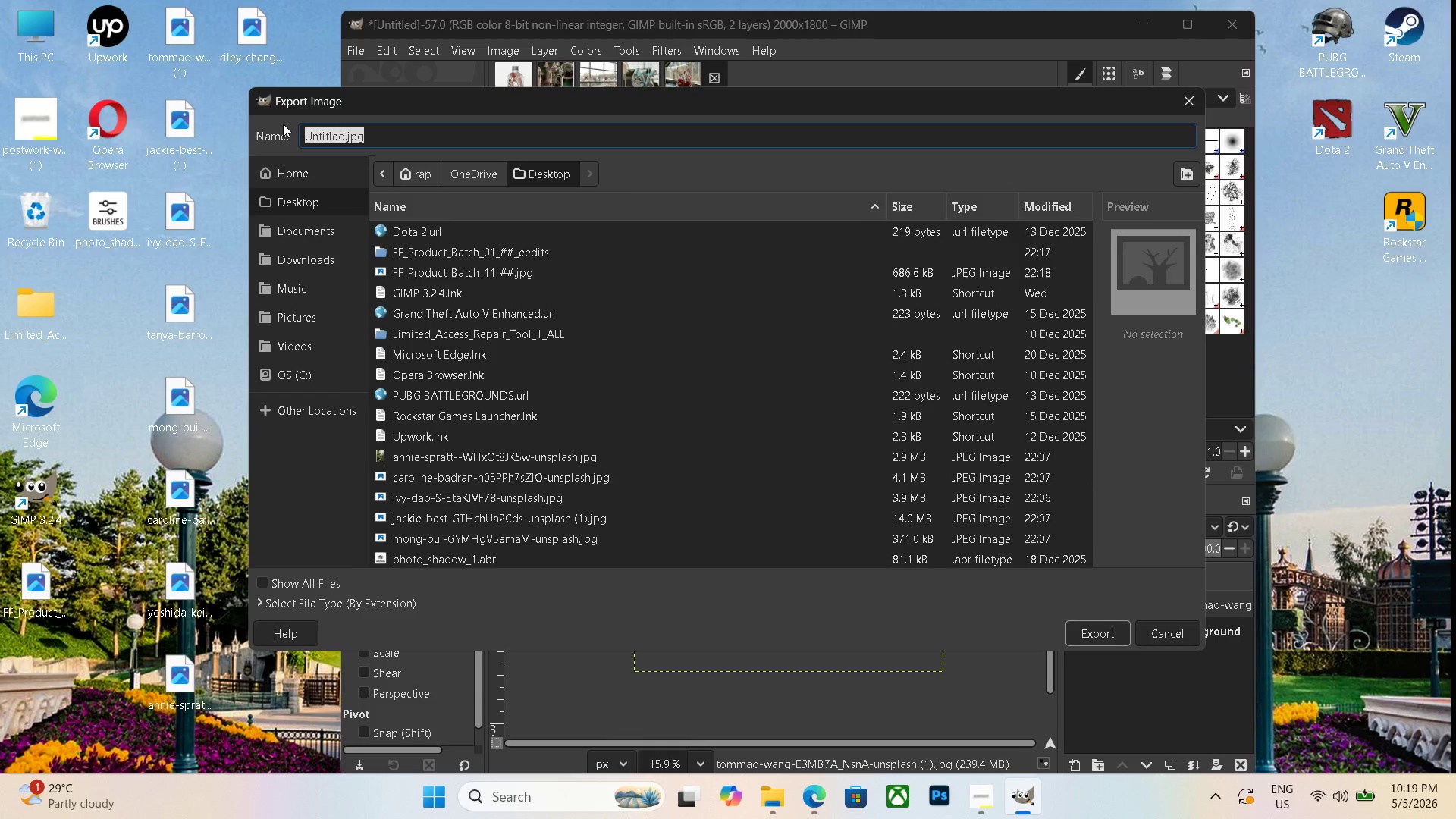 
key(Backspace)
 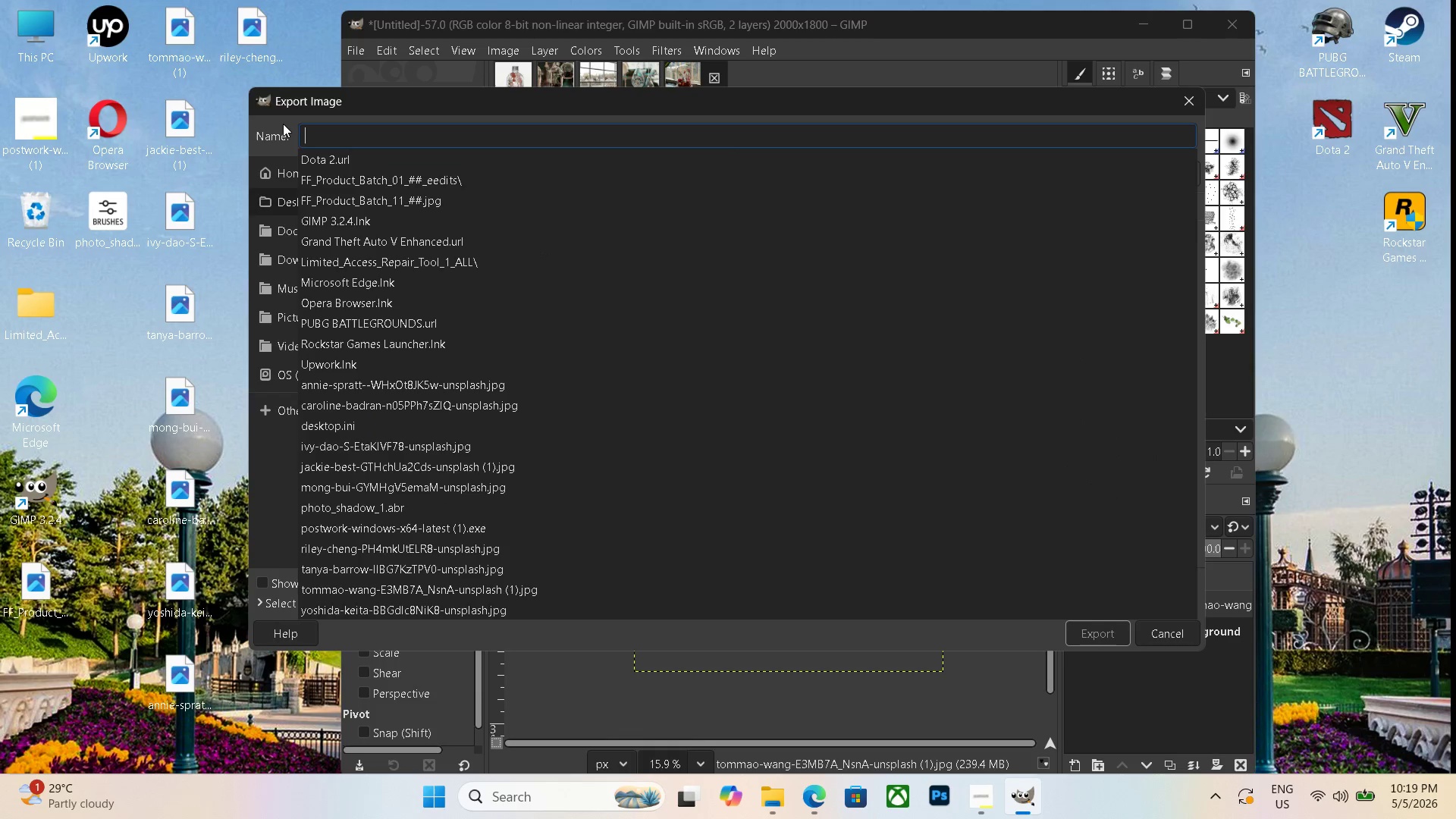 
hold_key(key=ControlLeft, duration=0.55)
 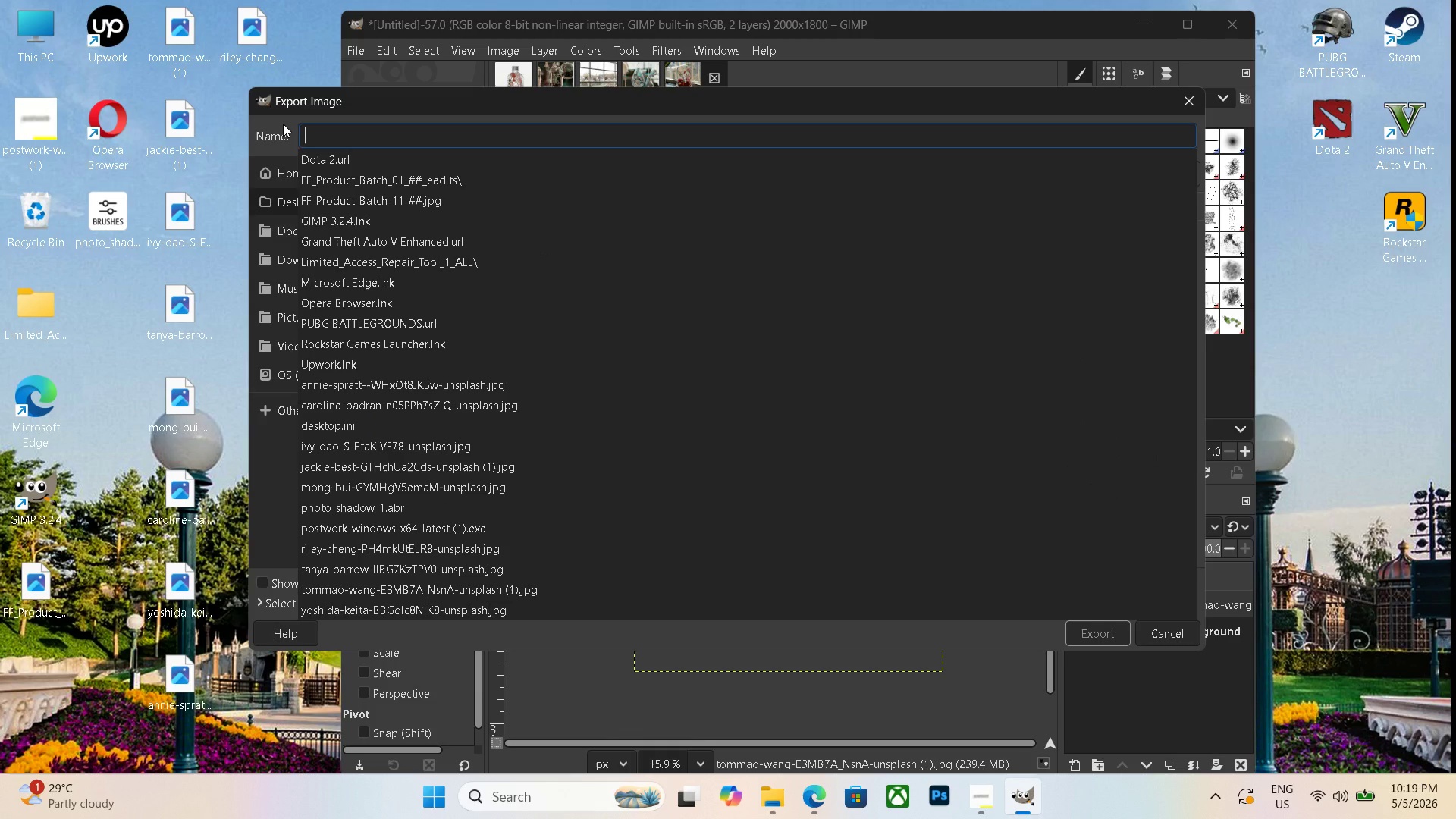 
key(Control+ControlLeft)
 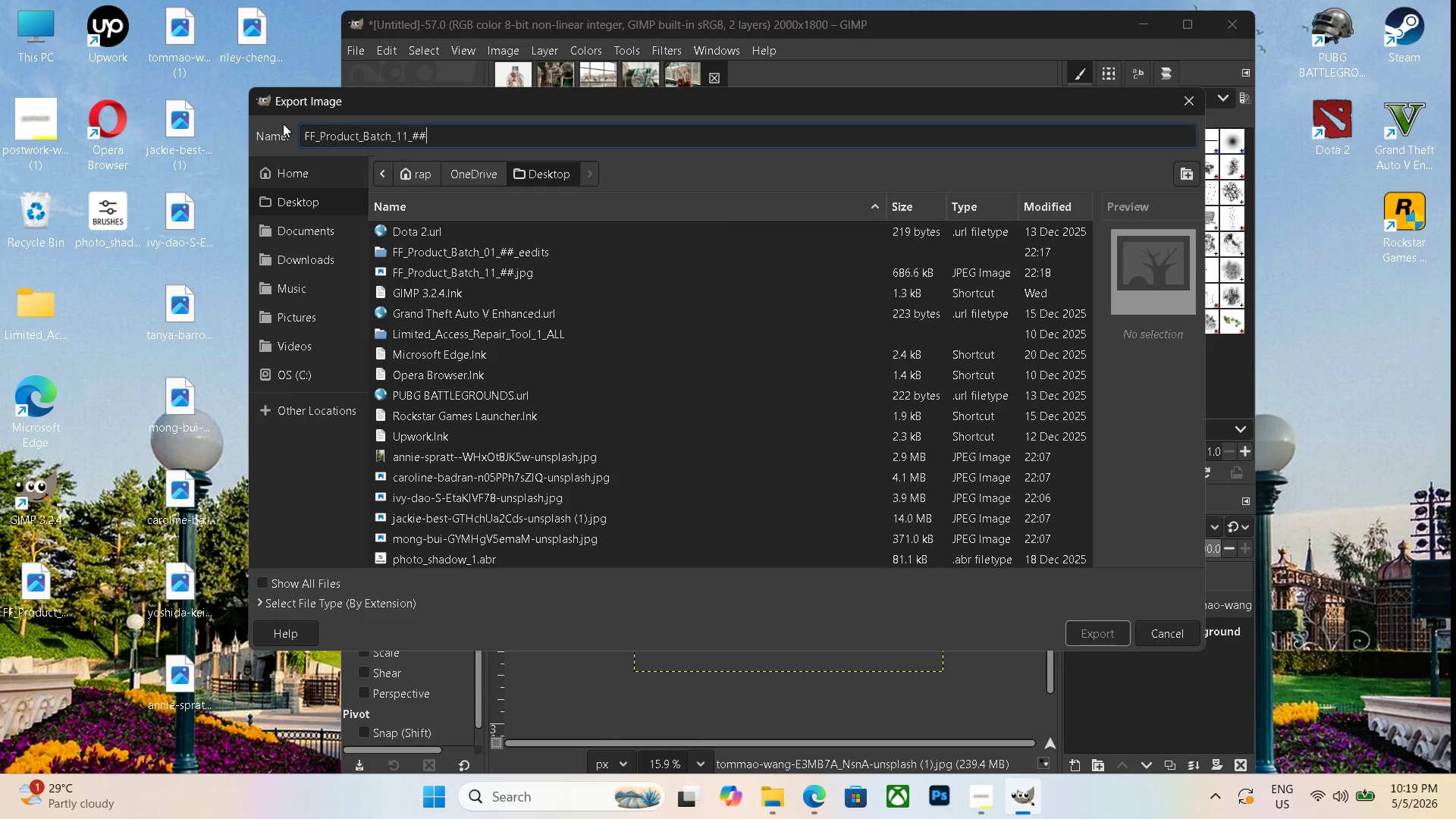 
key(Control+V)
 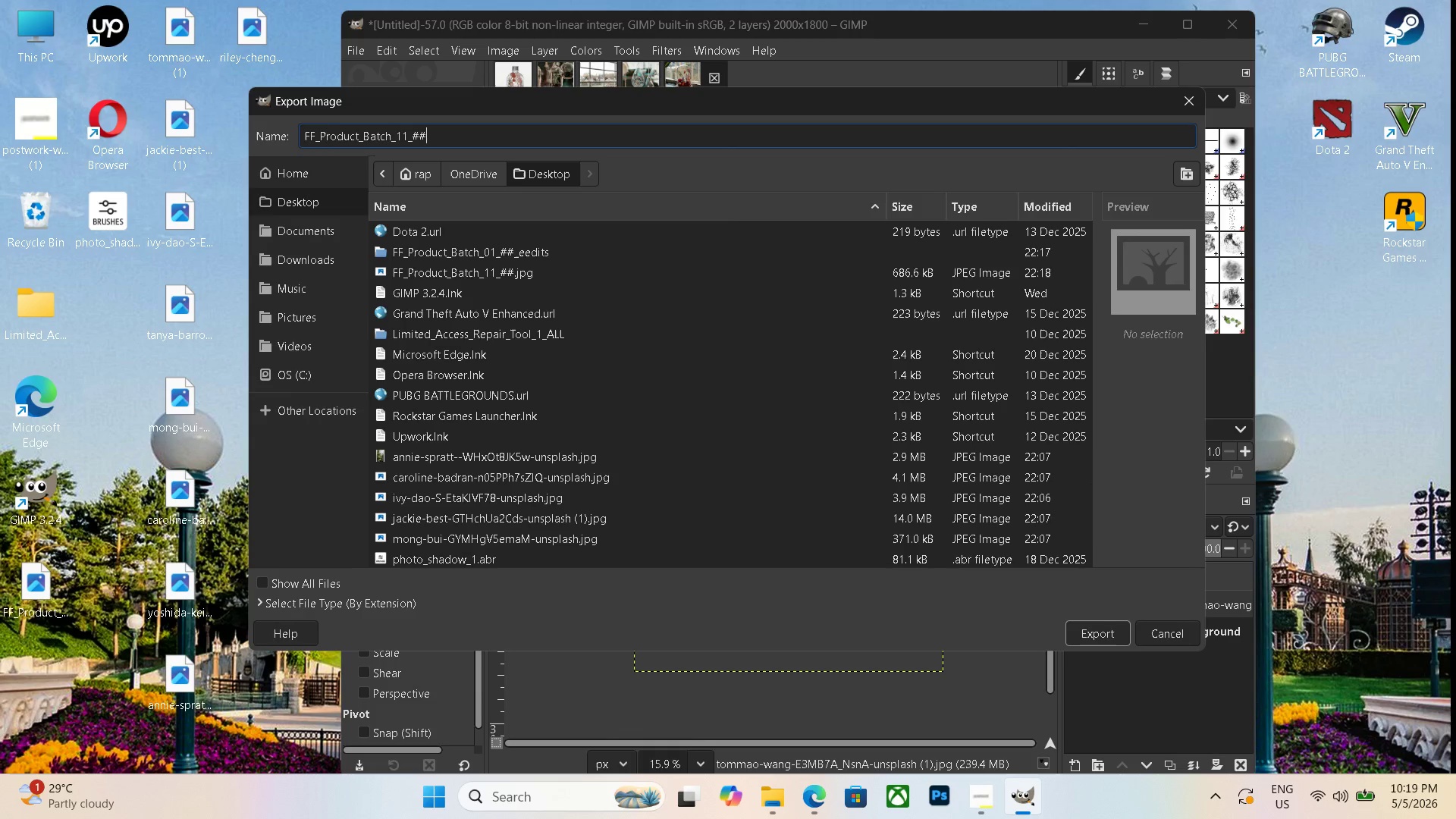 
double_click([405, 134])
 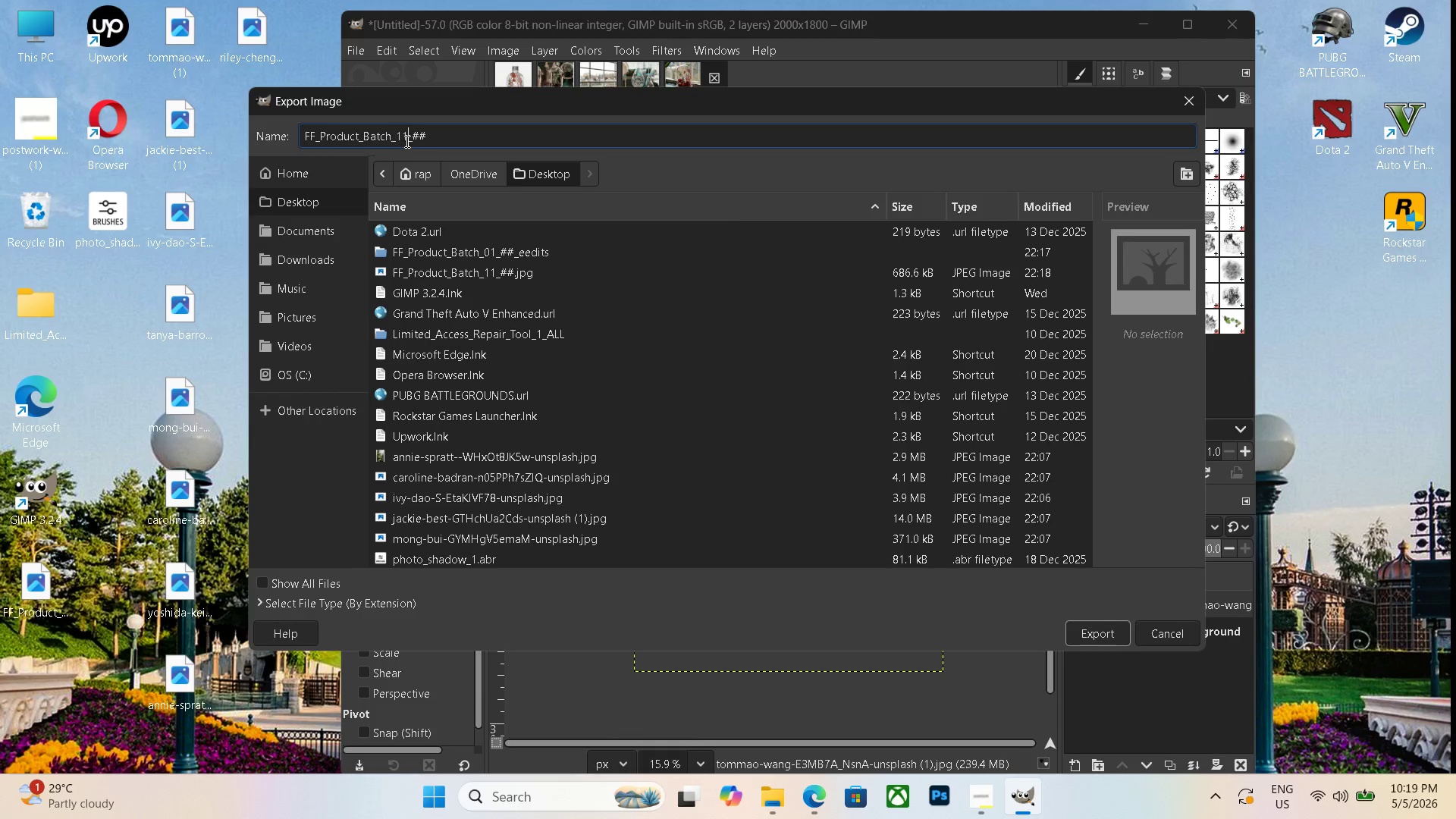 
key(Backspace)
 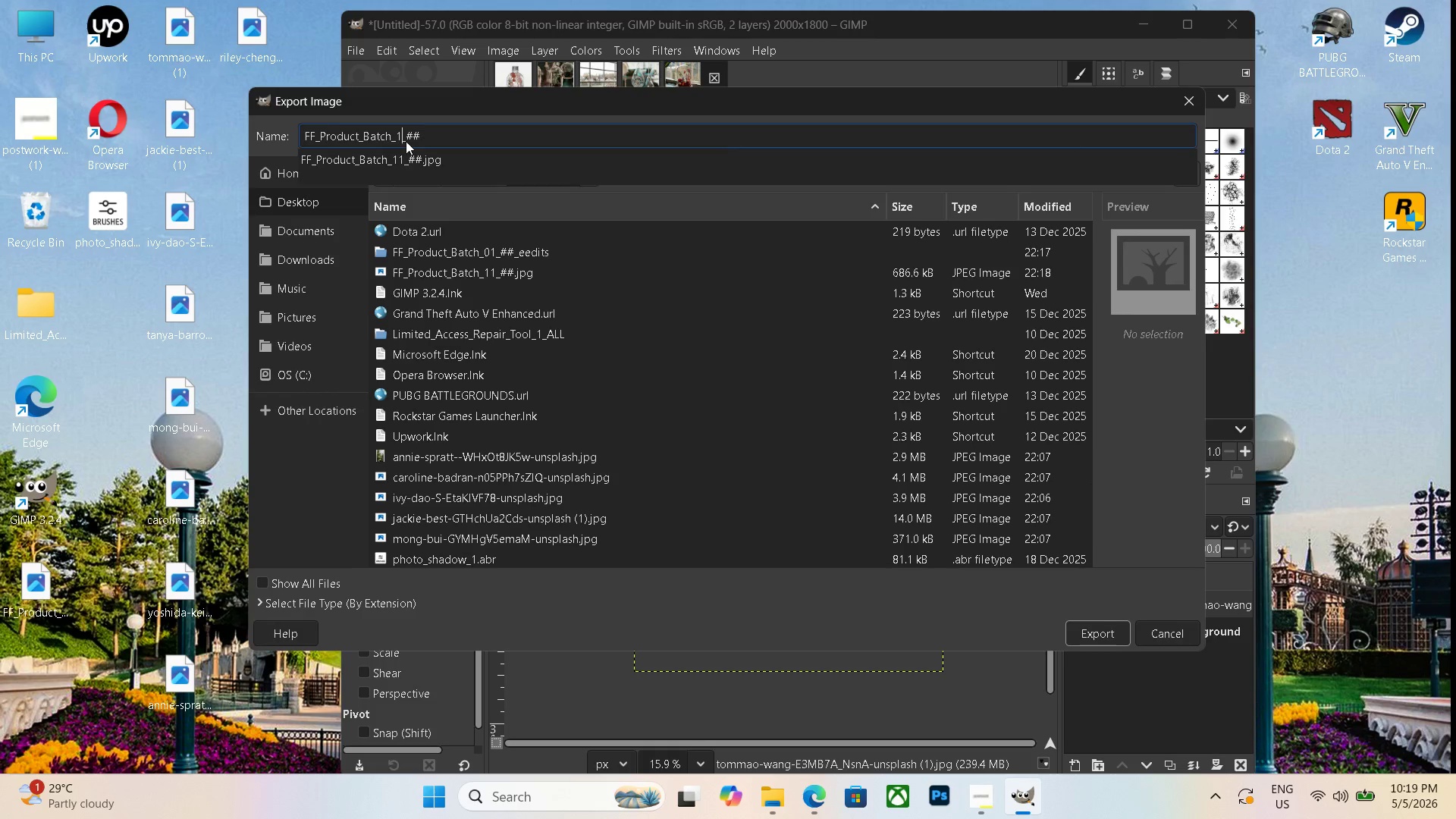 
key(Numpad2)
 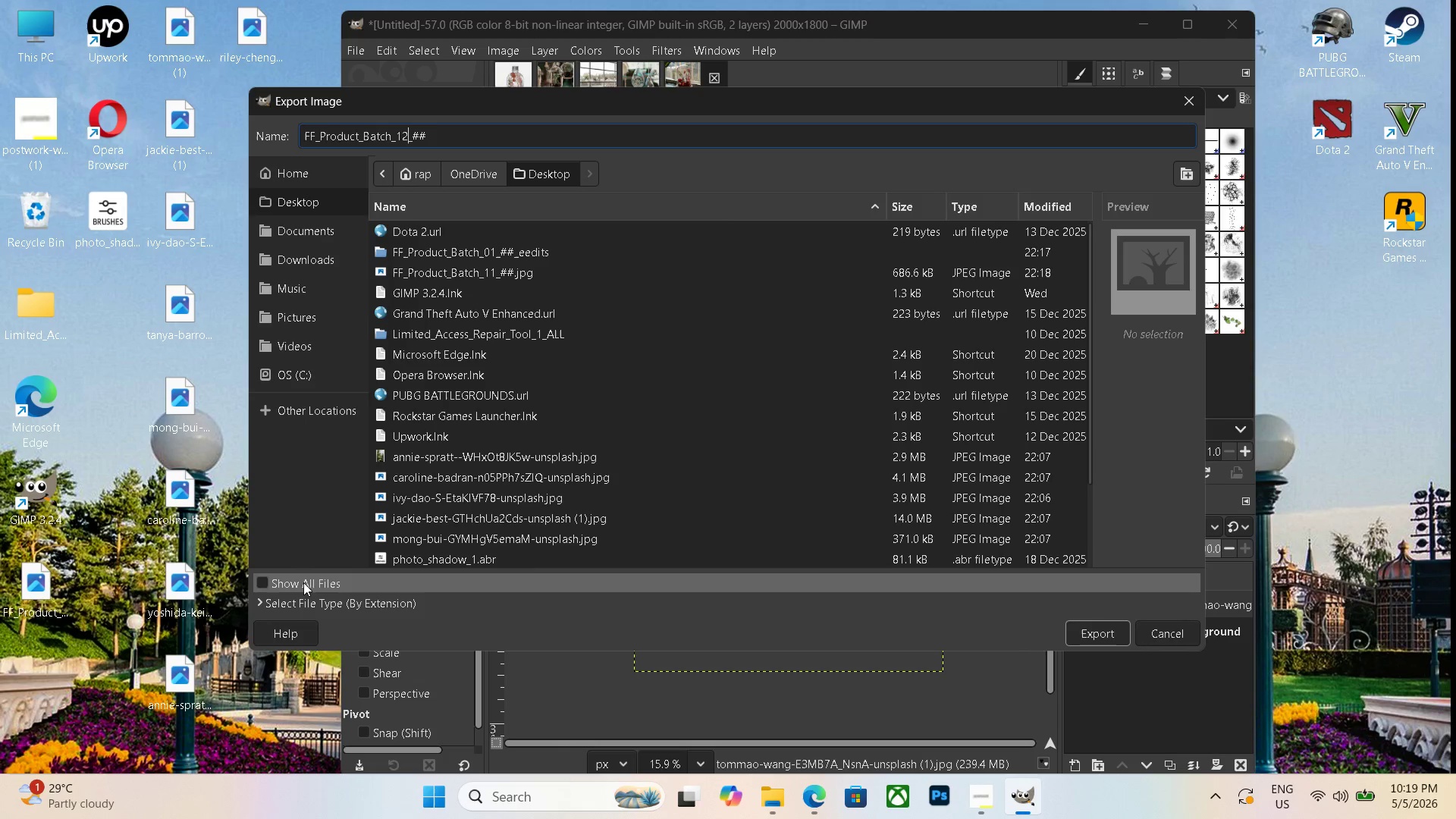 
left_click([259, 582])
 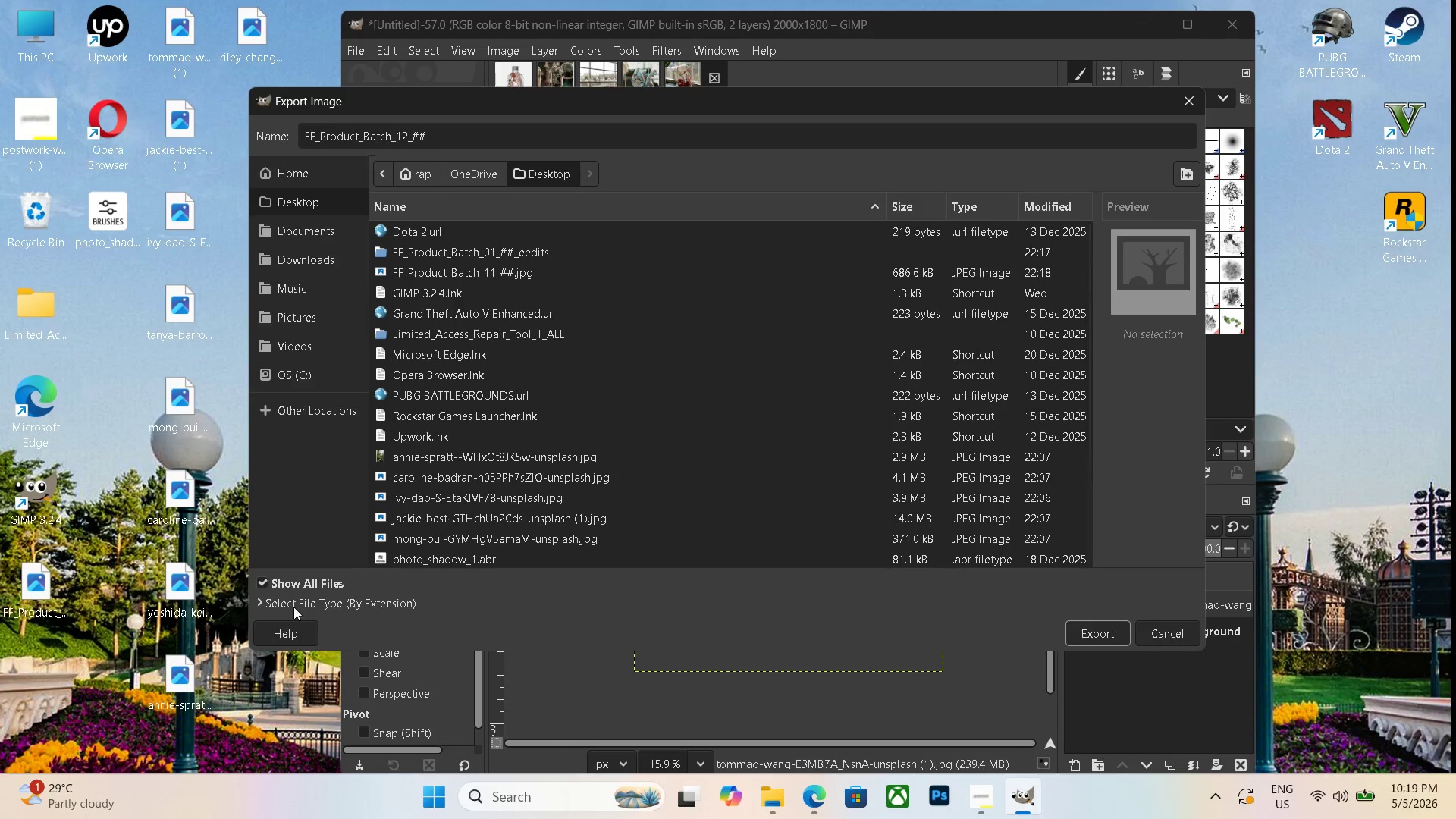 
left_click([293, 607])
 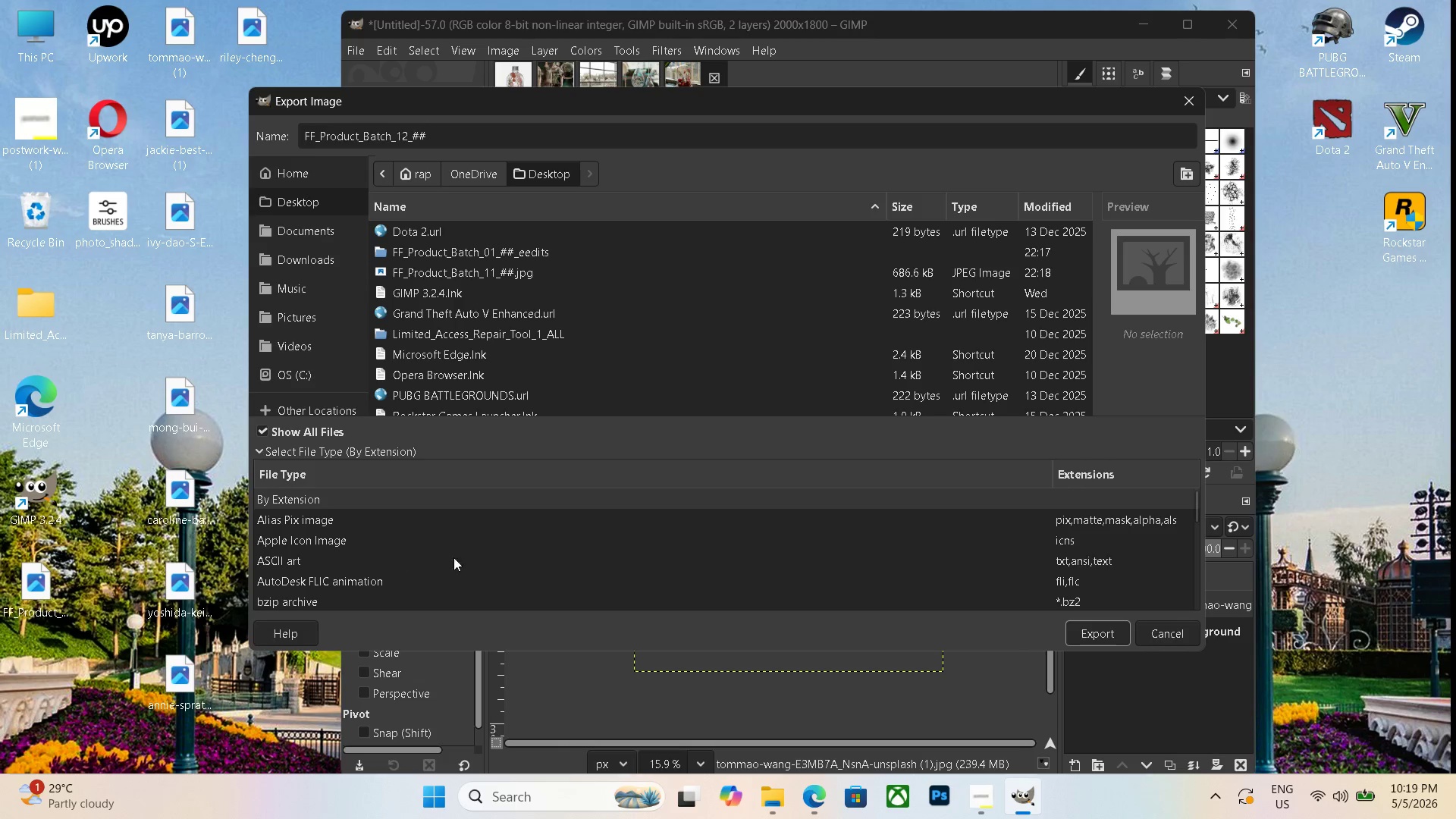 
scroll: coordinate [504, 529], scroll_direction: down, amount: 20.0
 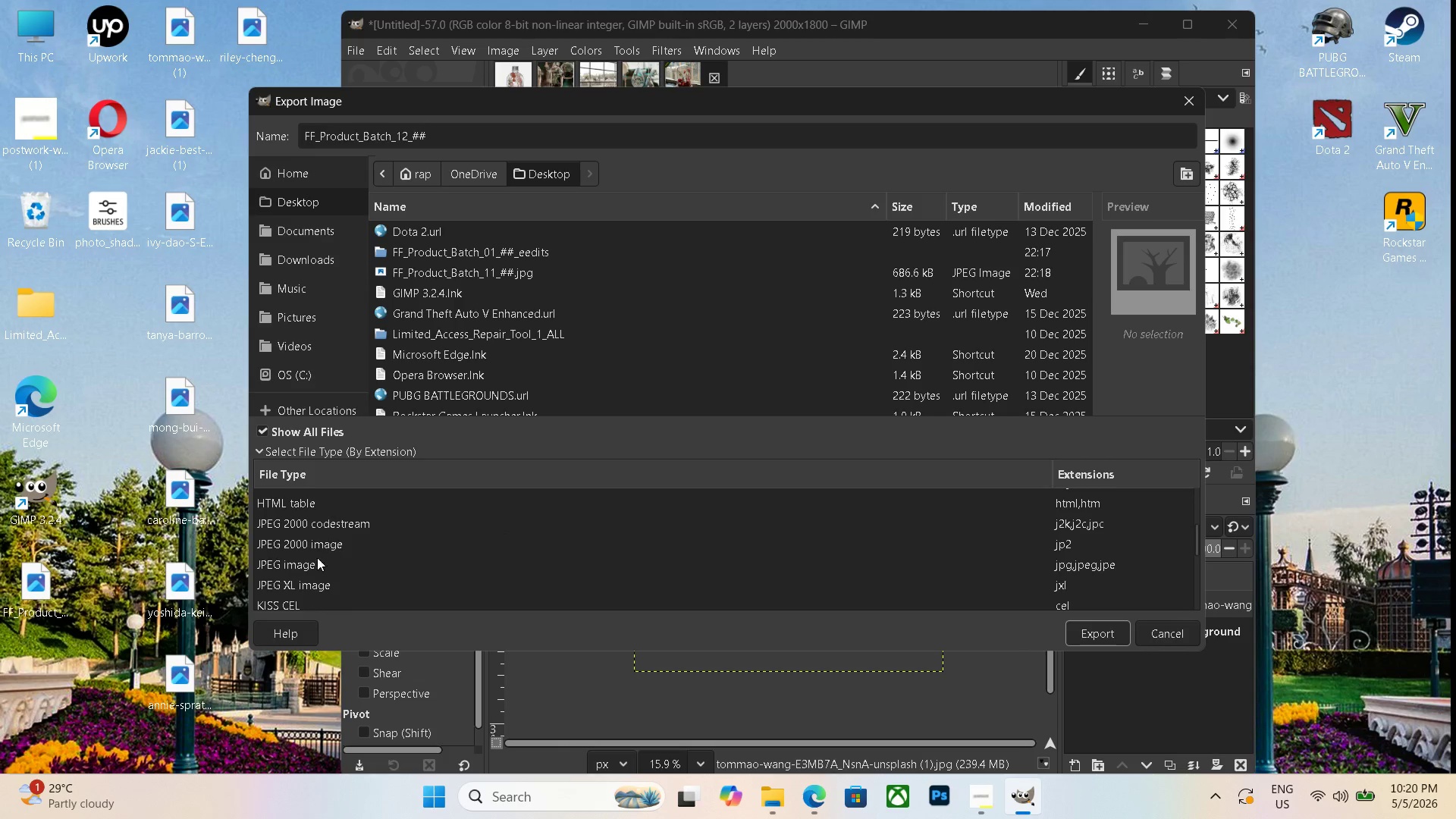 
left_click([313, 563])
 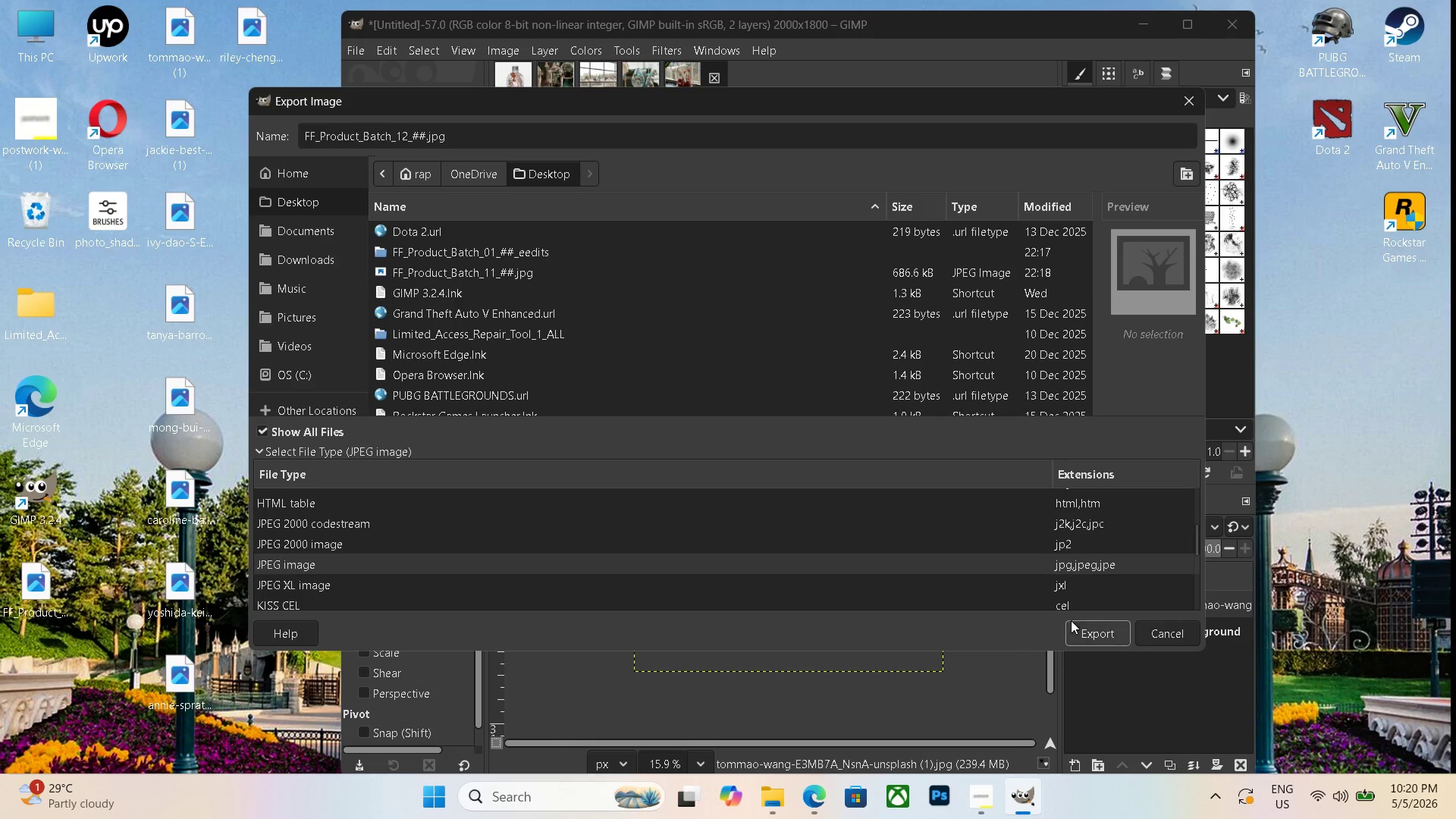 
left_click([1075, 622])
 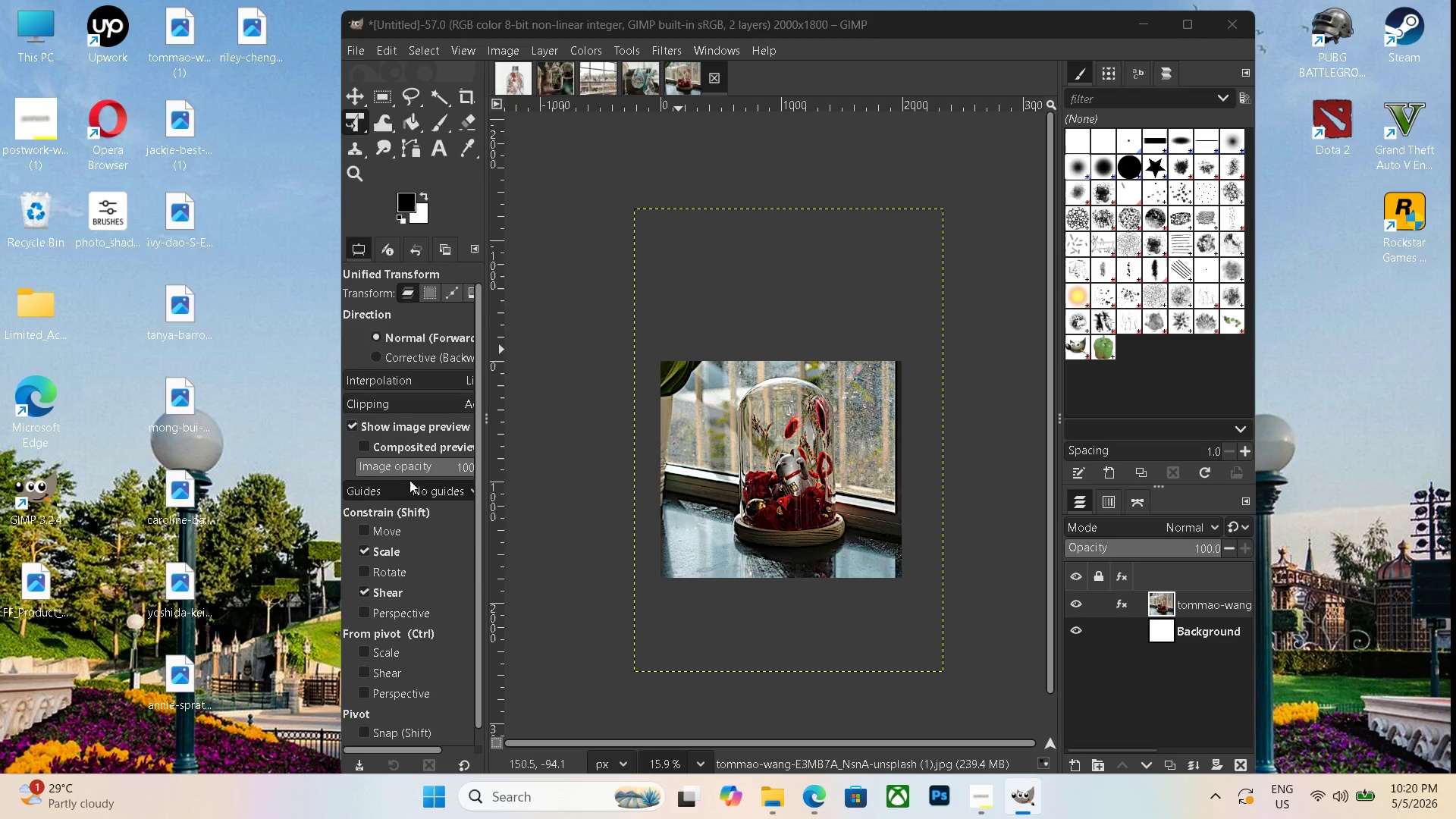 
key(Enter)
 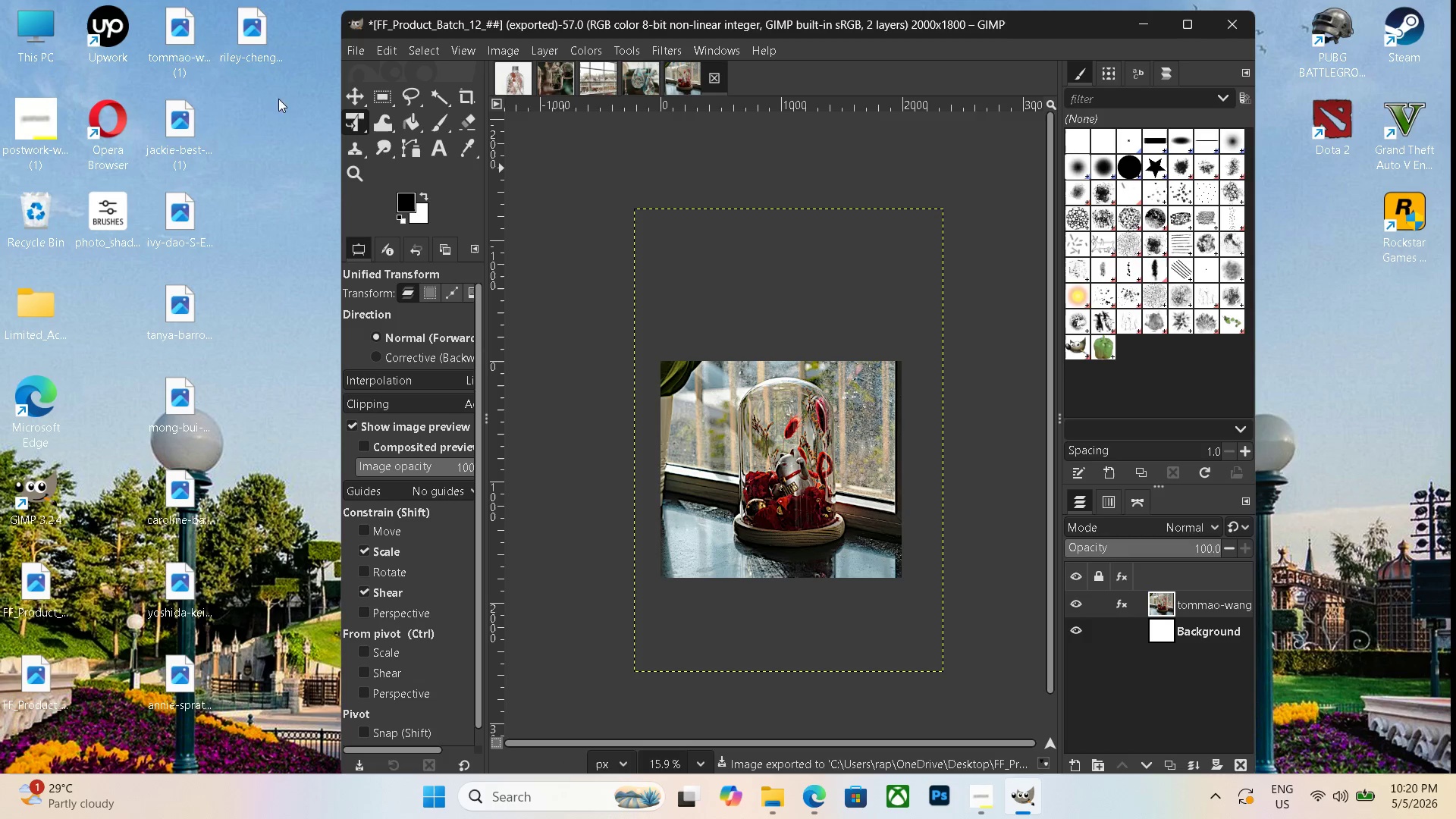 
left_click([180, 34])
 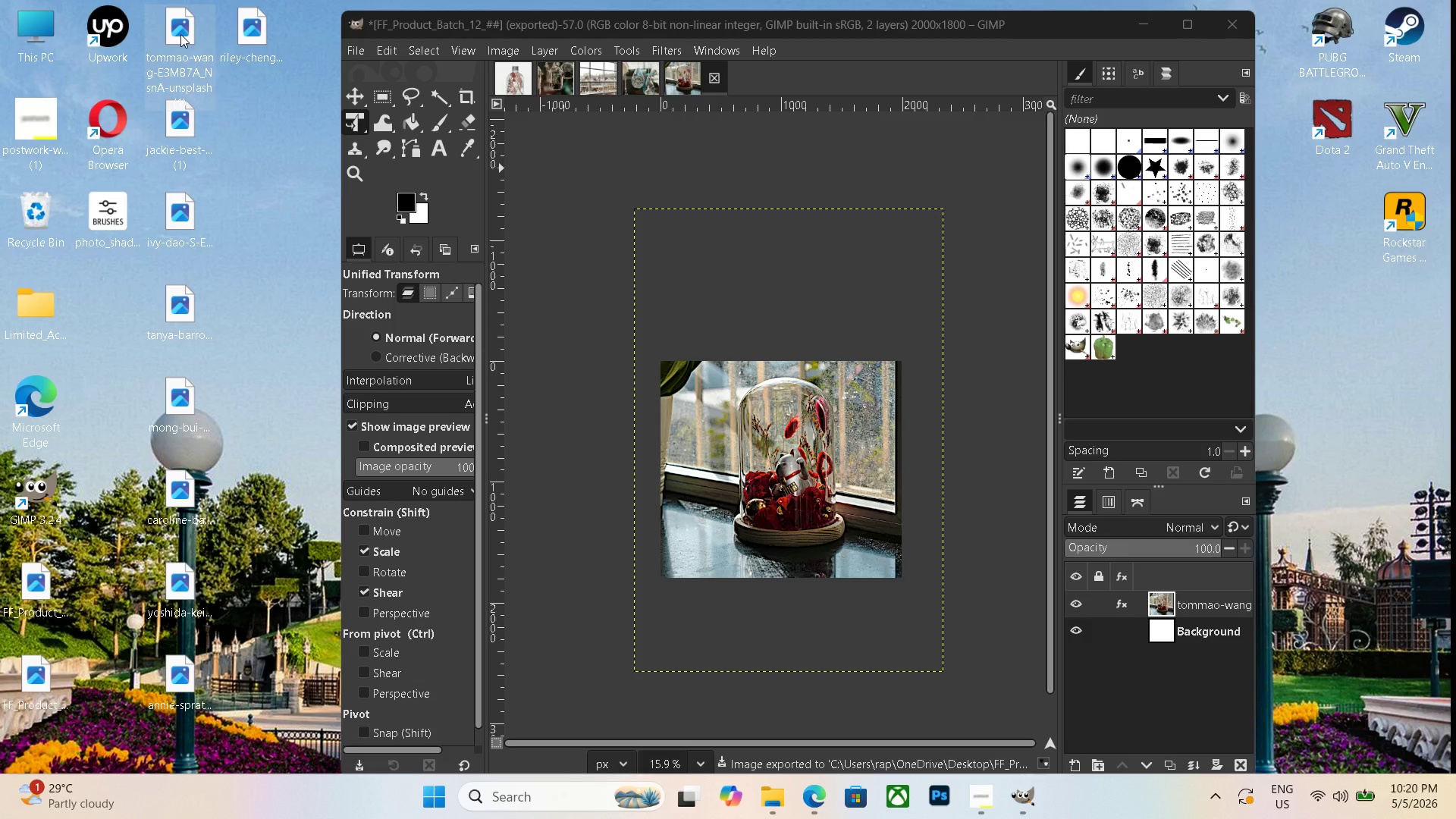 
key(Delete)
 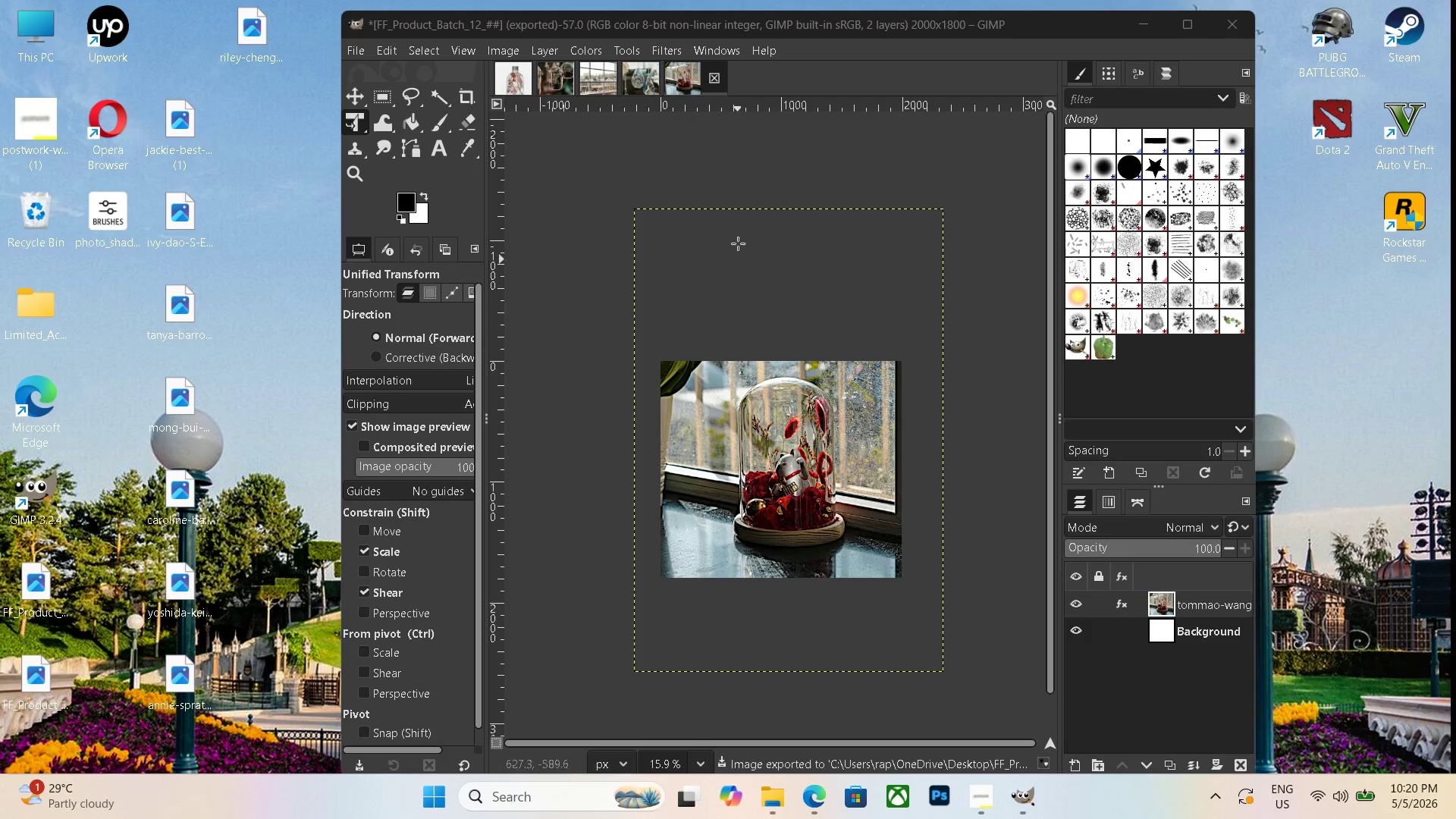 
left_click([718, 80])
 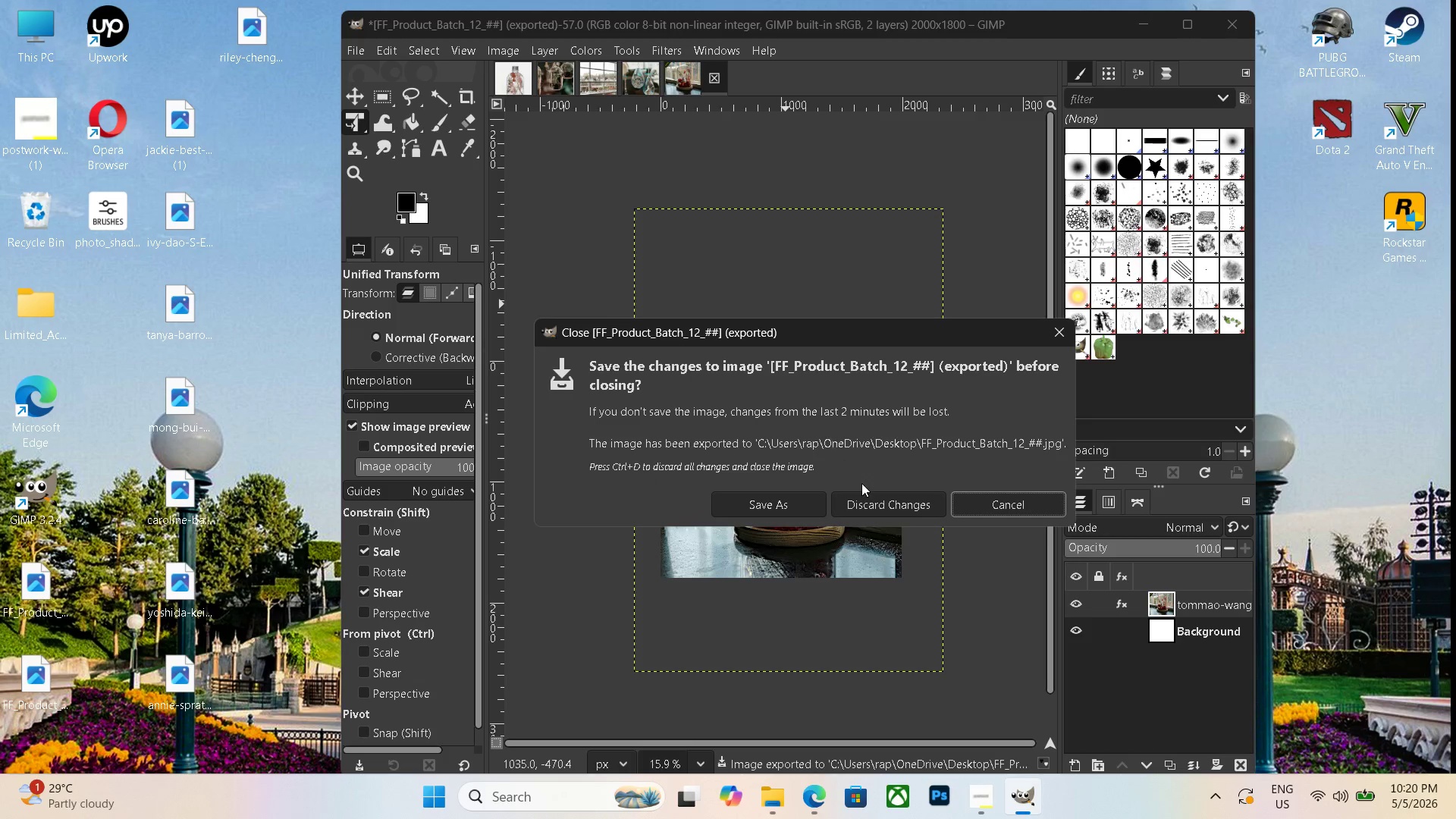 
left_click([868, 492])
 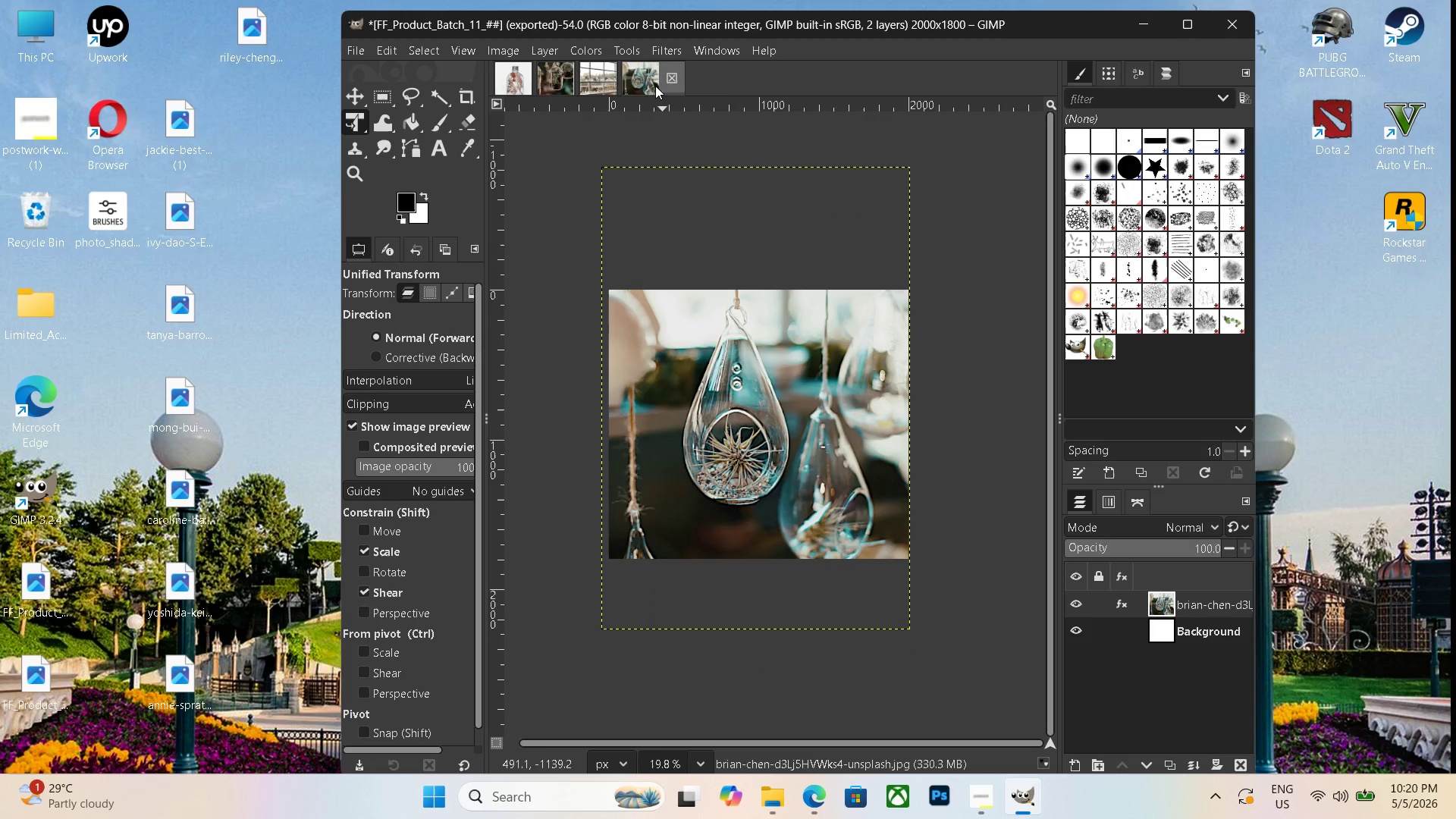 
left_click([668, 77])
 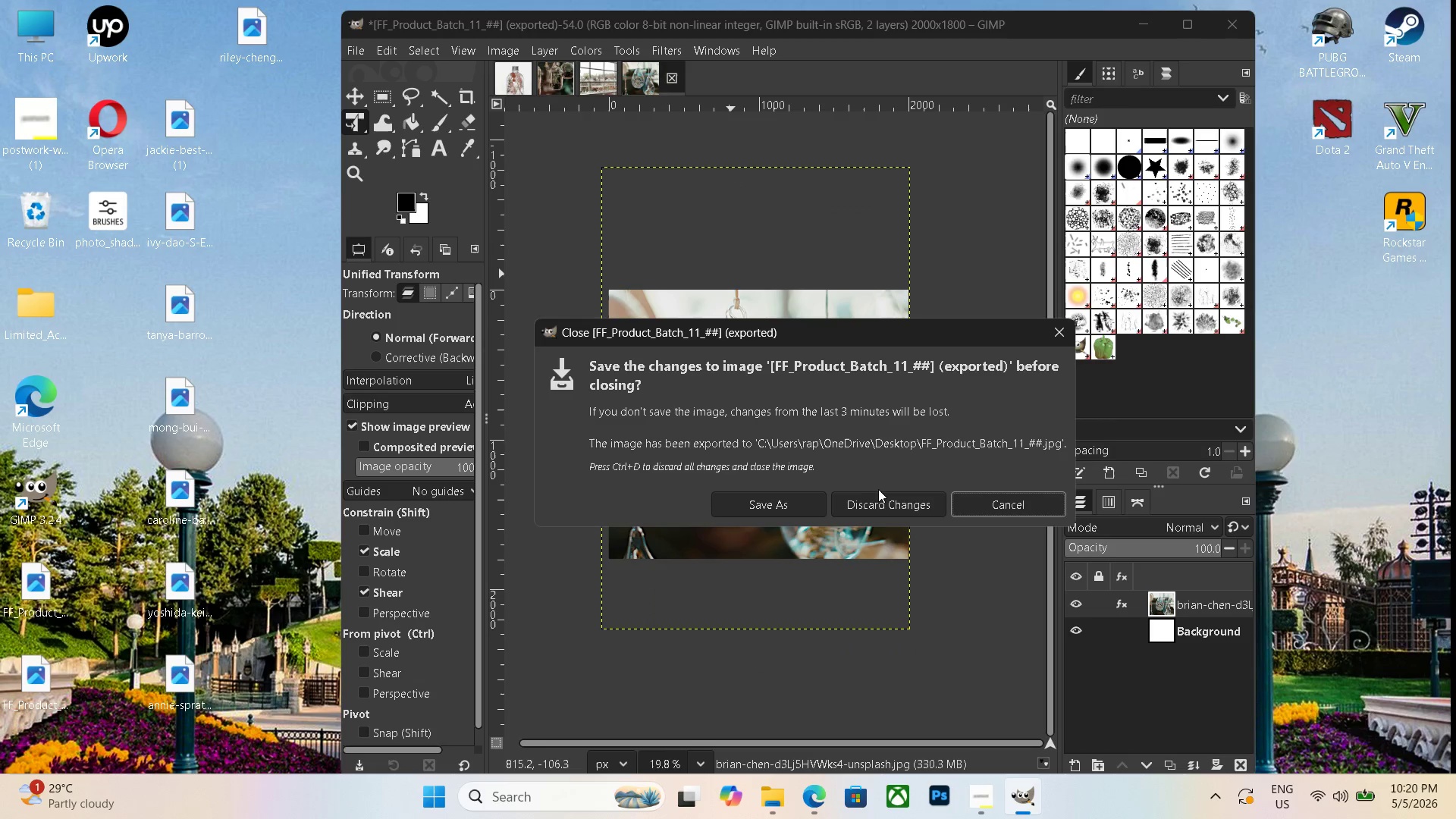 
left_click([880, 499])
 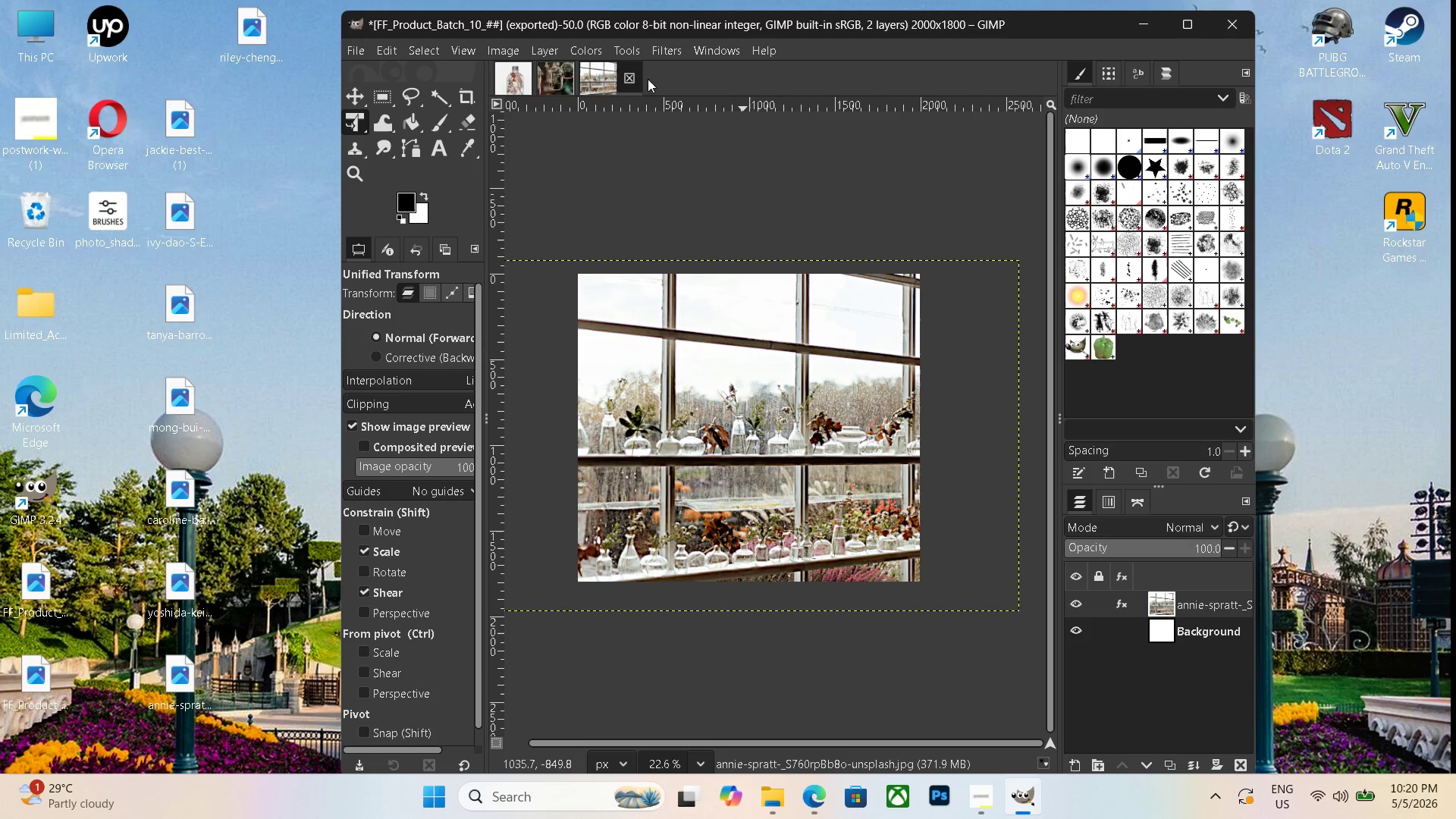 
left_click([633, 80])
 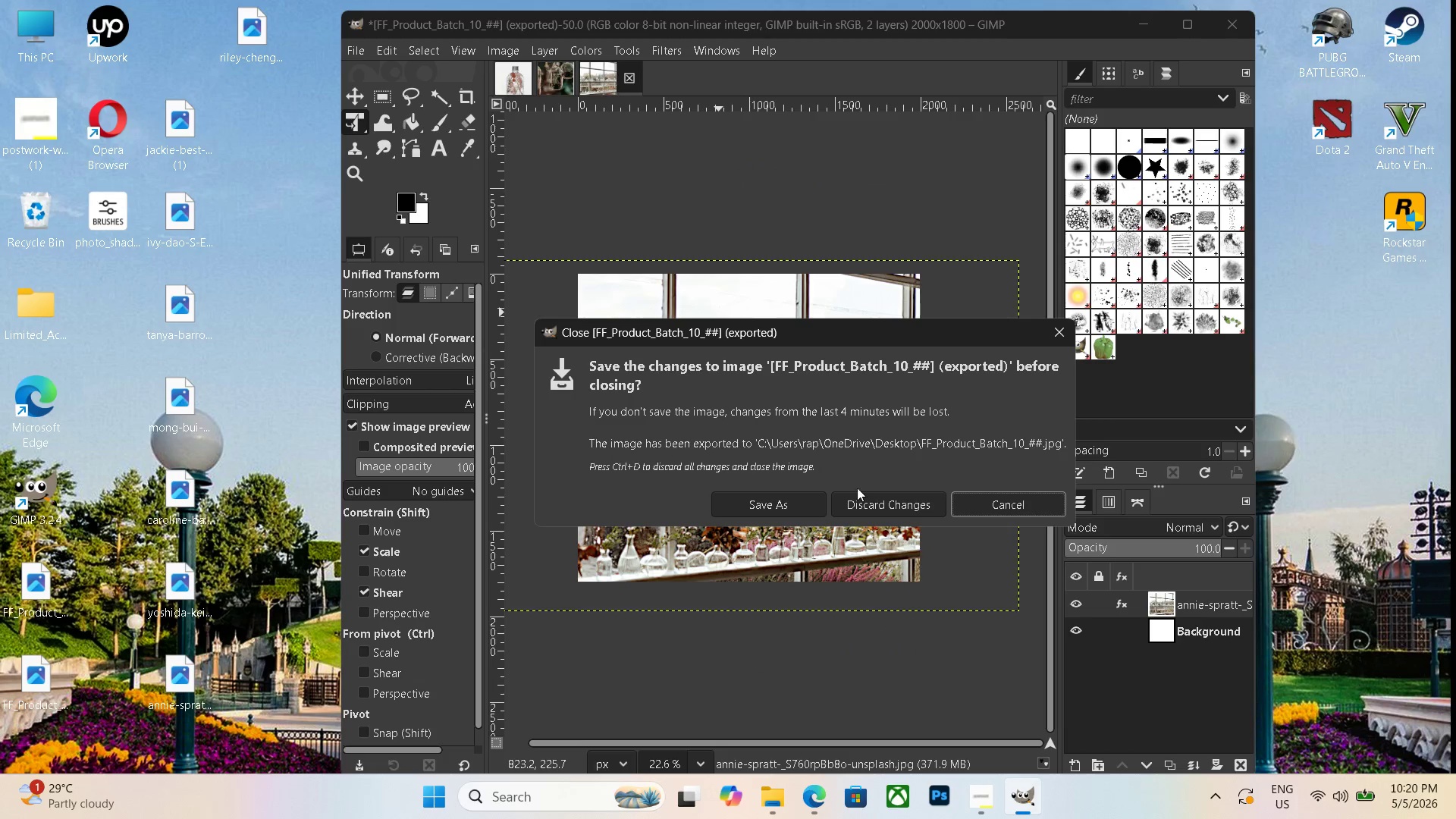 
left_click([867, 500])
 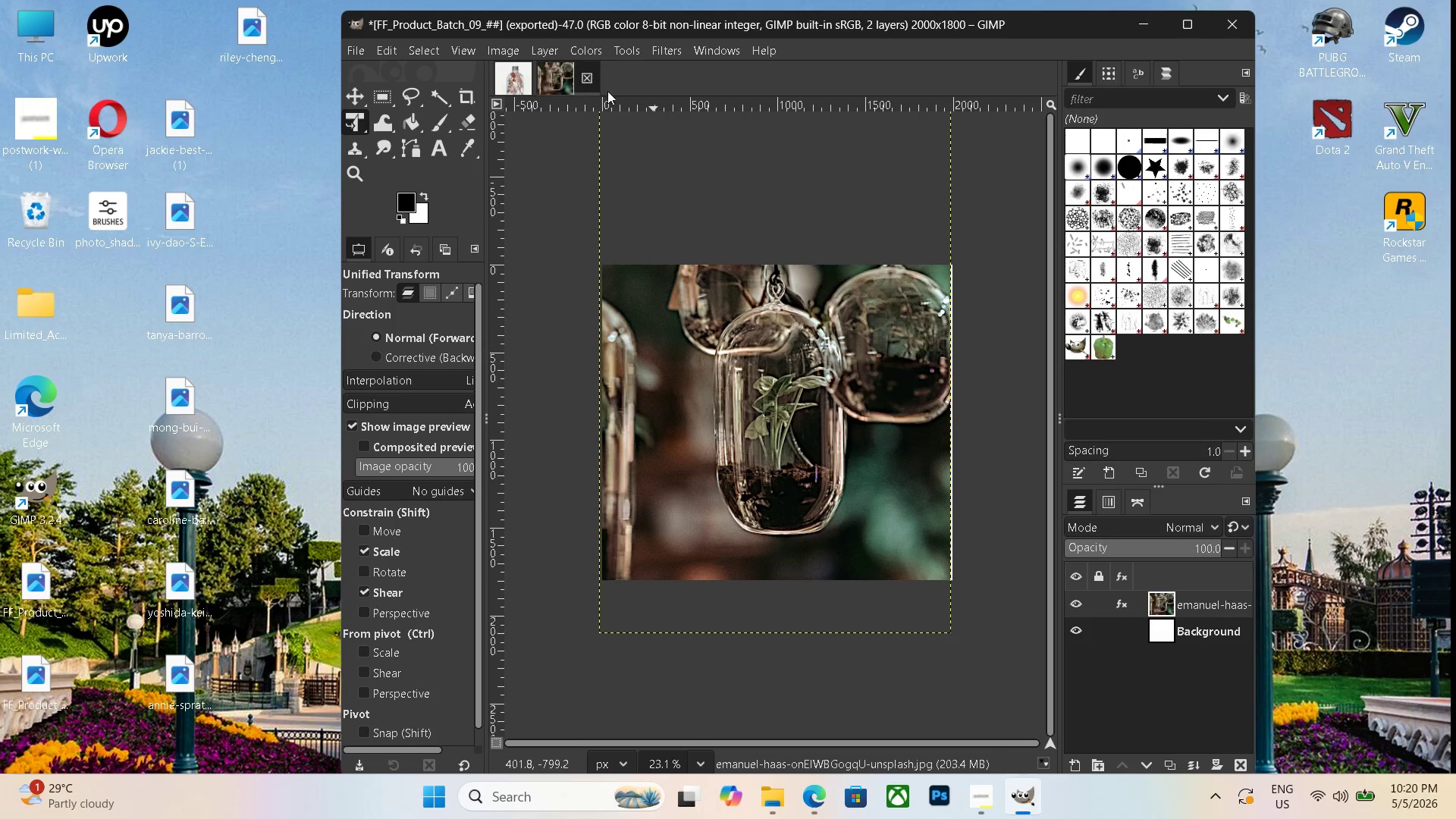 
left_click([597, 80])
 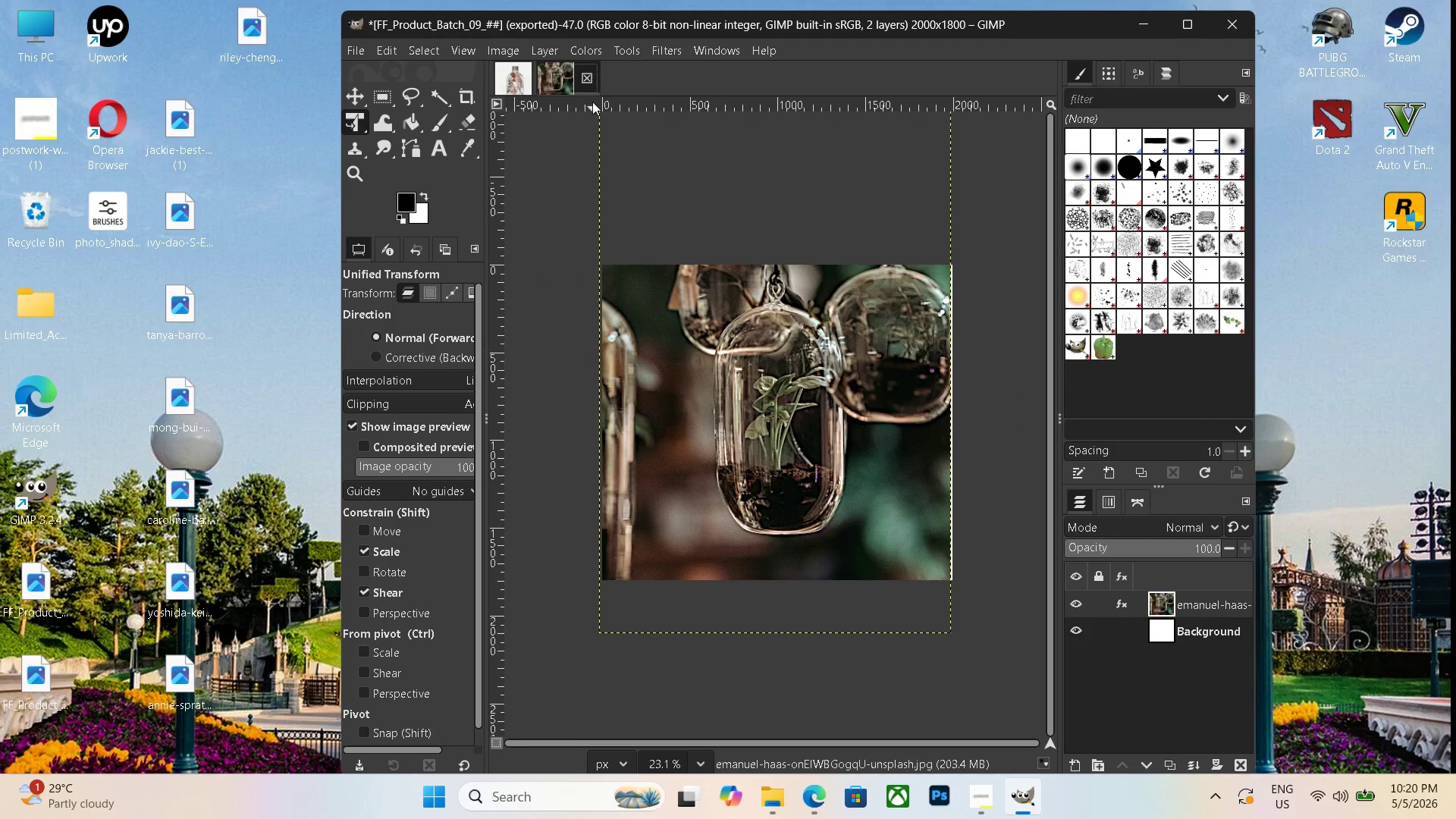 
left_click([592, 81])
 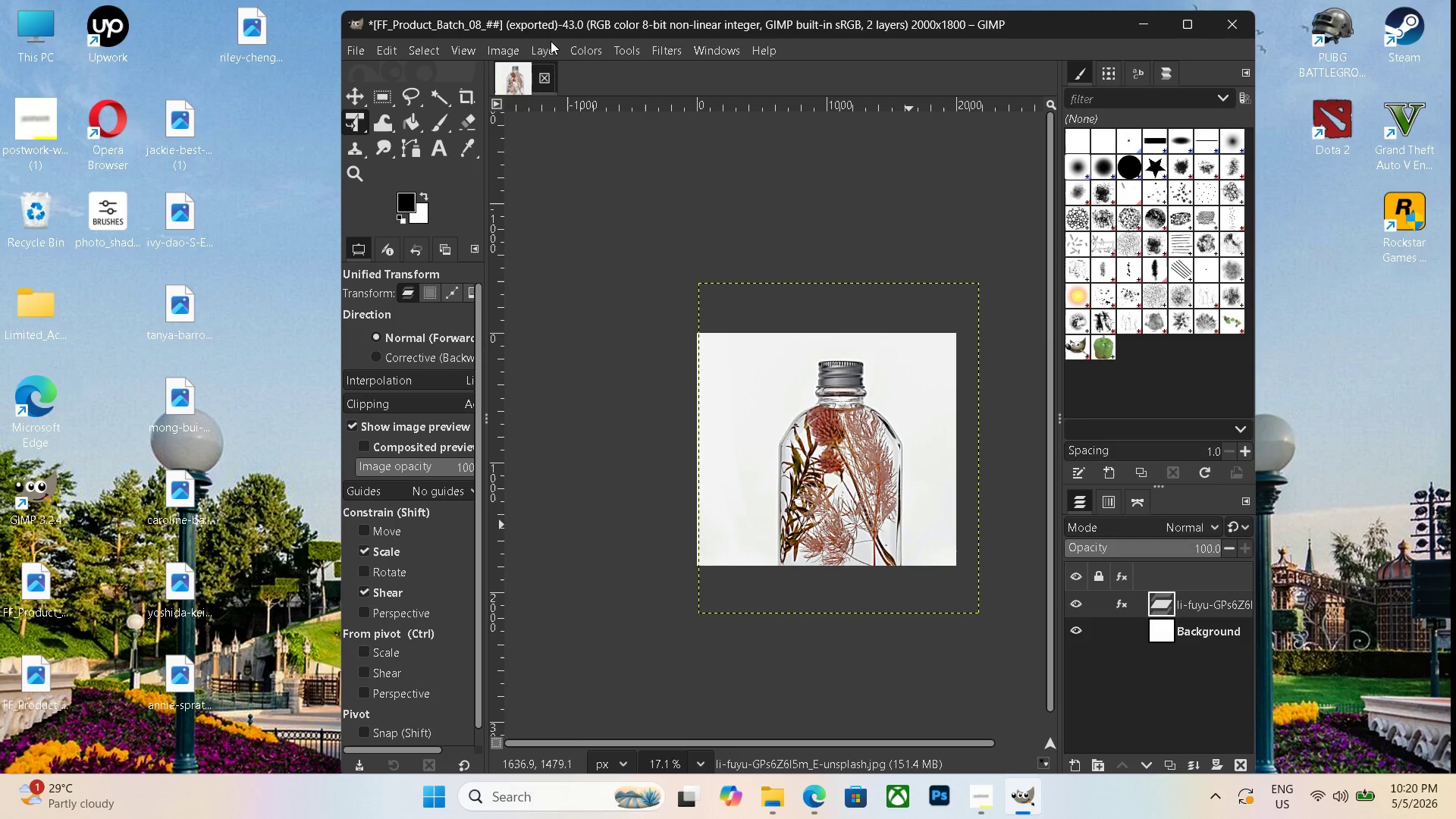 
left_click([548, 75])
 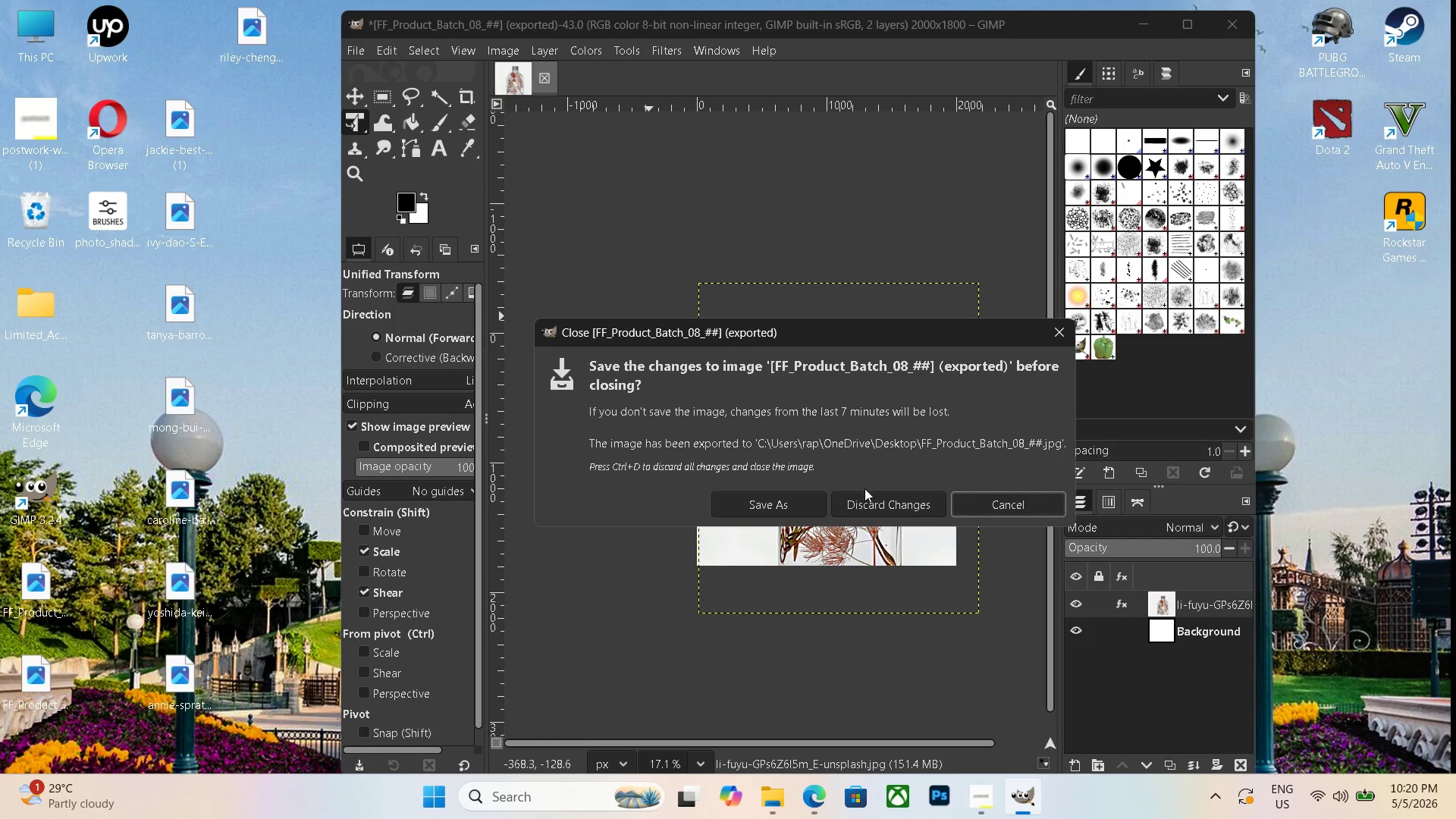 
left_click([883, 504])
 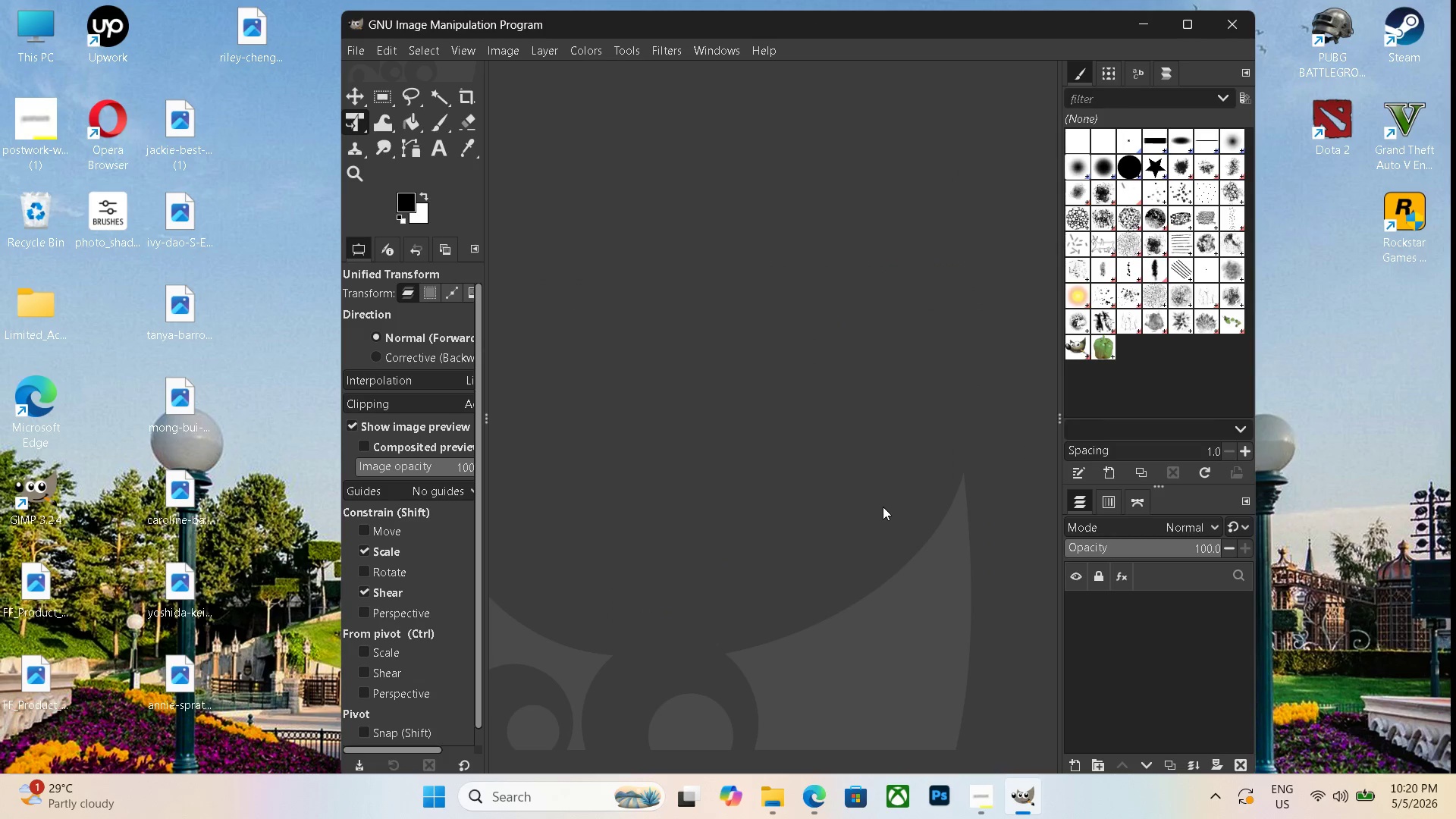 
key(Control+N)
 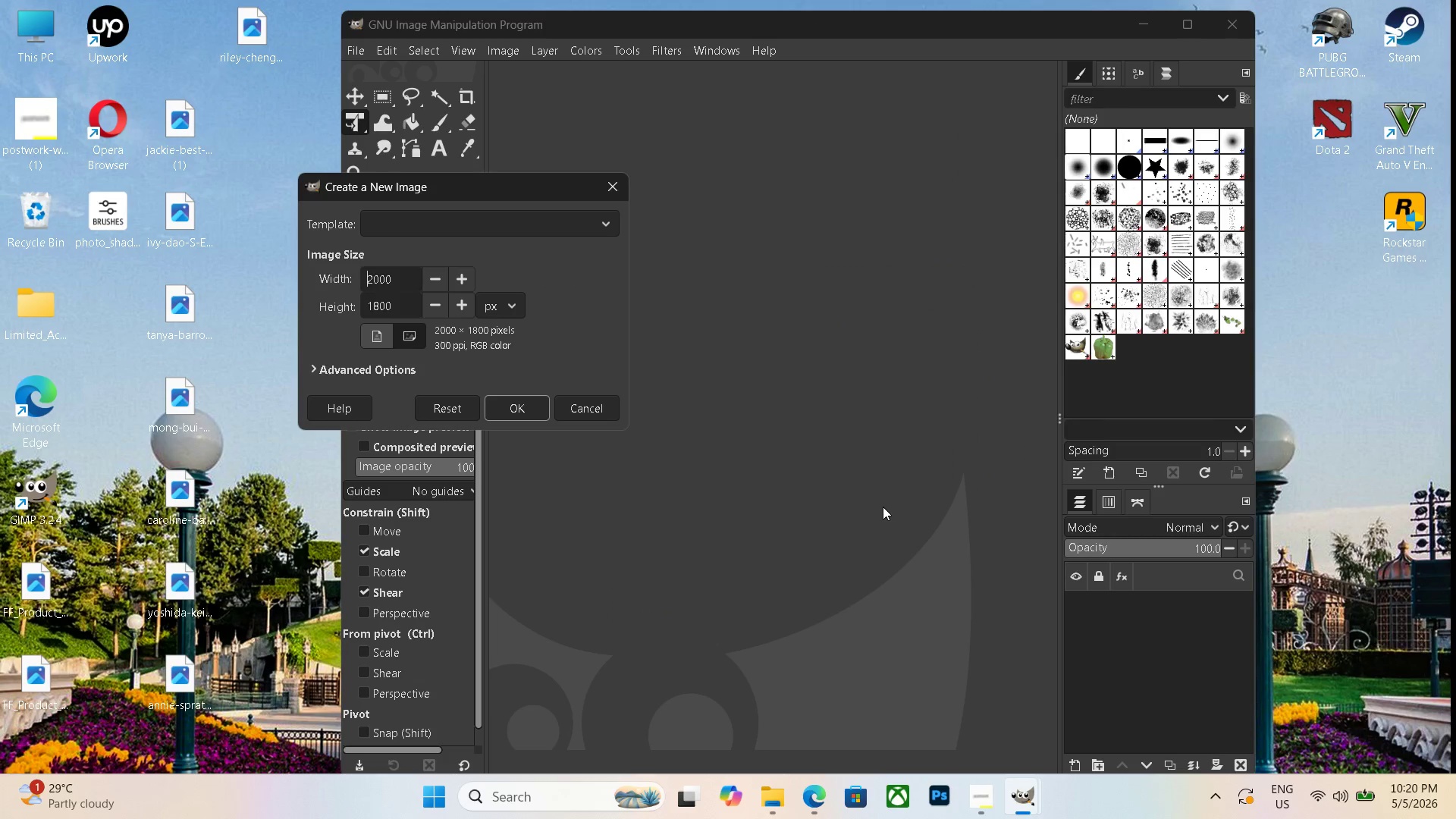 
key(Enter)
 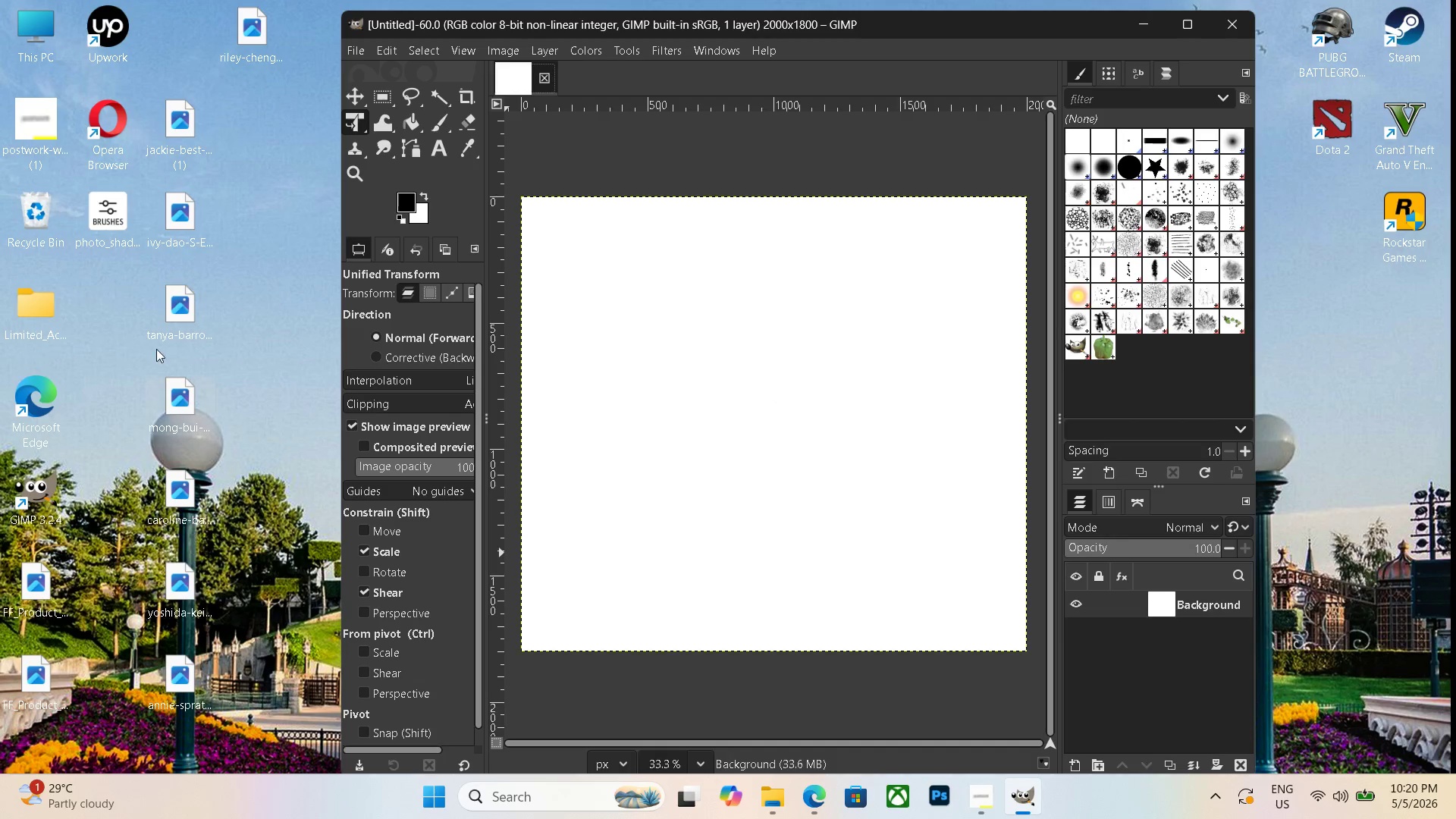 
left_click_drag(start_coordinate=[172, 127], to_coordinate=[820, 400])
 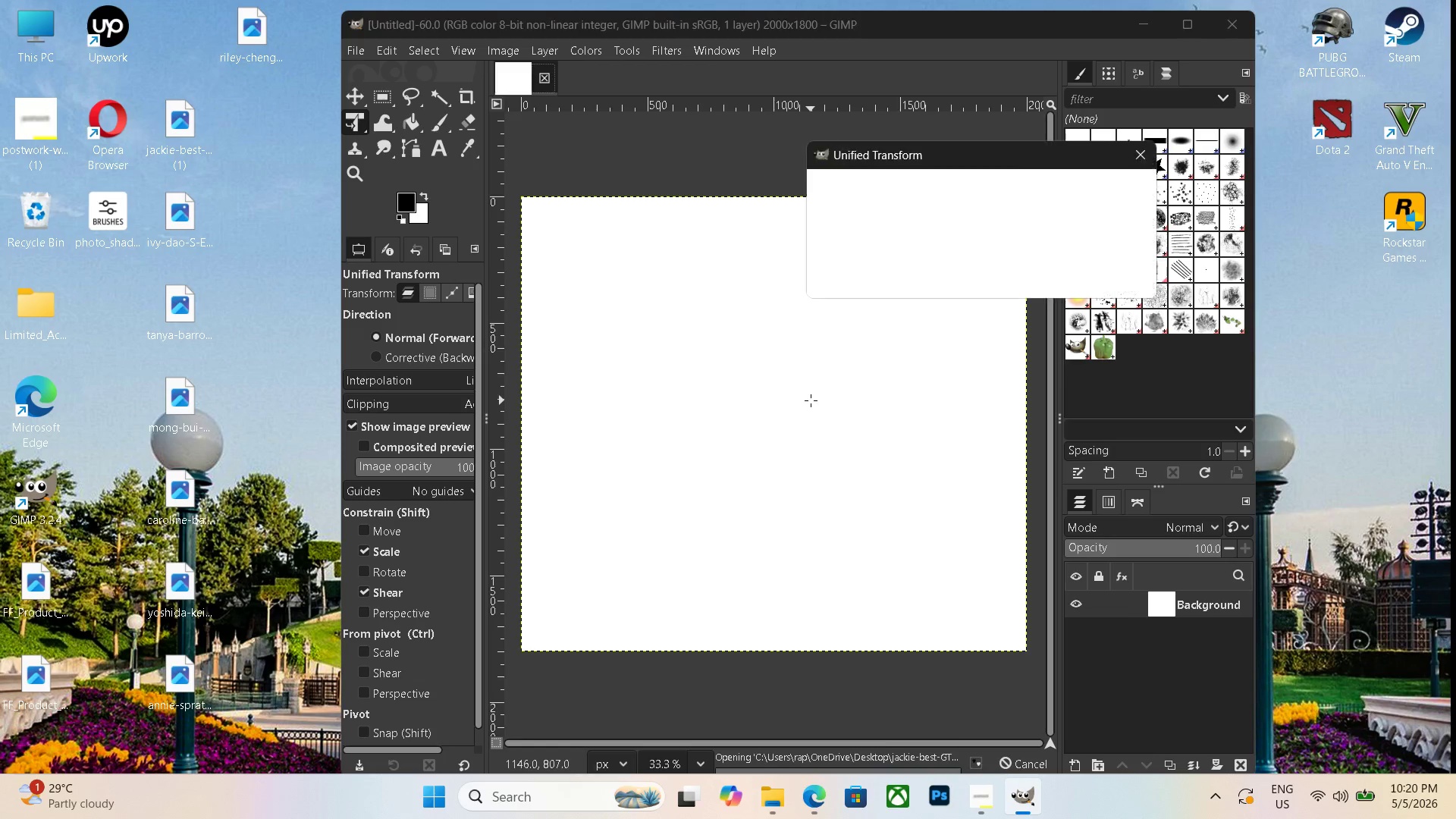 
hold_key(key=ControlLeft, duration=1.17)
scroll: coordinate [811, 405], scroll_direction: down, amount: 25.0
 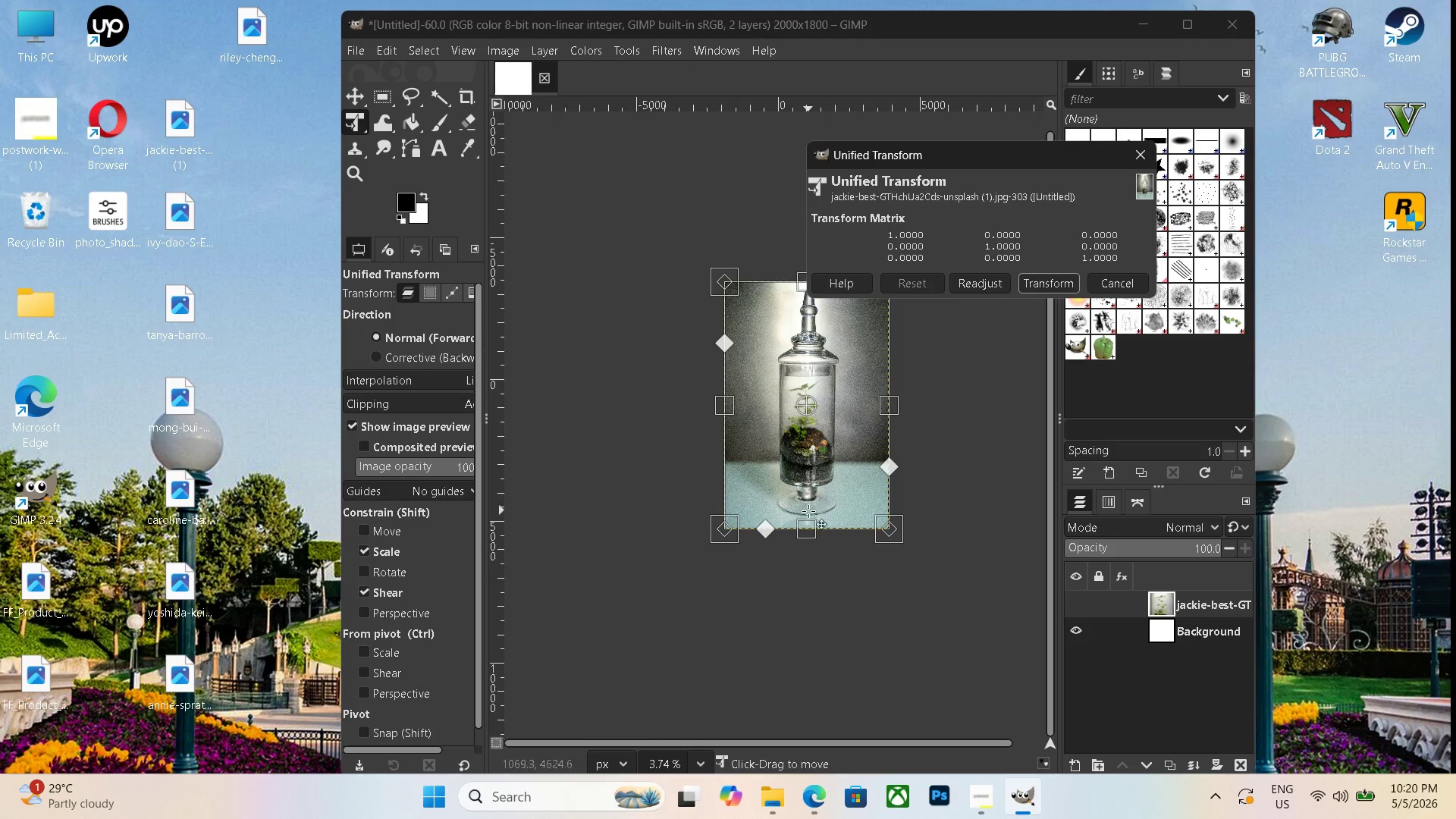 
left_click_drag(start_coordinate=[811, 535], to_coordinate=[824, 428])
 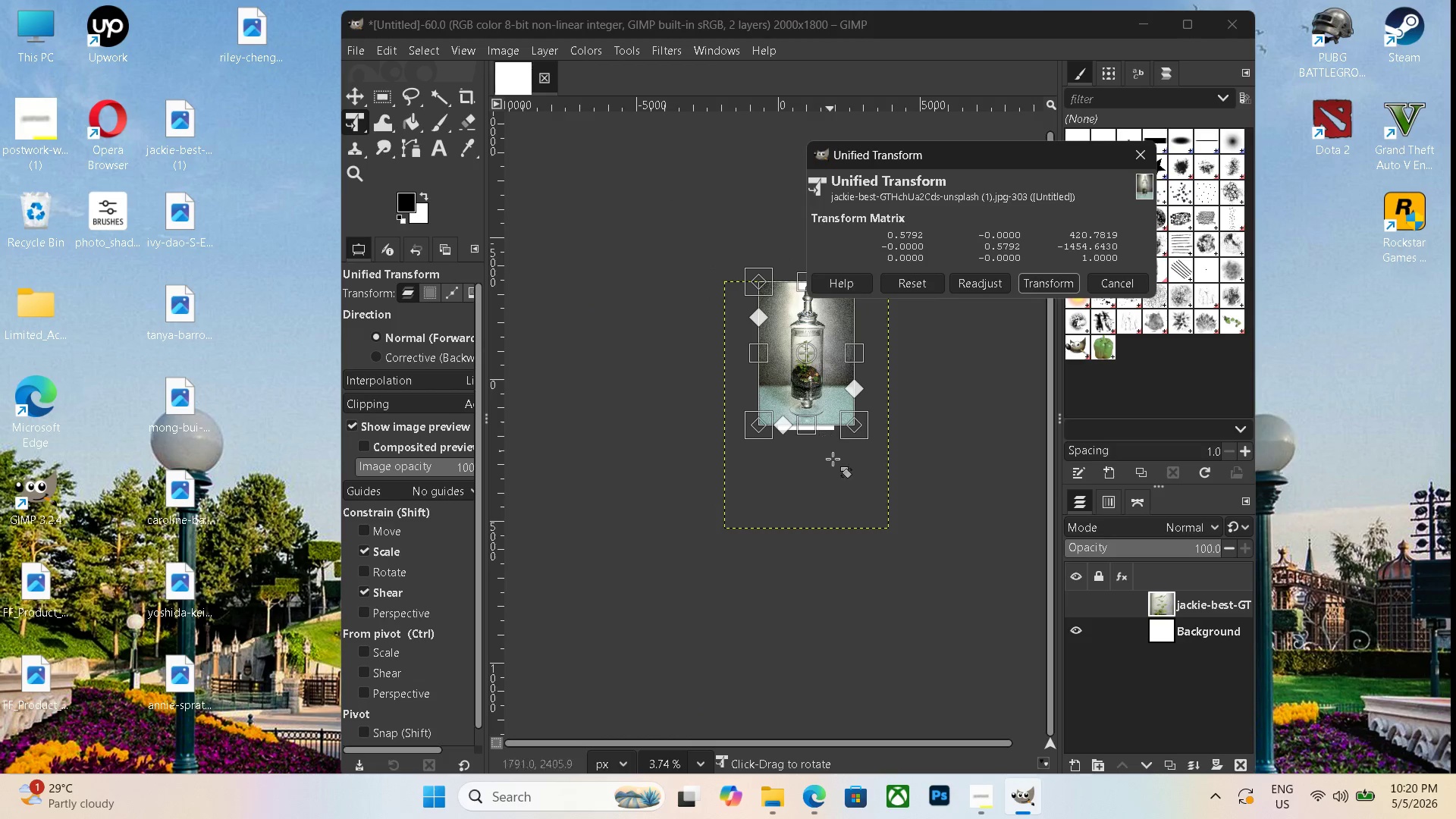 
hold_key(key=ControlLeft, duration=0.83)
scroll: coordinate [840, 488], scroll_direction: up, amount: 7.0
 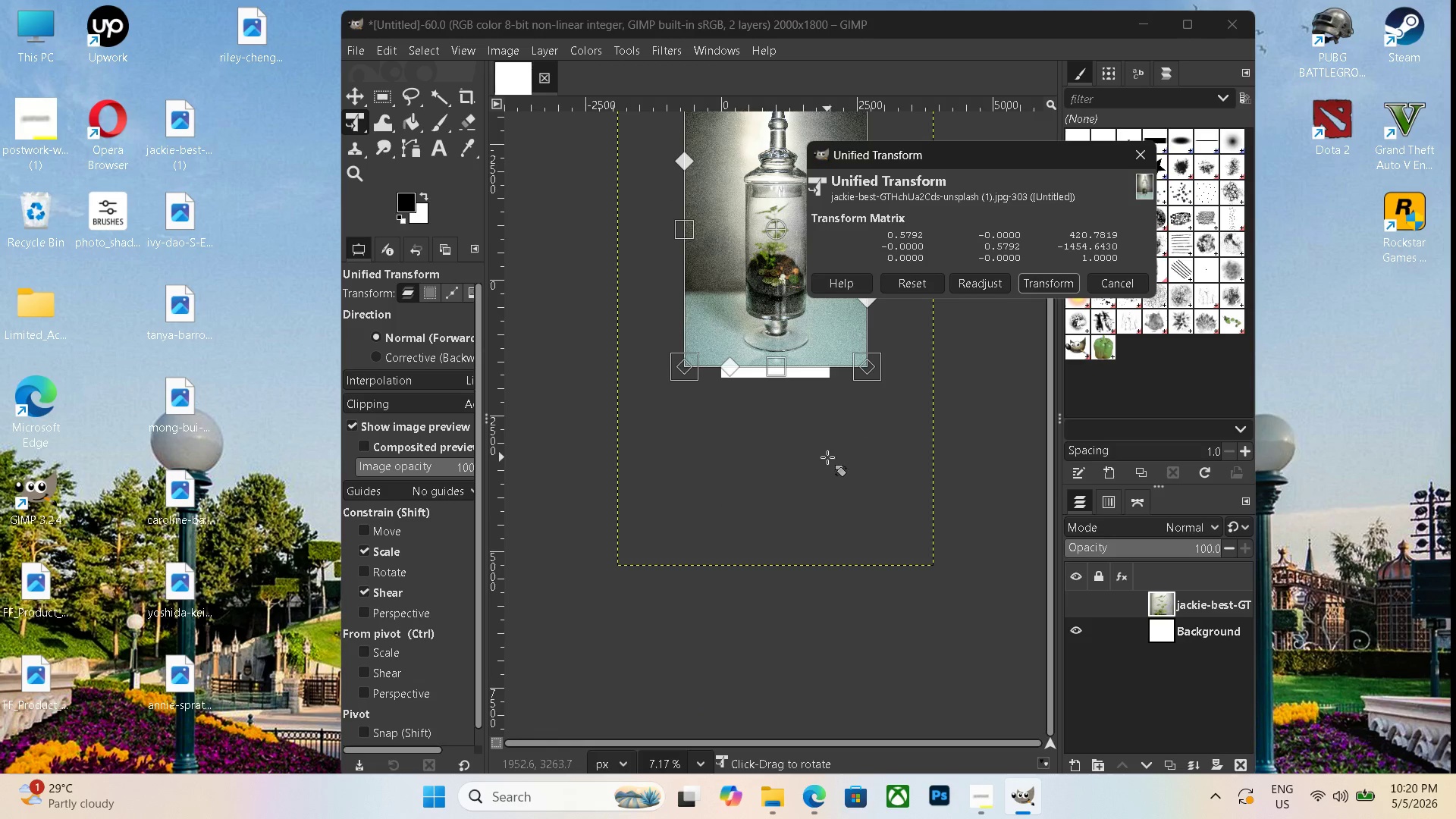 
hold_key(key=Space, duration=0.61)
 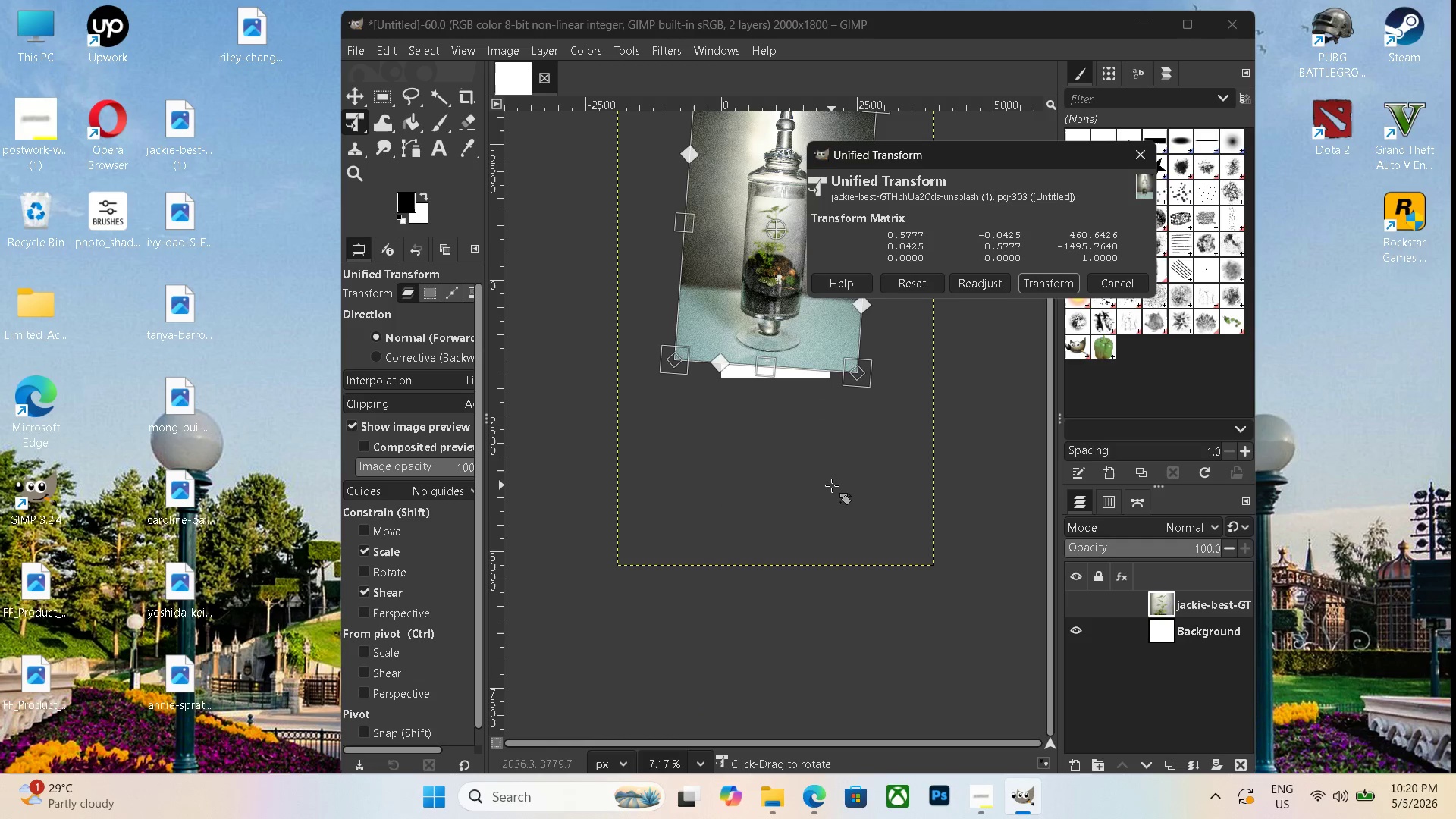 
left_click_drag(start_coordinate=[827, 457], to_coordinate=[825, 557])
 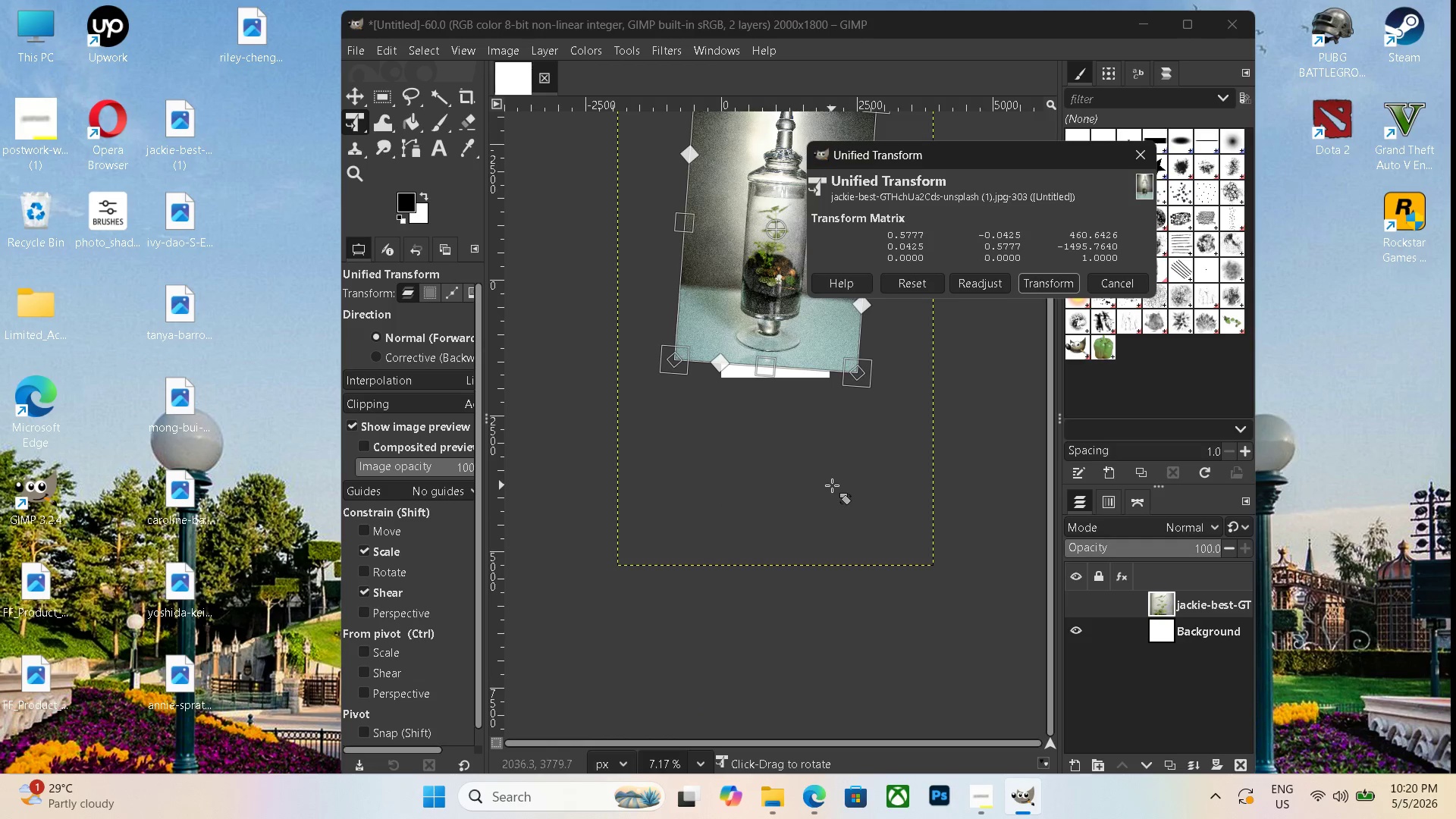 
key(Control+Z)
 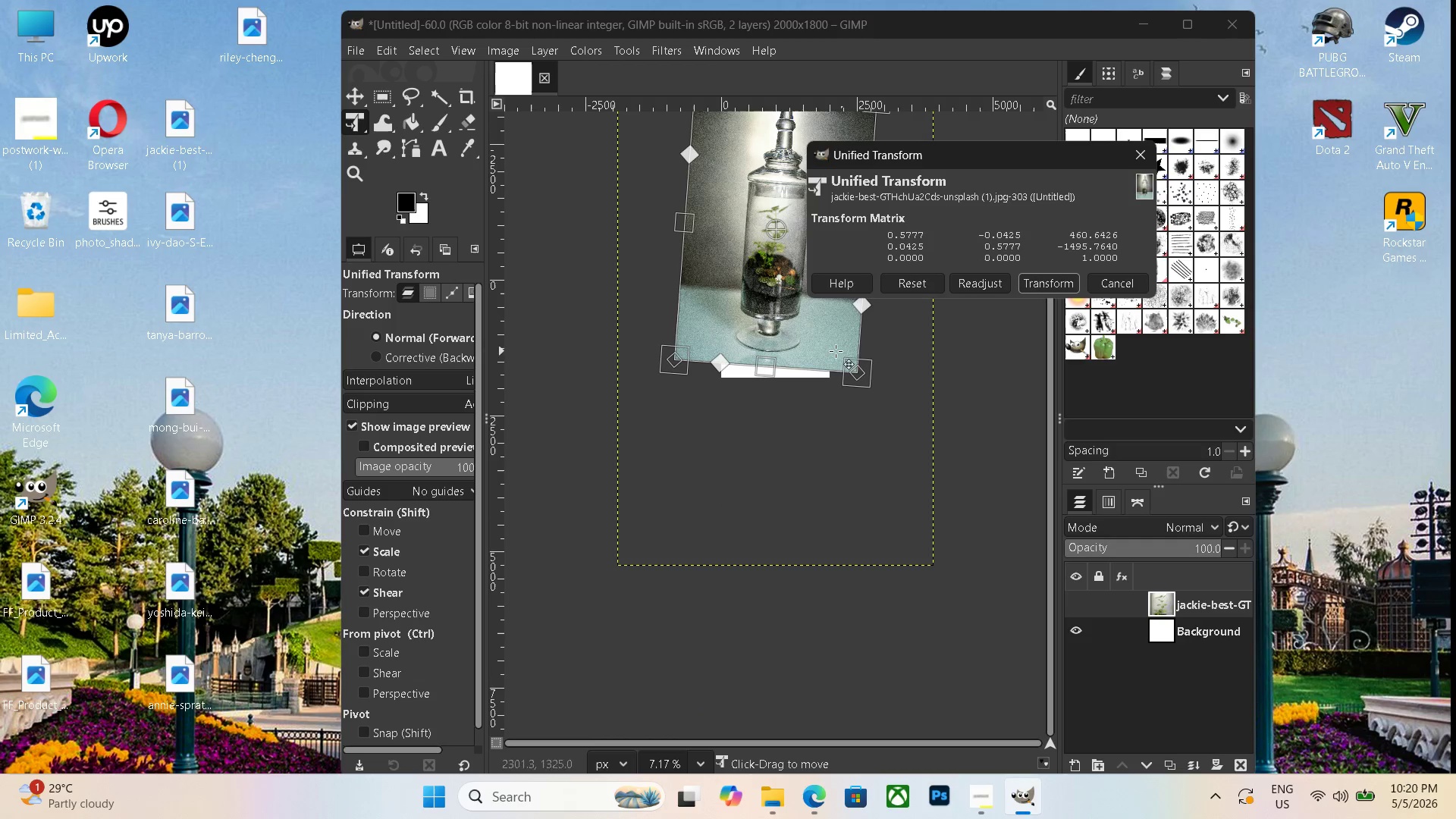 
left_click_drag(start_coordinate=[892, 360], to_coordinate=[902, 350])
 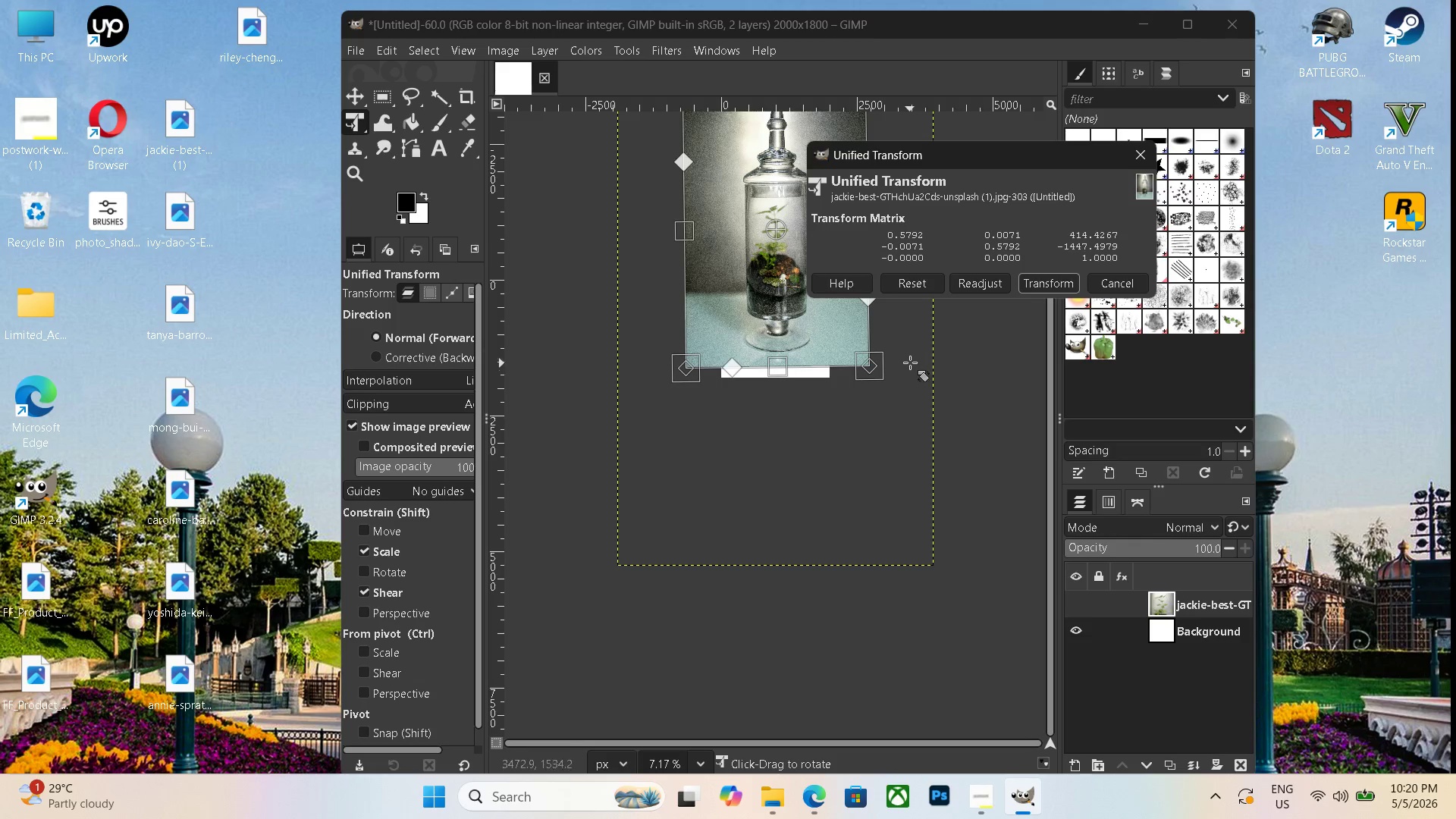 
left_click_drag(start_coordinate=[910, 355], to_coordinate=[912, 361])
 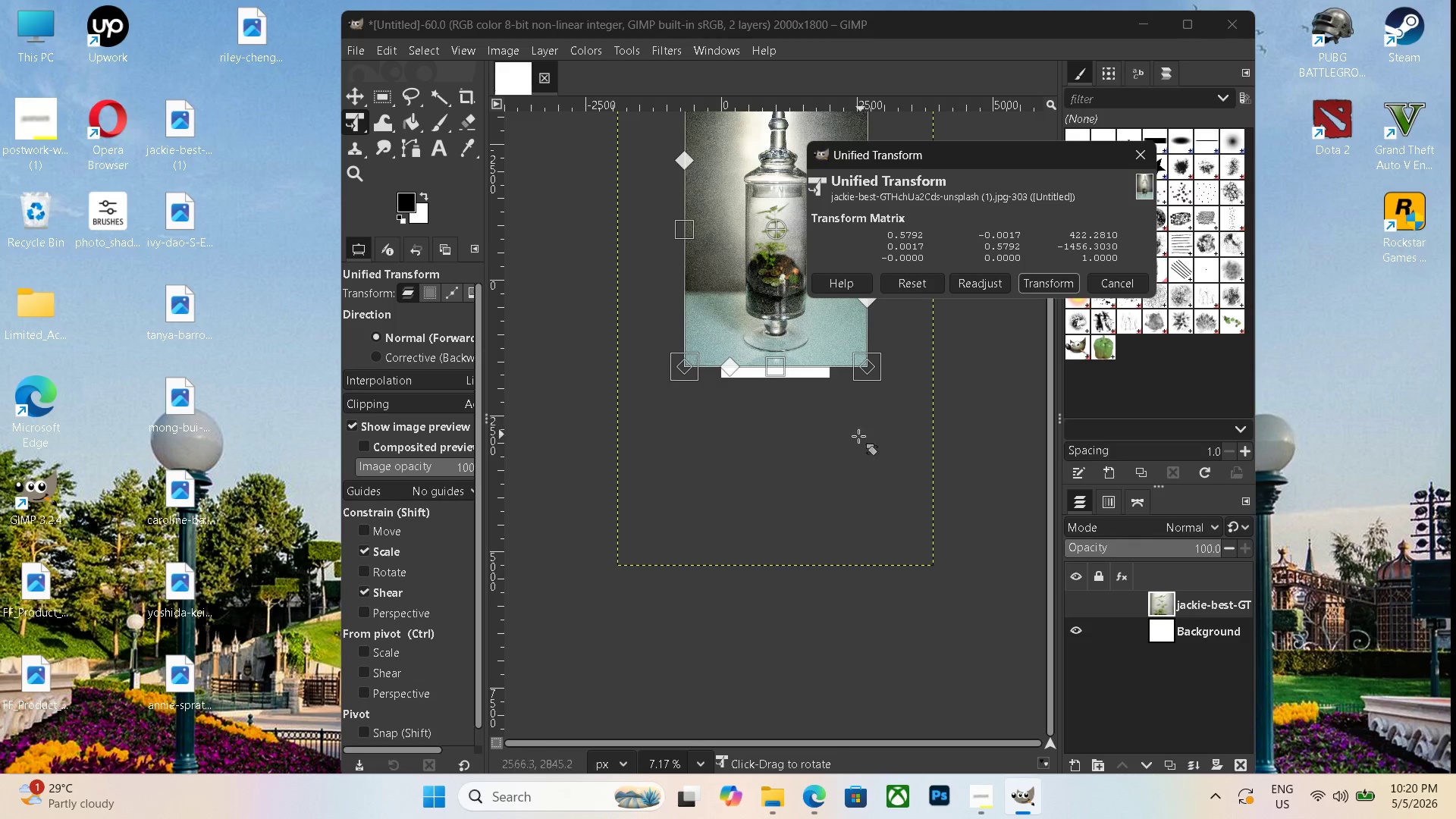 
hold_key(key=Space, duration=1.19)
 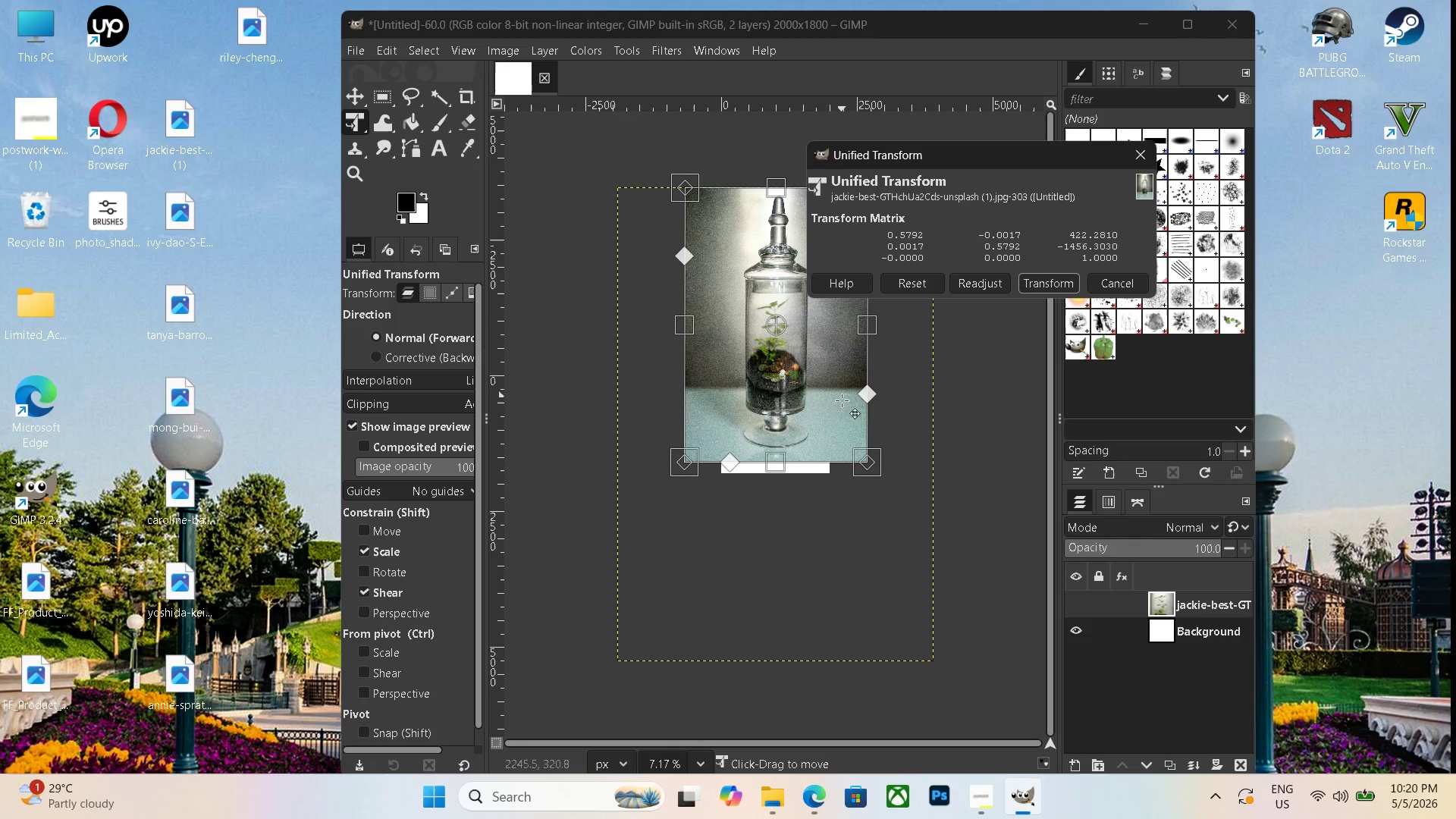 
scroll: coordinate [836, 466], scroll_direction: up, amount: 2.0
 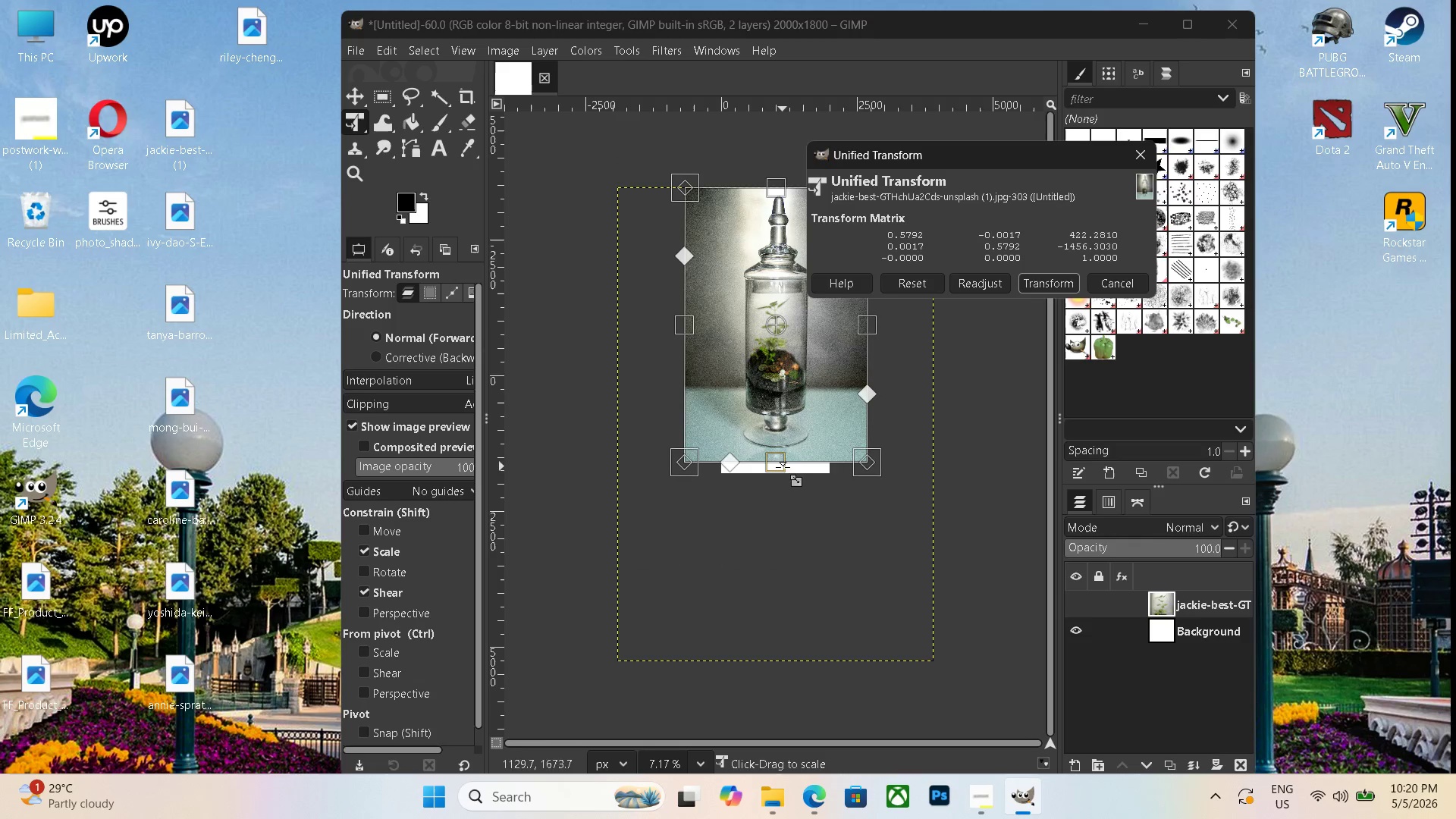 
left_click_drag(start_coordinate=[776, 466], to_coordinate=[788, 418])
 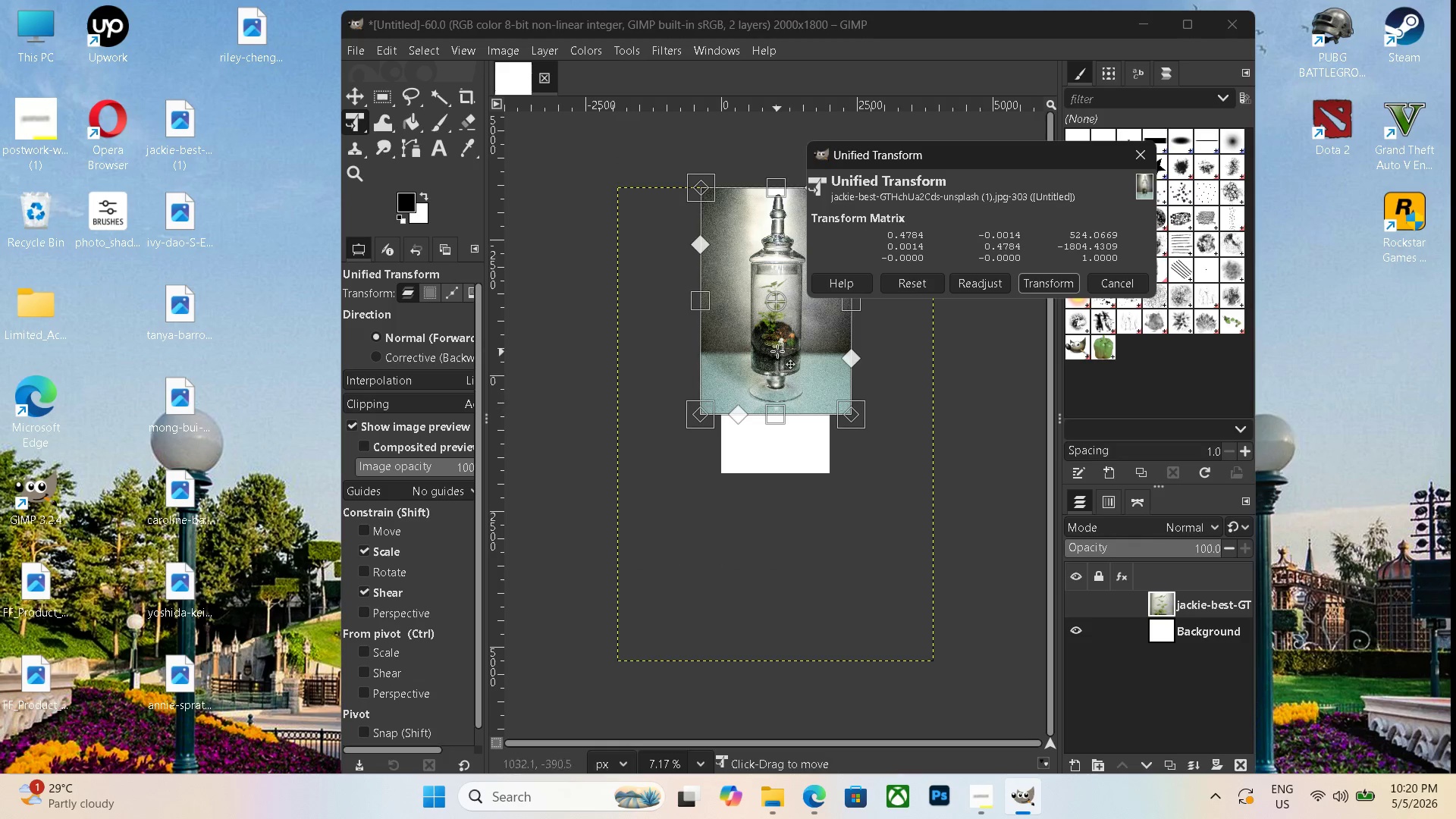 
left_click_drag(start_coordinate=[777, 349], to_coordinate=[777, 451])
 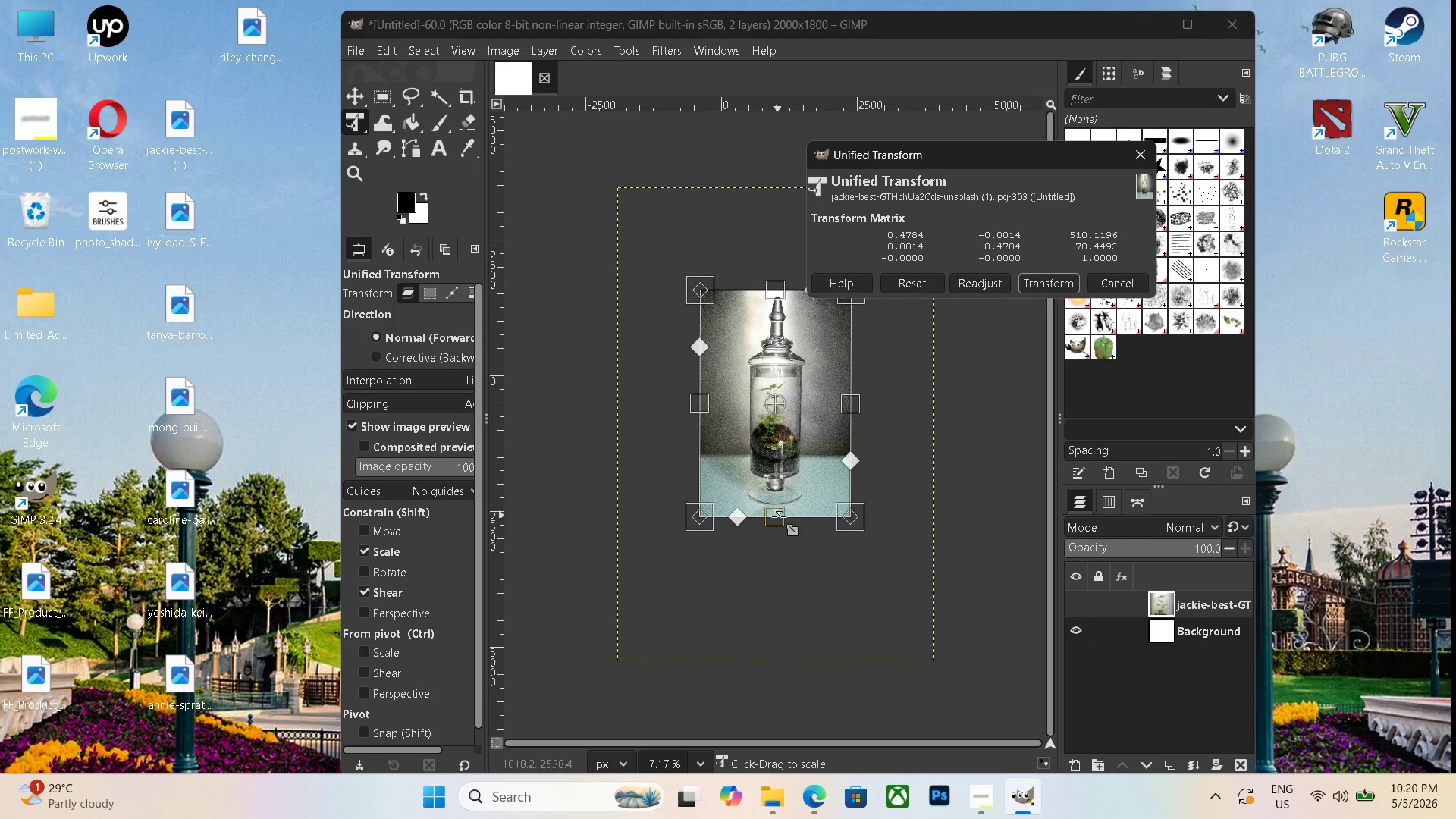 
left_click_drag(start_coordinate=[780, 521], to_coordinate=[797, 490])
 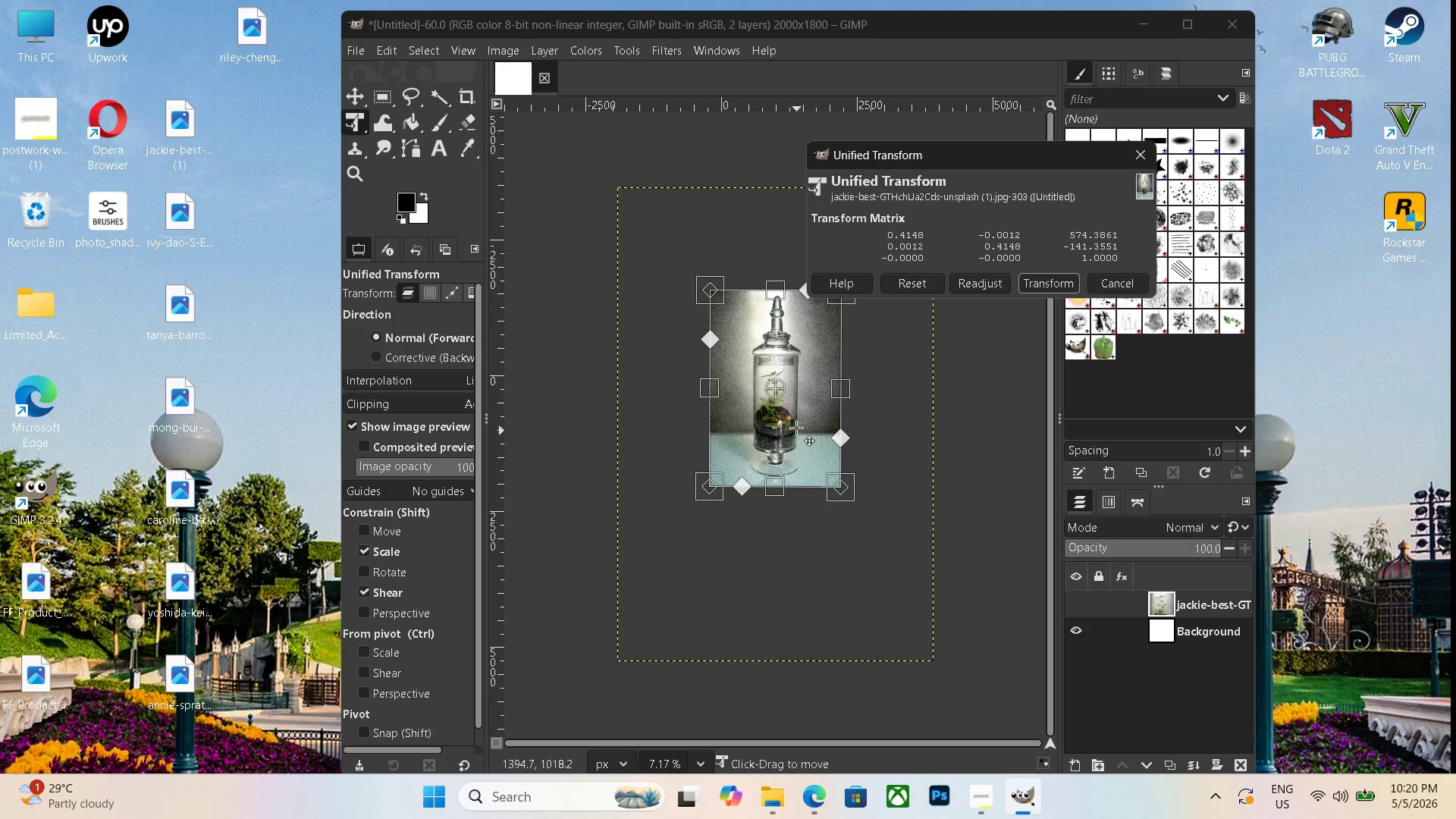 
left_click_drag(start_coordinate=[795, 426], to_coordinate=[799, 469])
 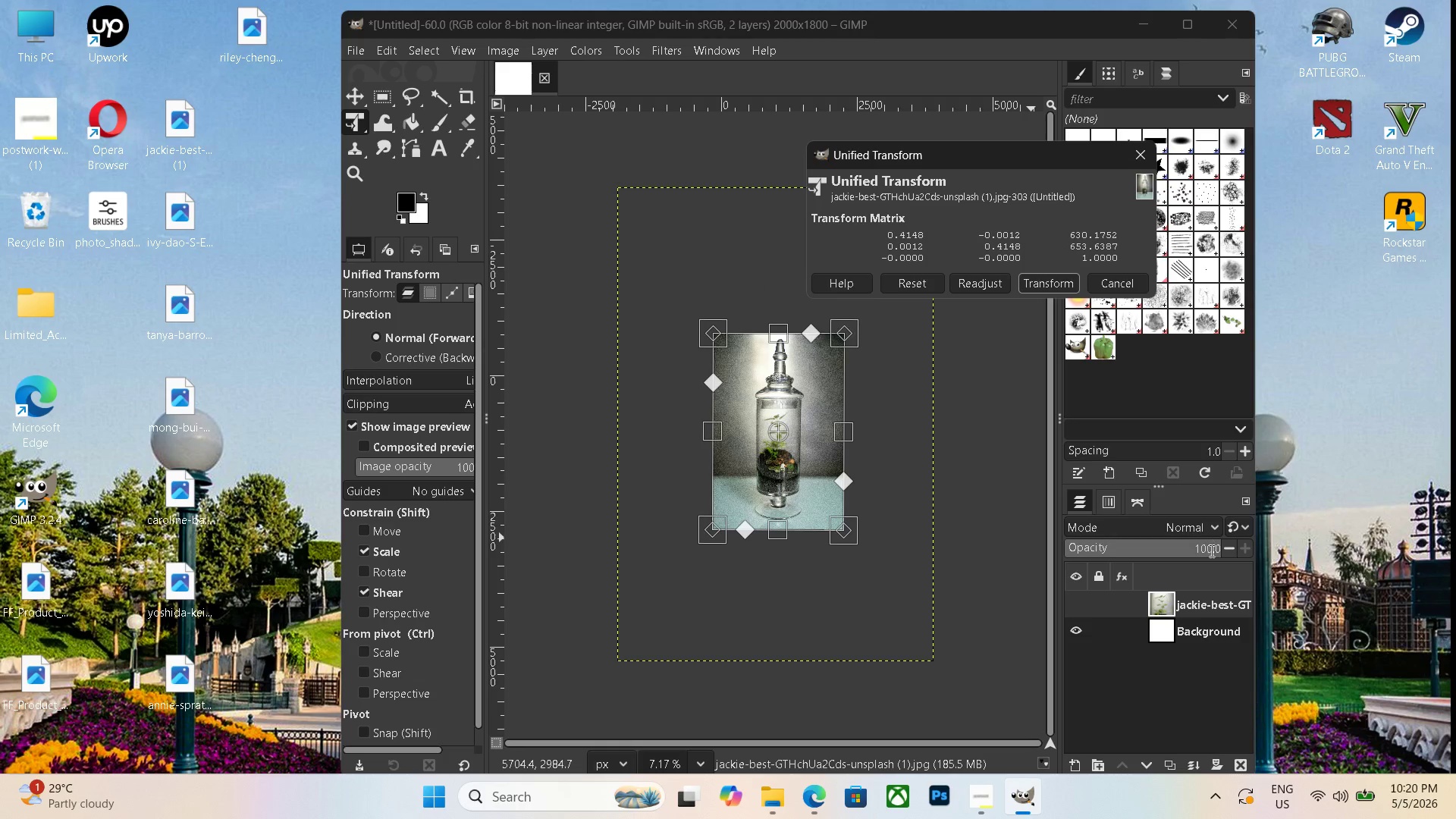 
left_click_drag(start_coordinate=[1214, 557], to_coordinate=[1178, 554])
 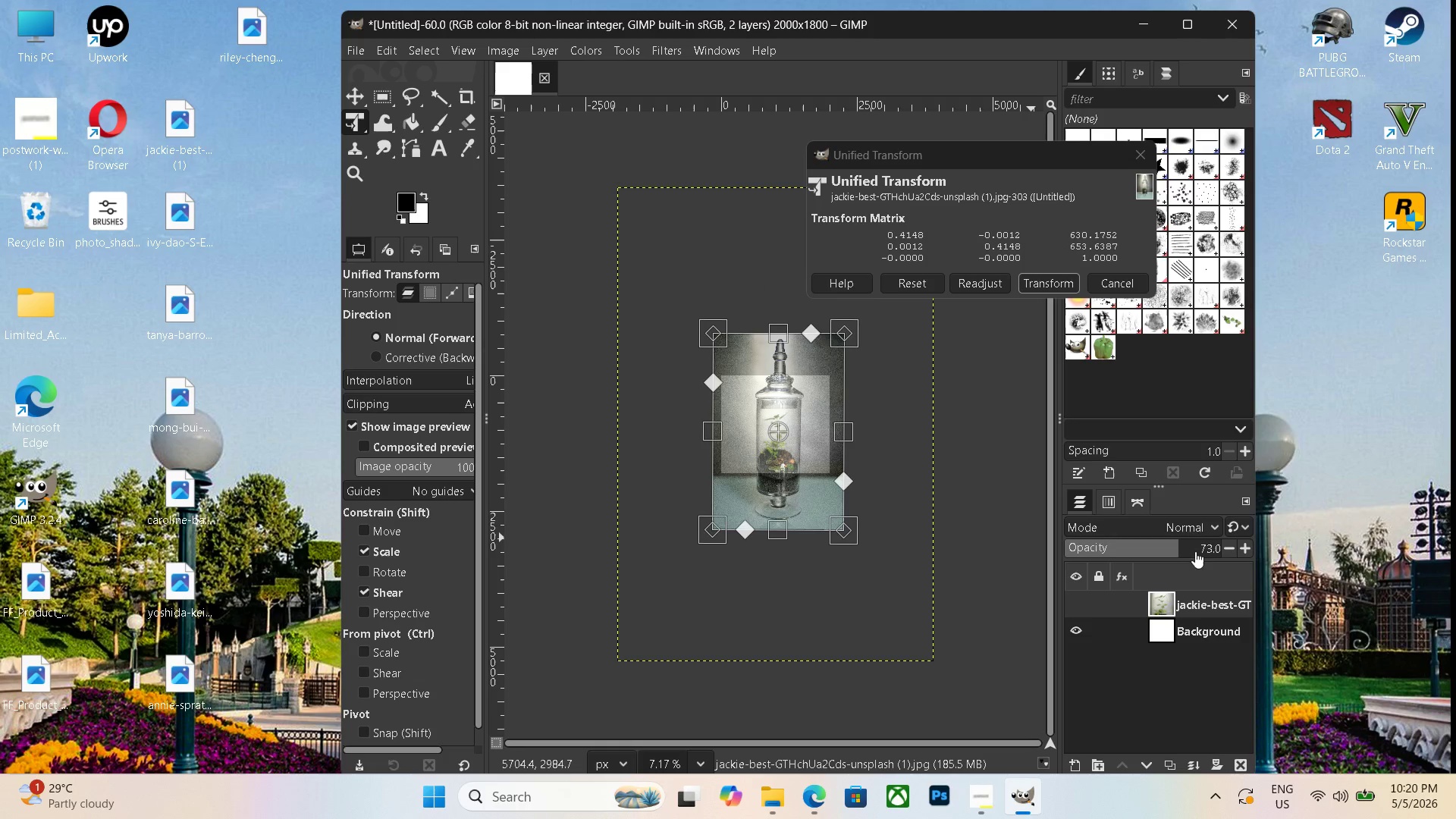 
left_click_drag(start_coordinate=[1195, 551], to_coordinate=[1176, 551])
 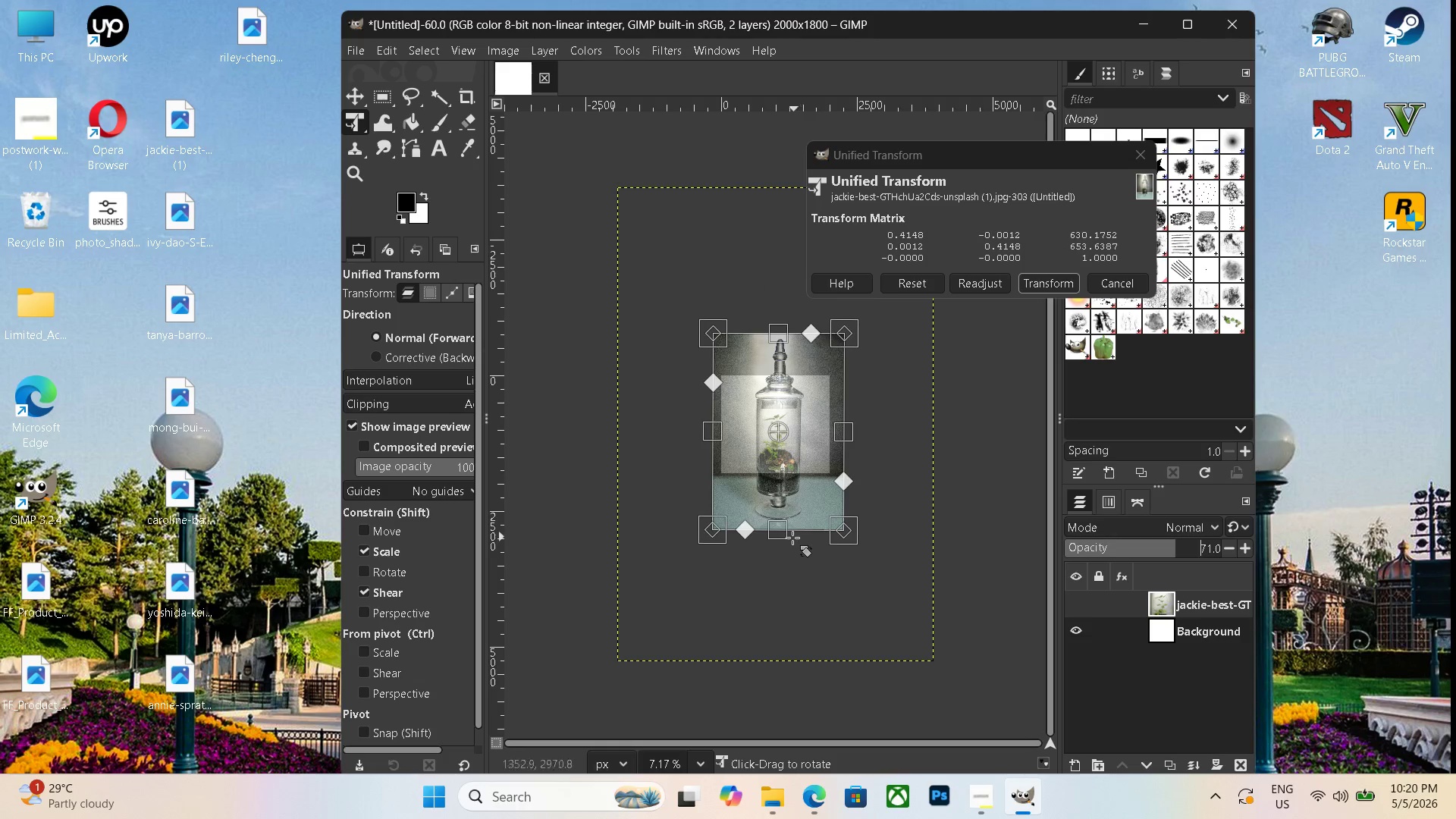 
left_click_drag(start_coordinate=[787, 538], to_coordinate=[789, 517])
 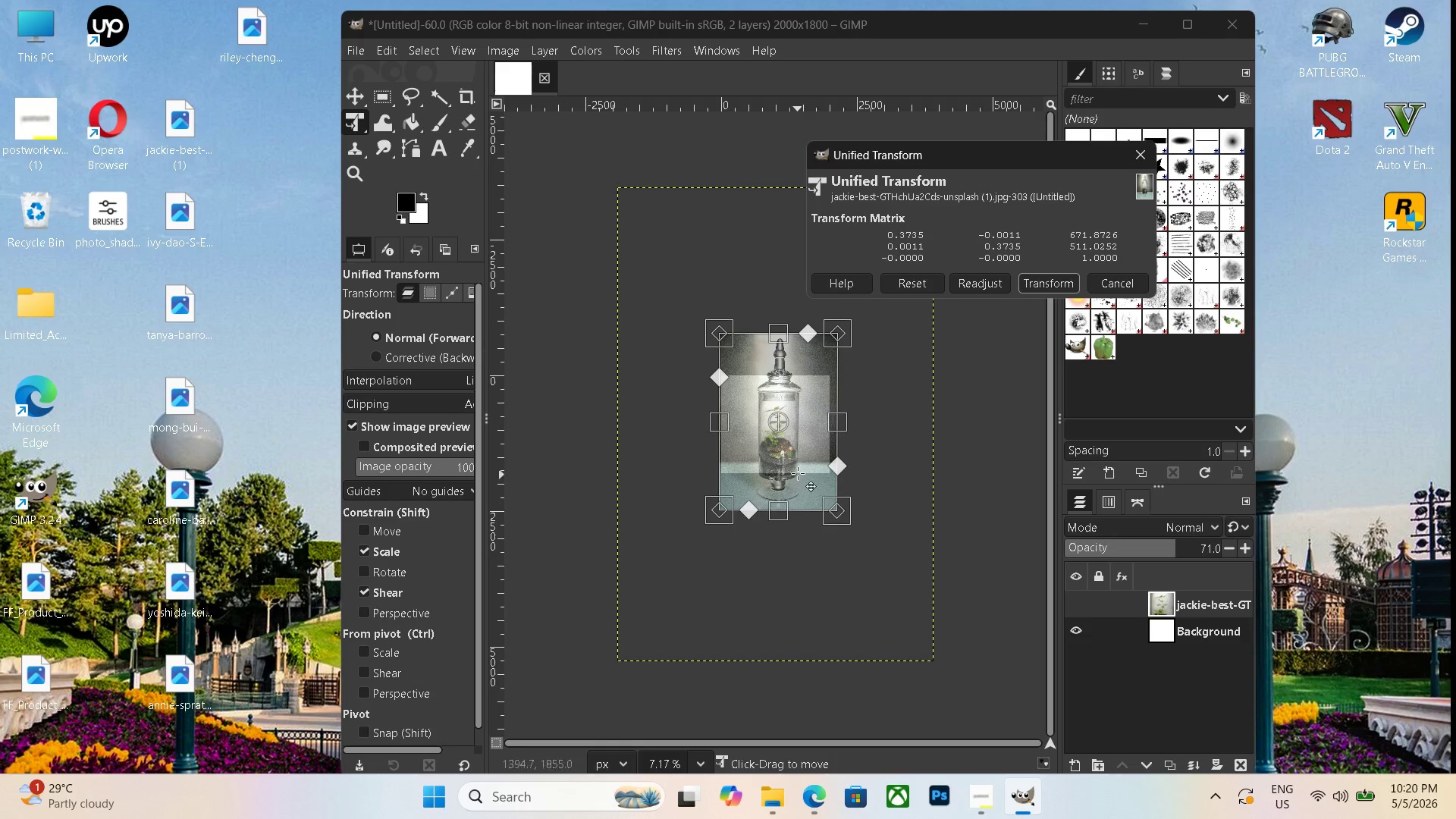 
left_click_drag(start_coordinate=[798, 467], to_coordinate=[799, 490])
 